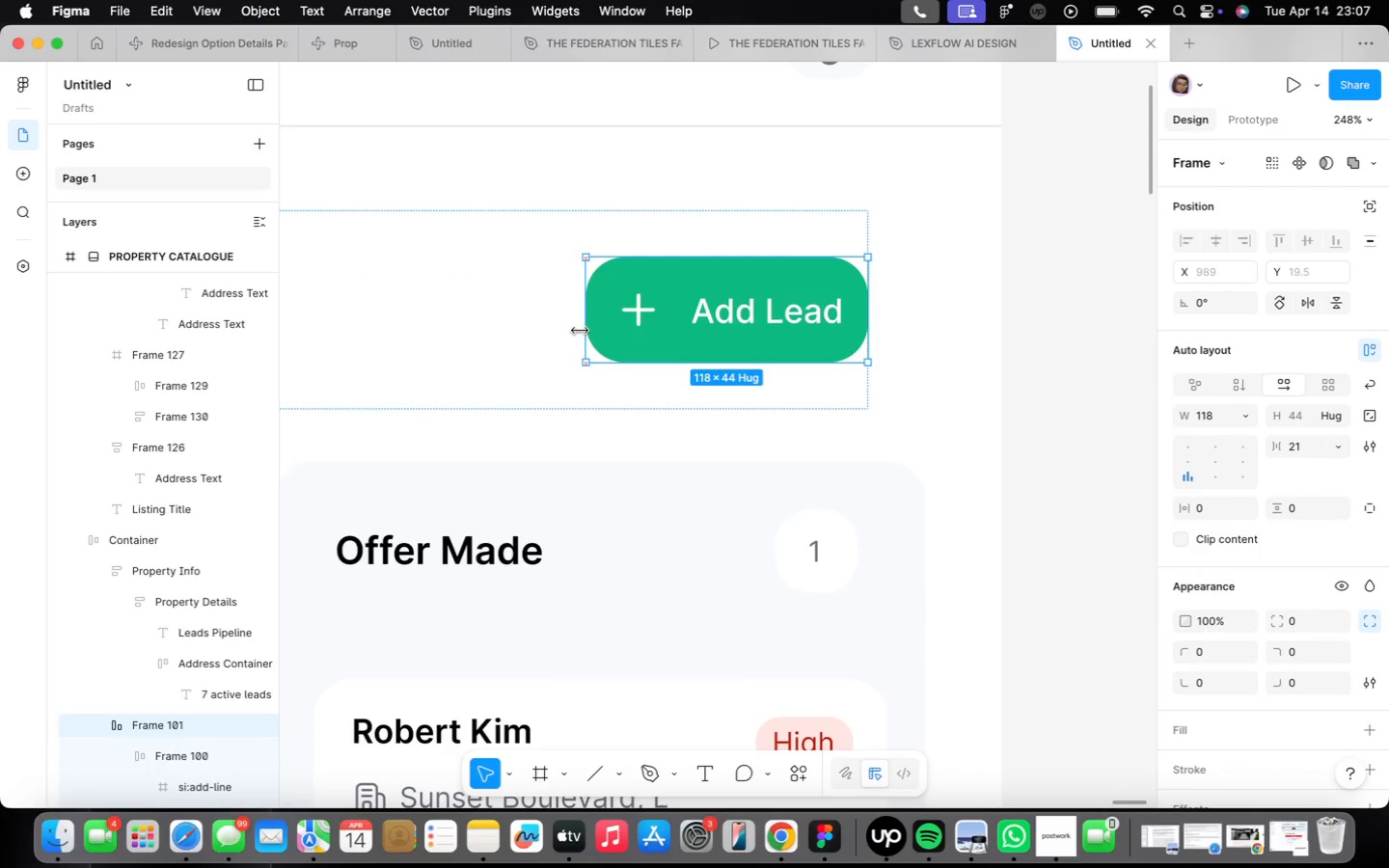 
left_click([837, 542])
 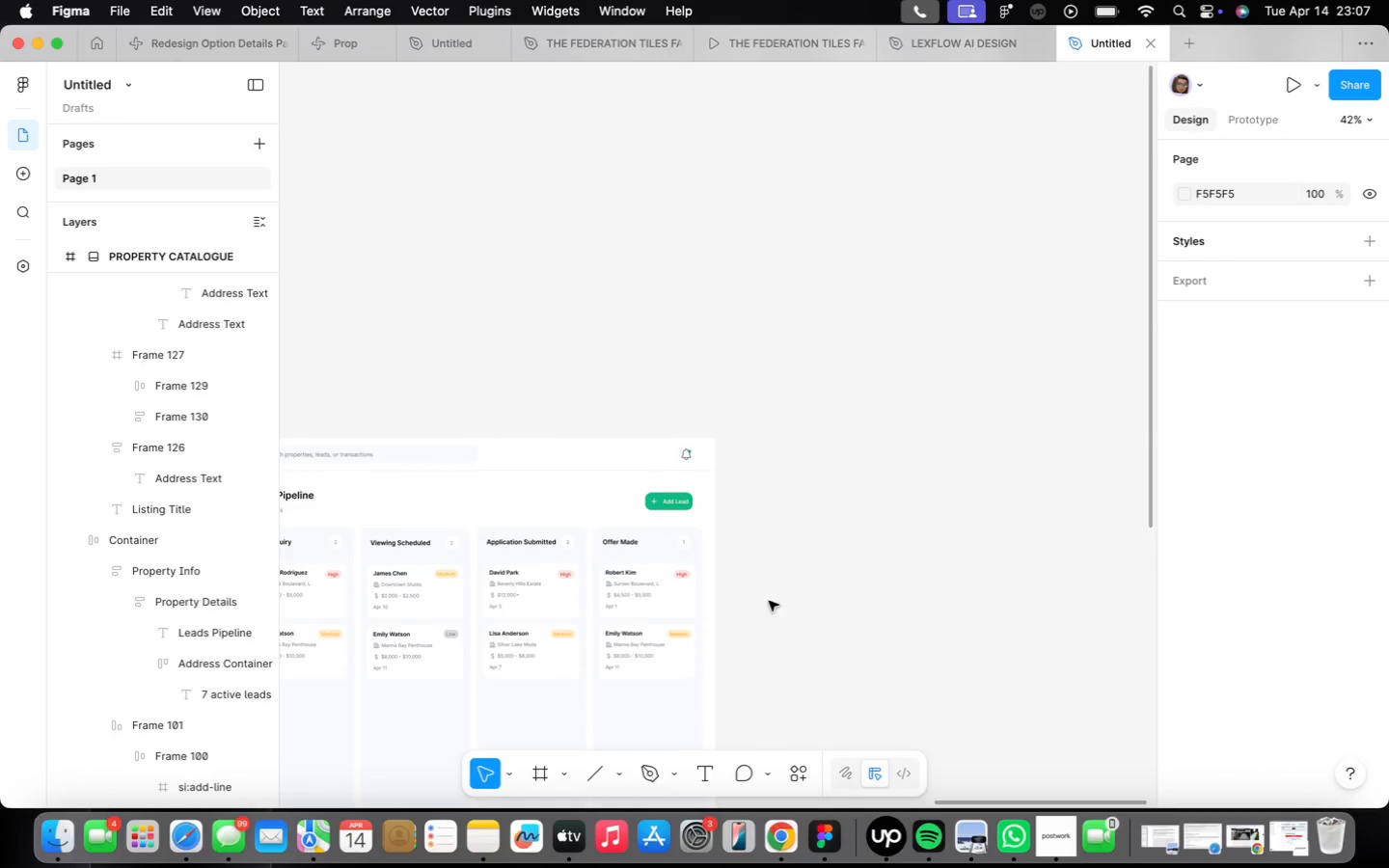 
scroll: coordinate [768, 593], scroll_direction: down, amount: 36.0
 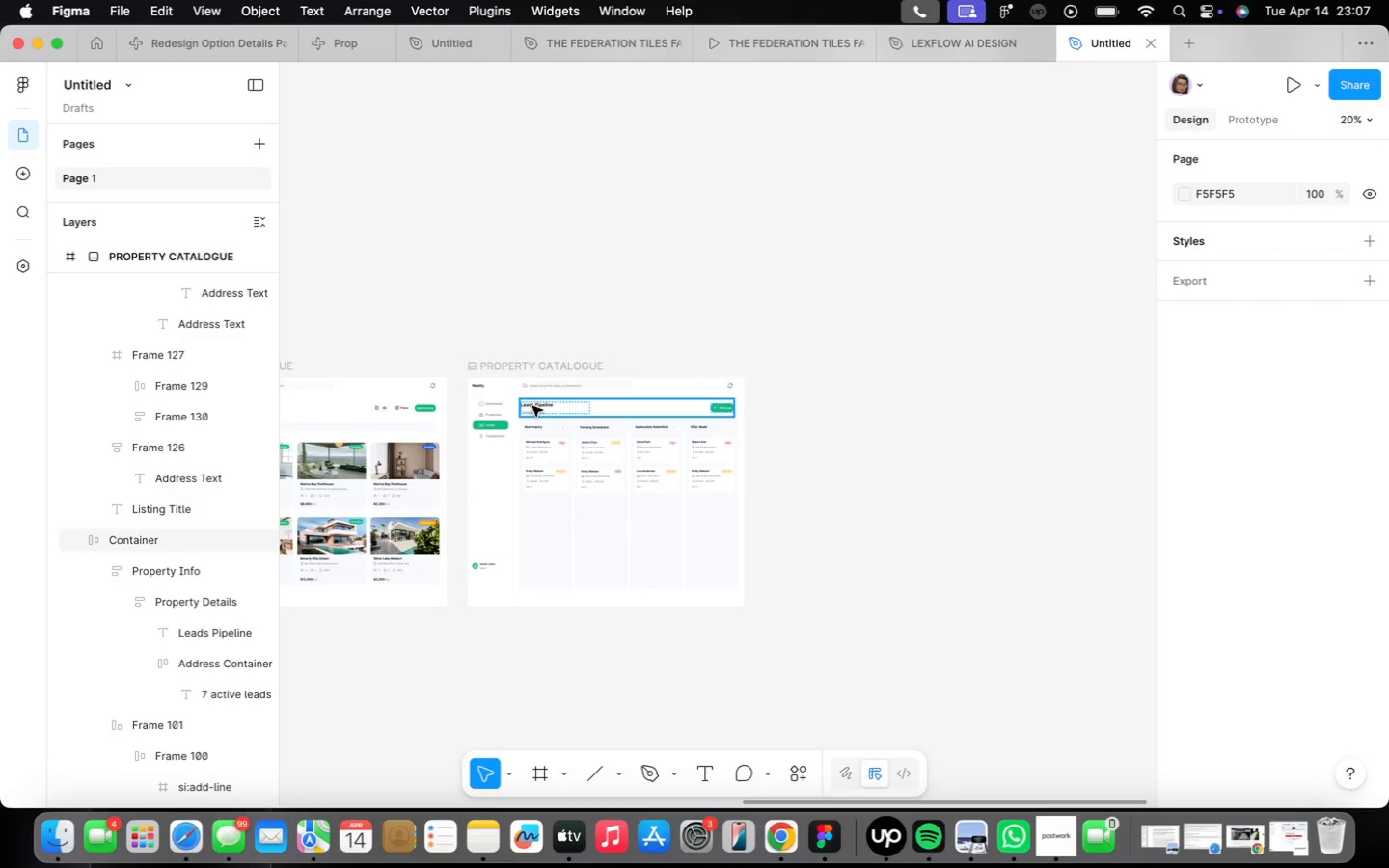 
left_click([554, 541])
 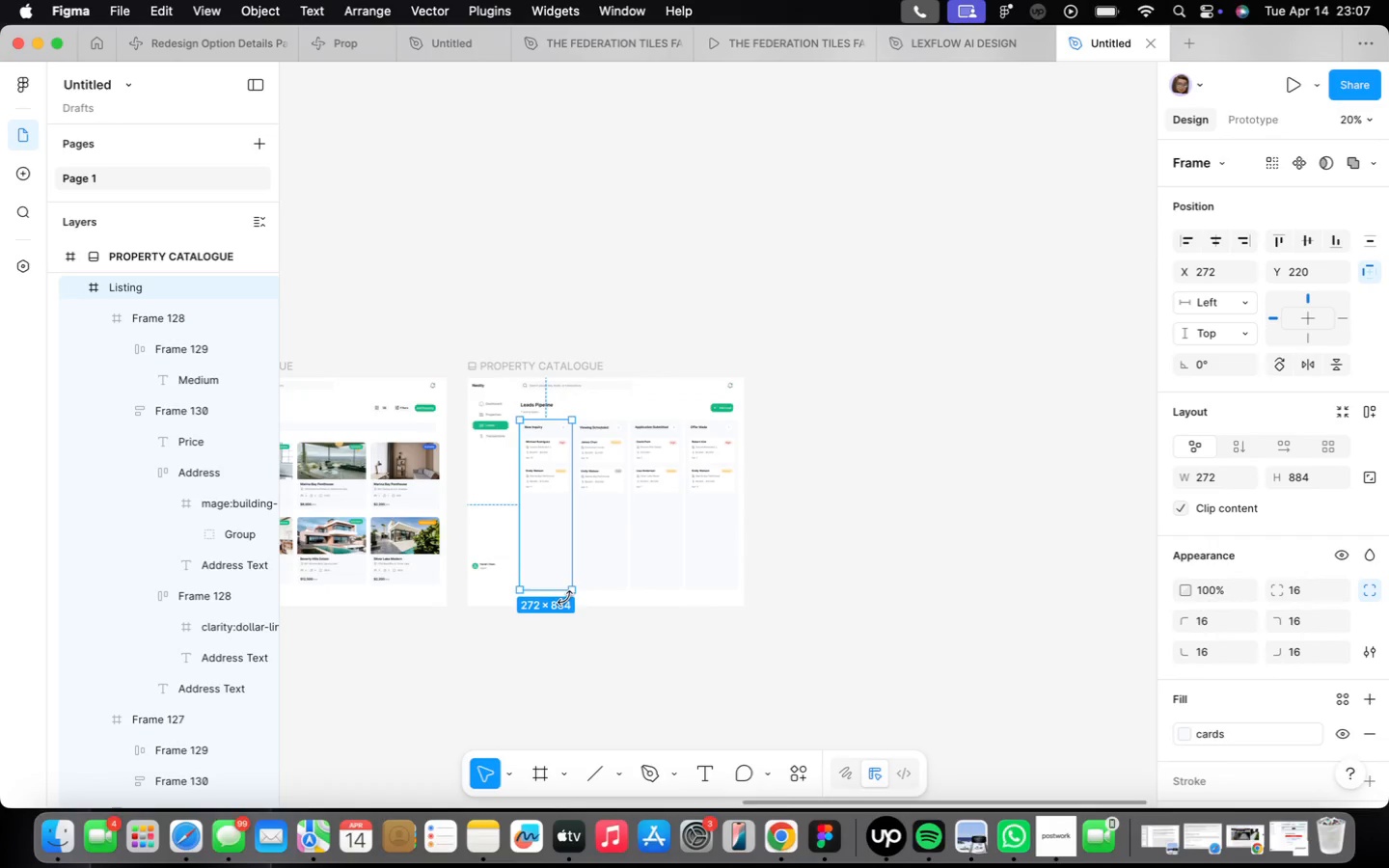 
scroll: coordinate [566, 600], scroll_direction: up, amount: 13.0
 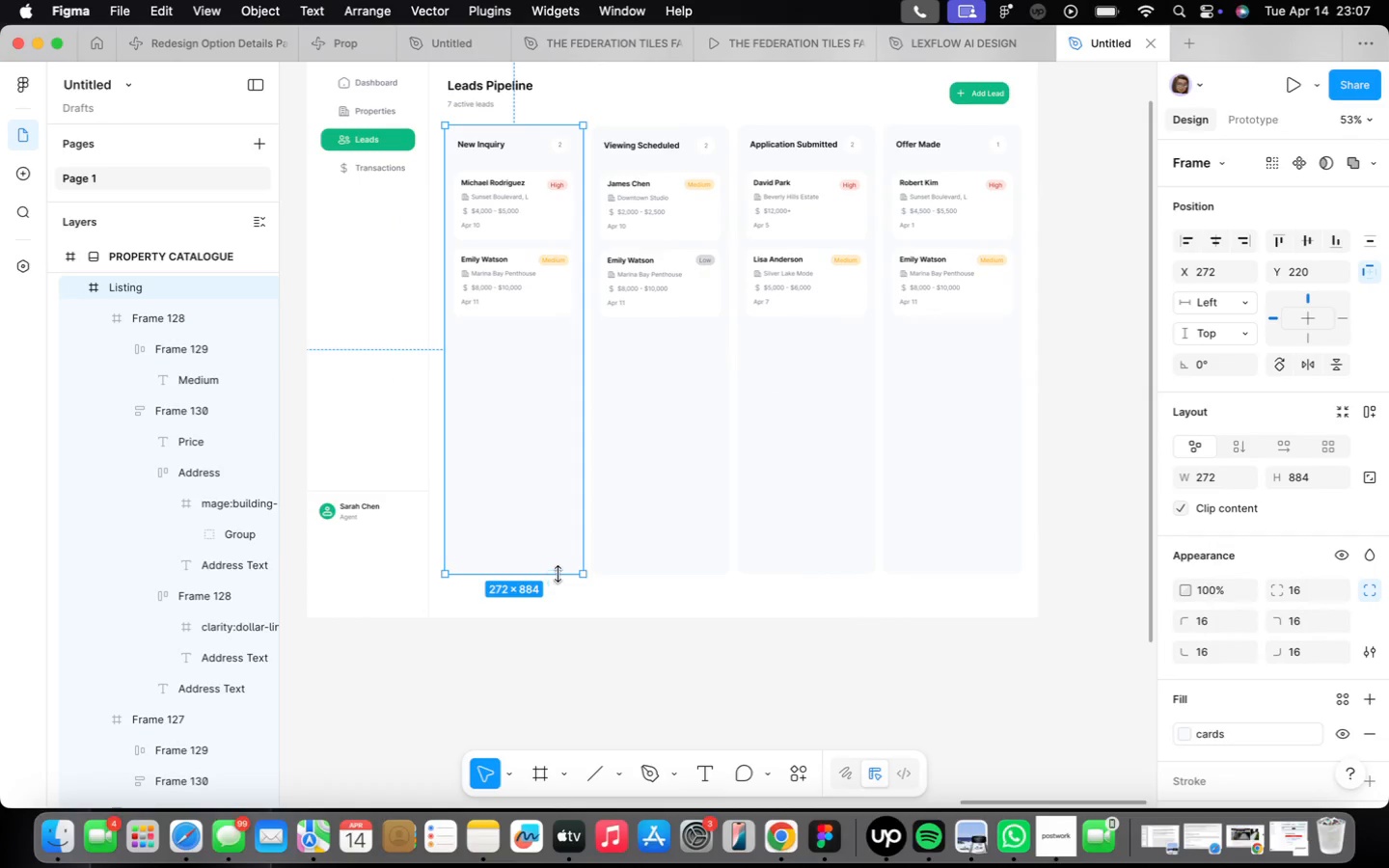 
hold_key(key=ShiftLeft, duration=1.38)
left_click([650, 538])
 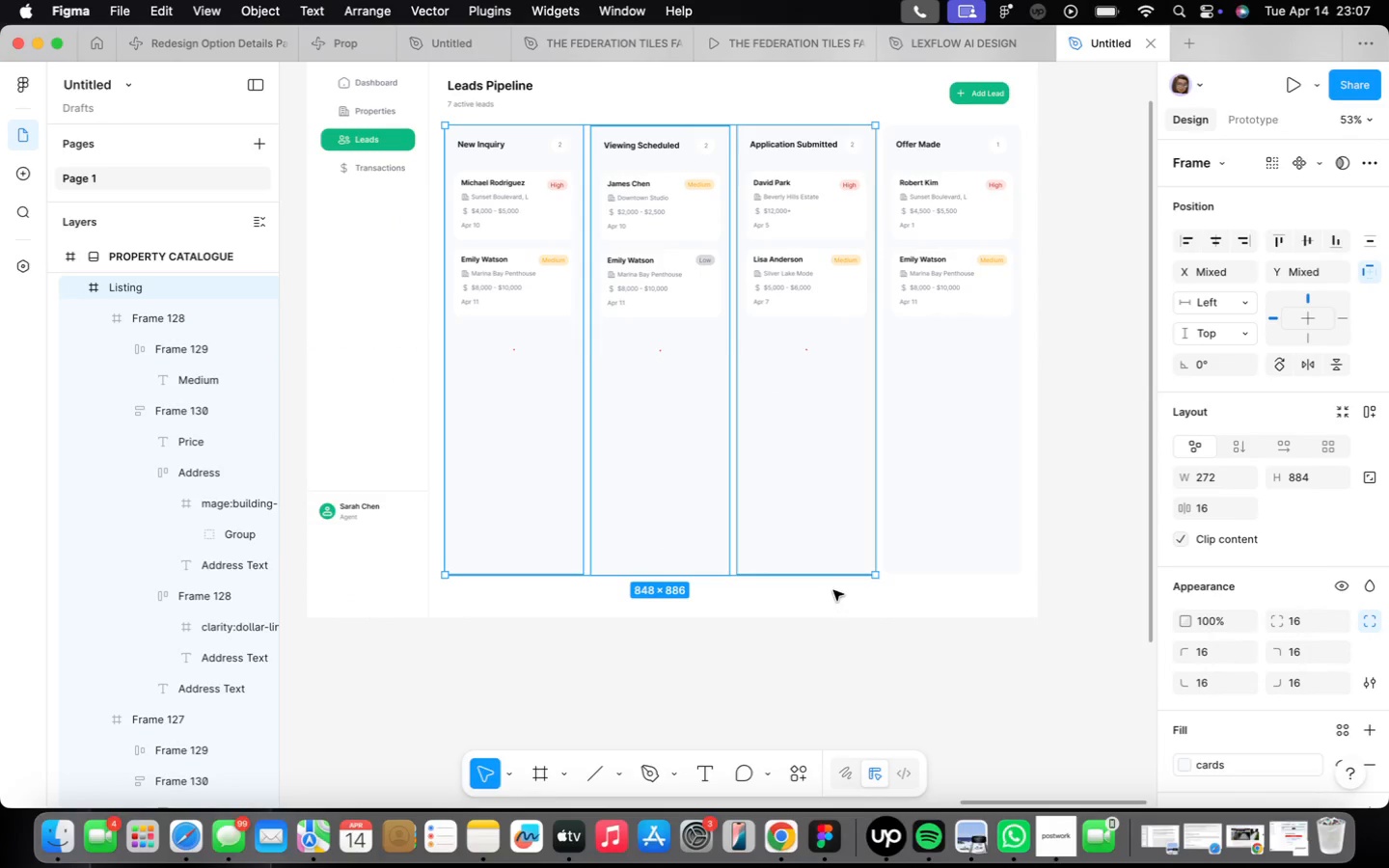 
hold_key(key=ShiftLeft, duration=0.47)
 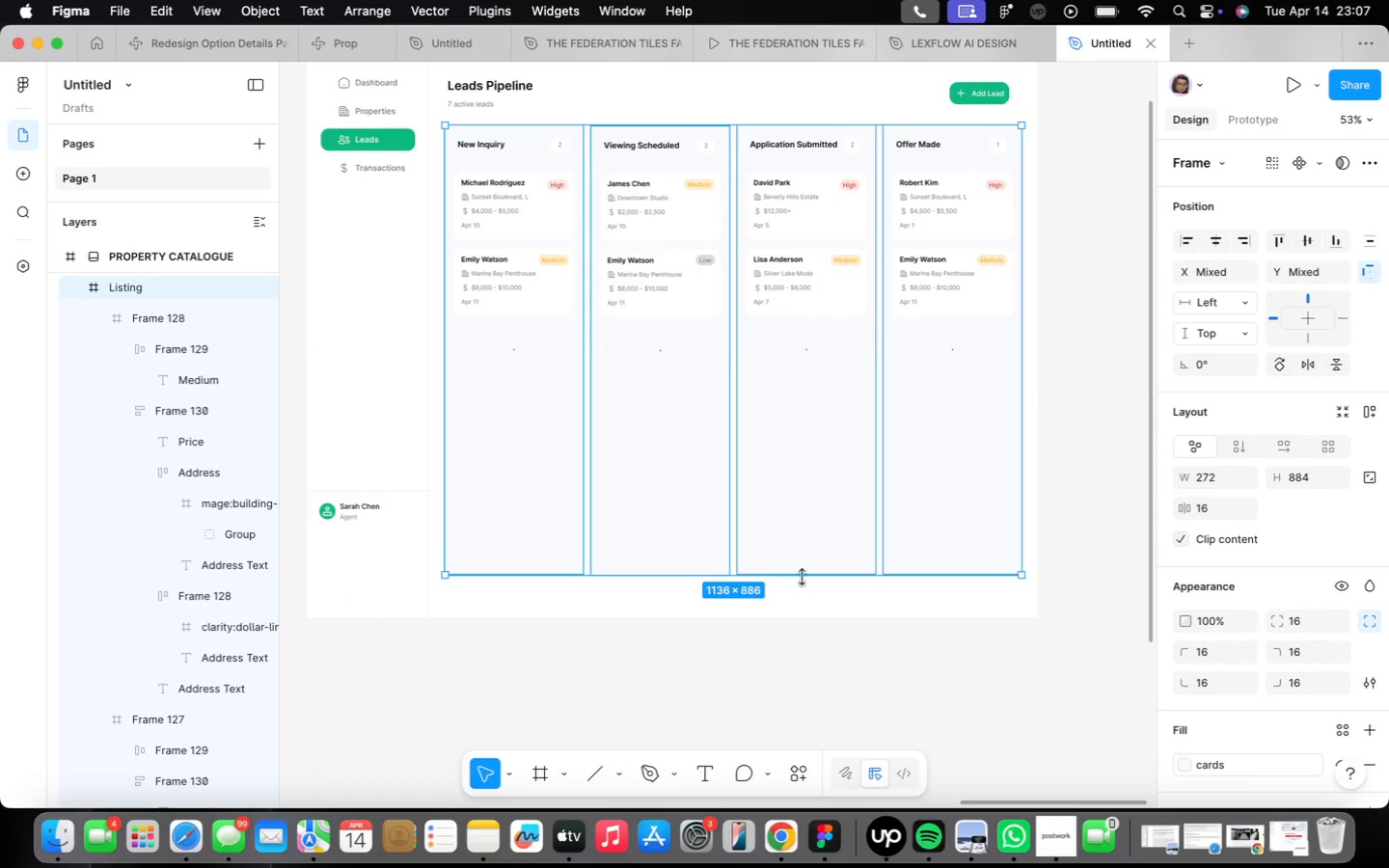 
left_click_drag(start_coordinate=[803, 573], to_coordinate=[746, 430])
 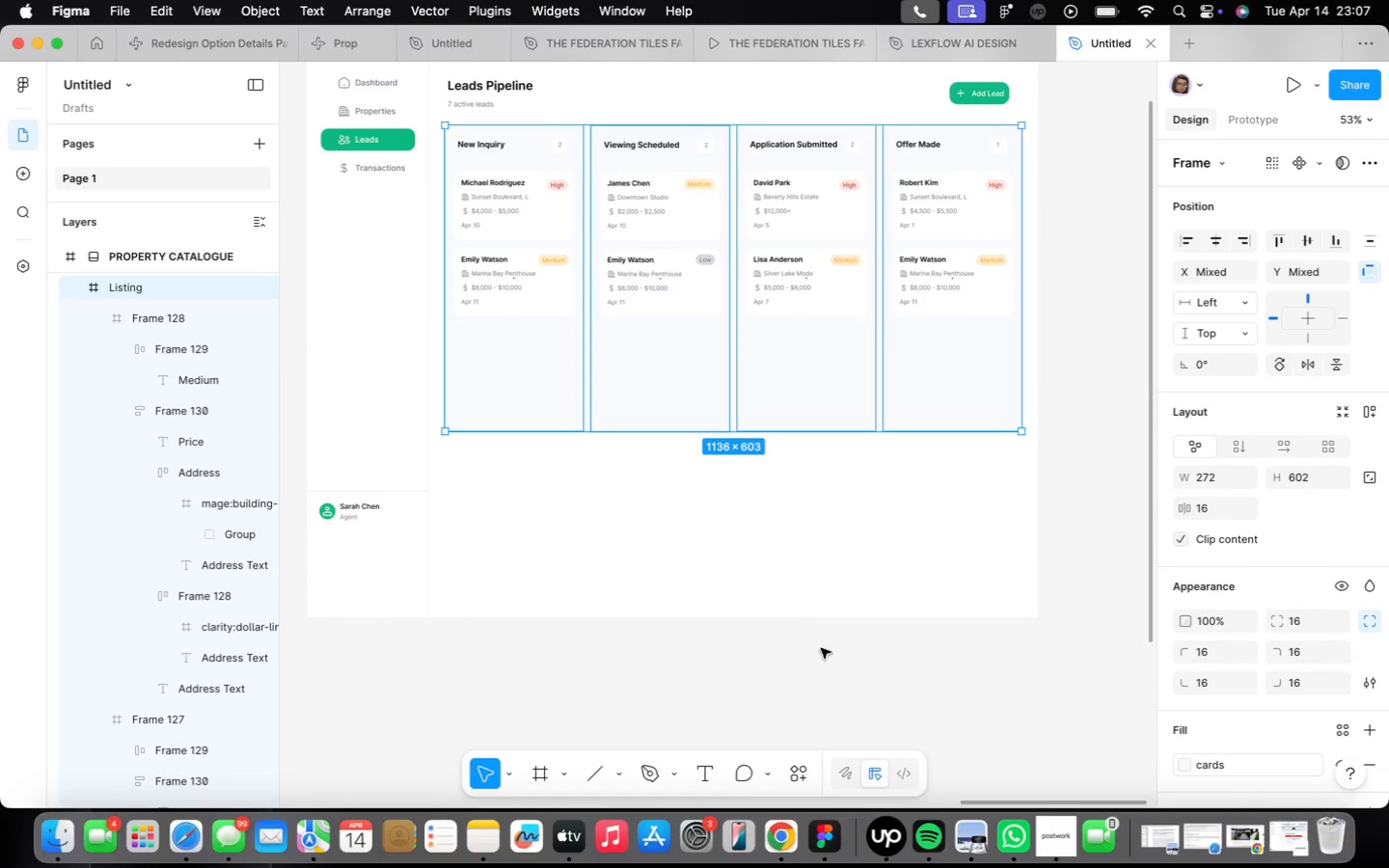 
left_click([798, 601])
 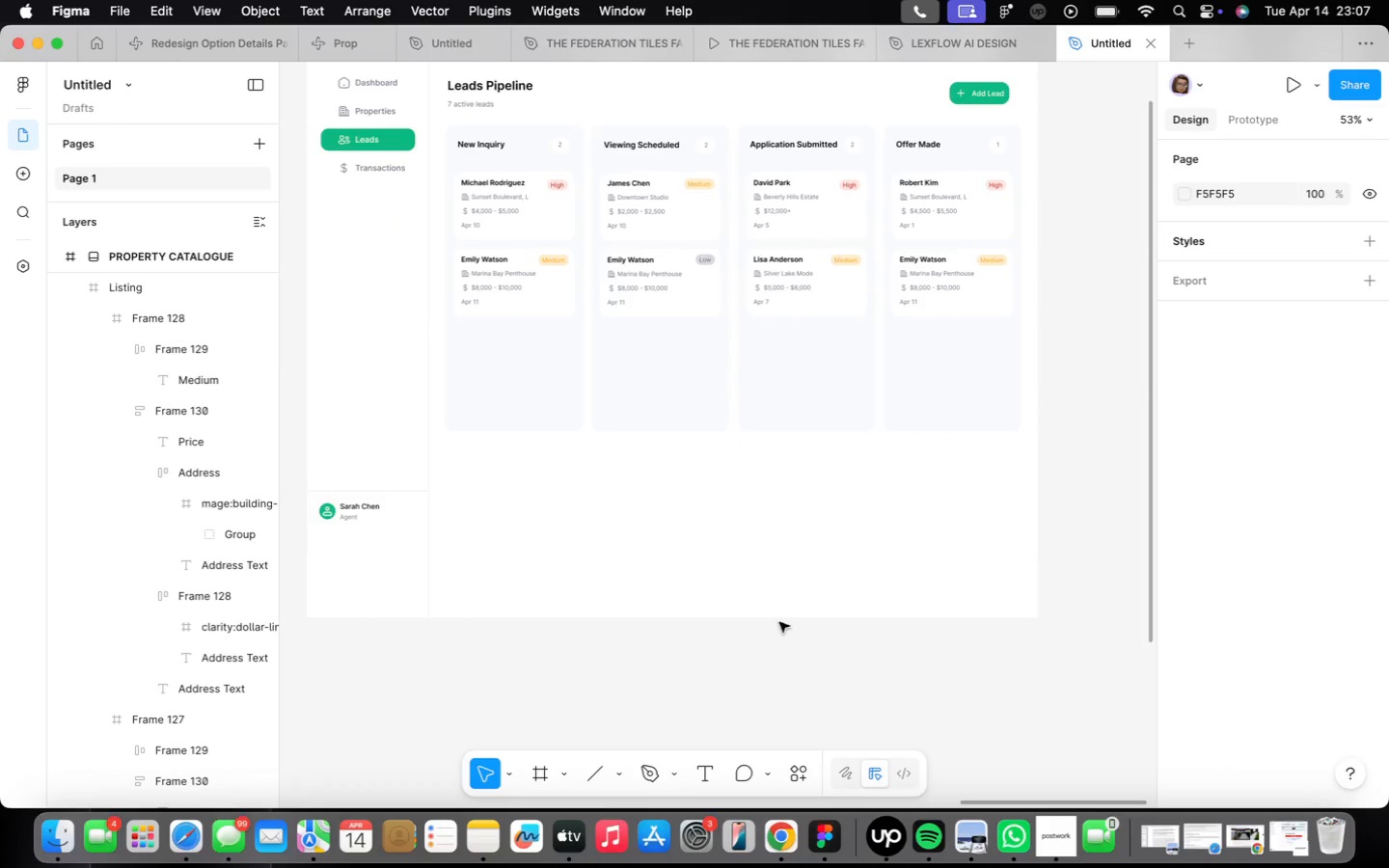 
scroll: coordinate [650, 620], scroll_direction: down, amount: 11.0
 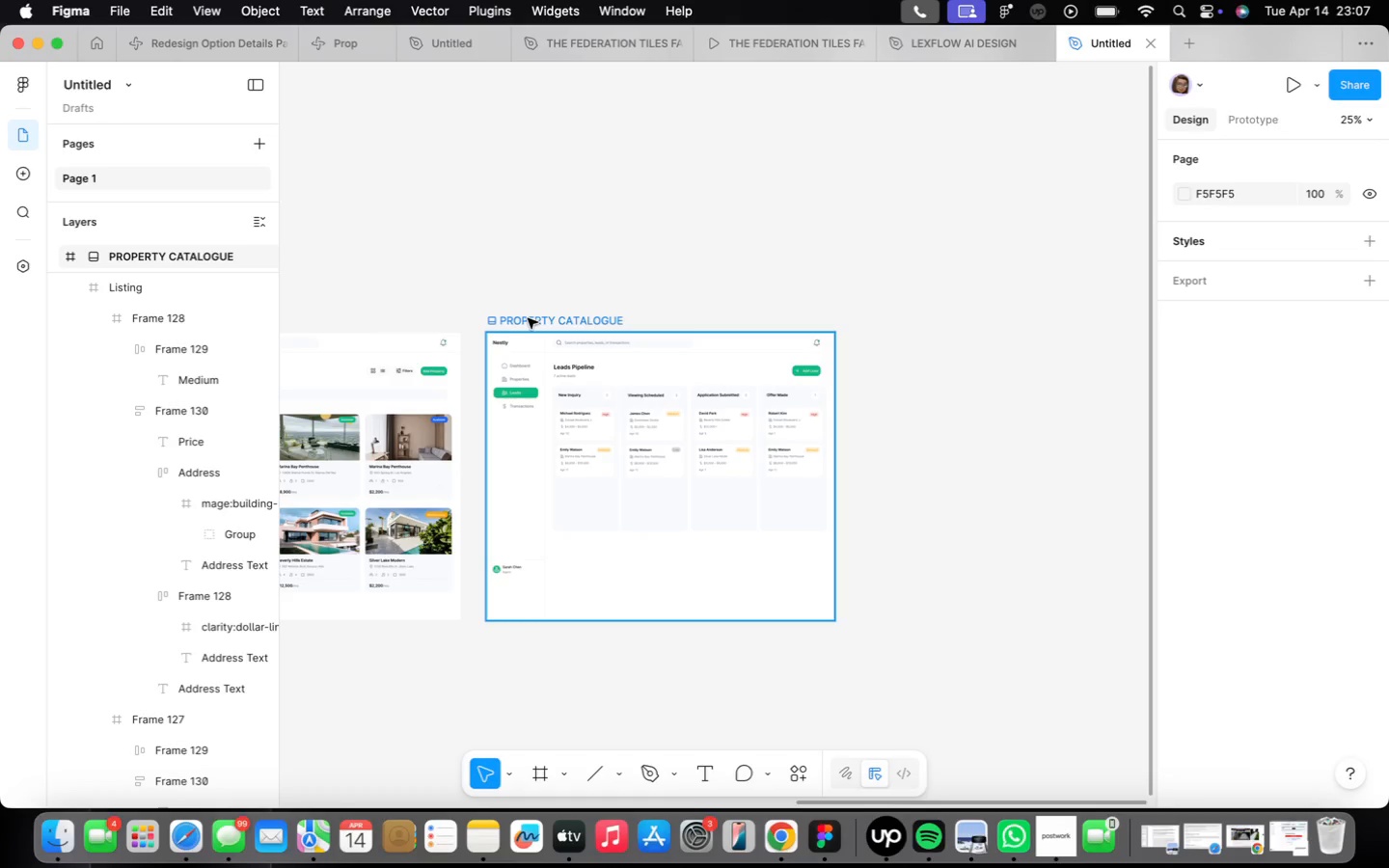 
scroll: coordinate [505, 336], scroll_direction: up, amount: 10.0
 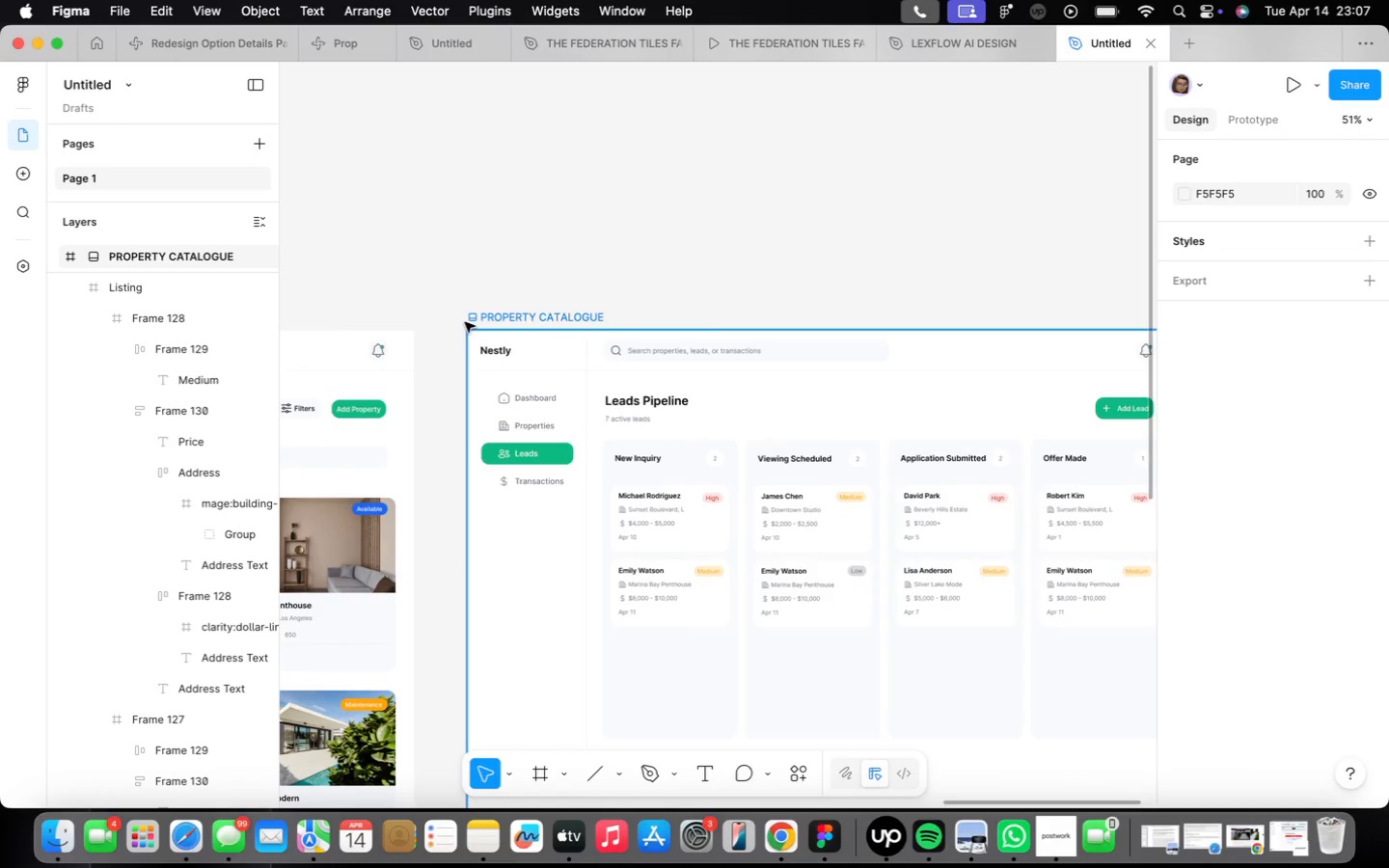 
left_click([469, 320])
 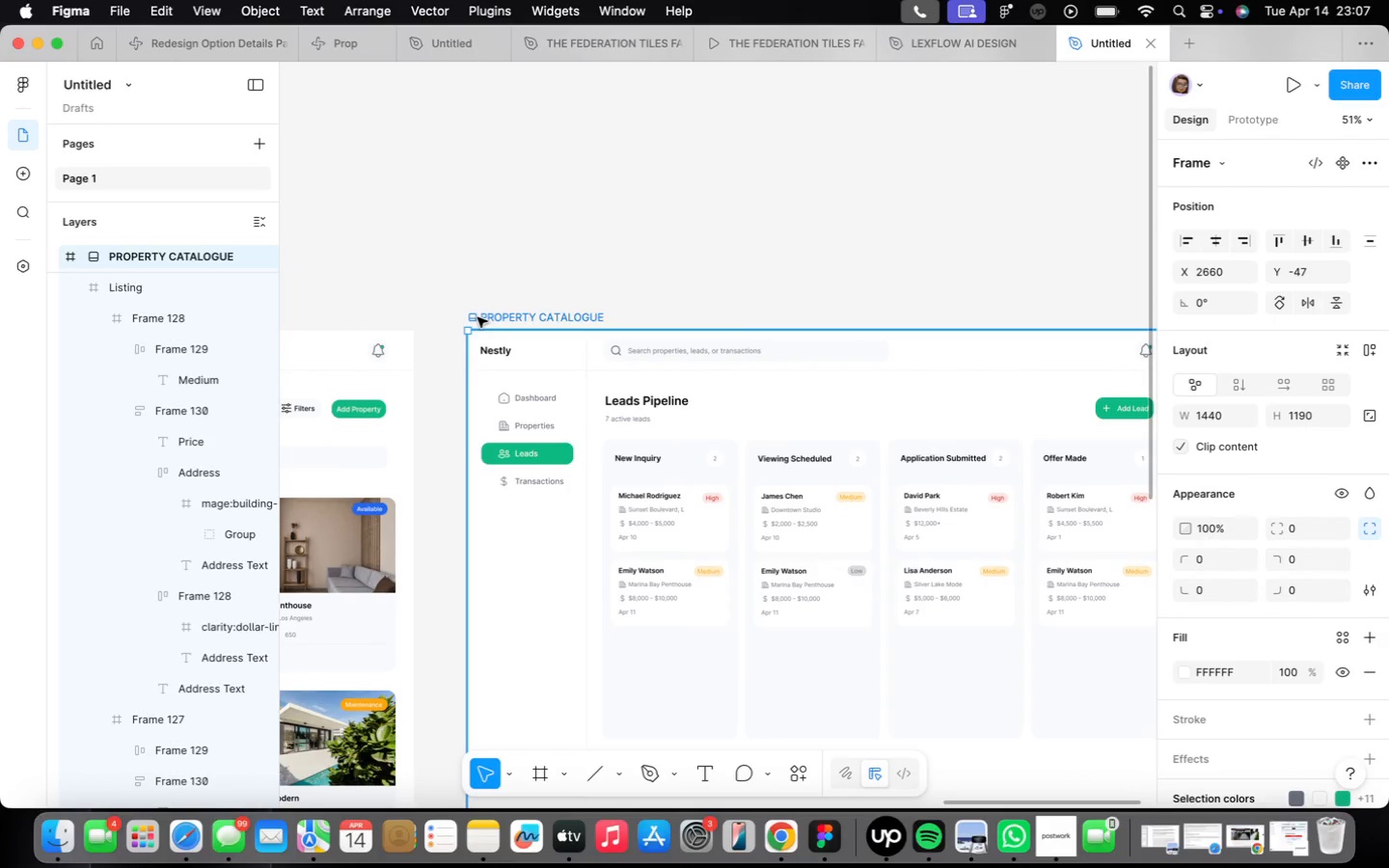 
left_click([558, 293])
 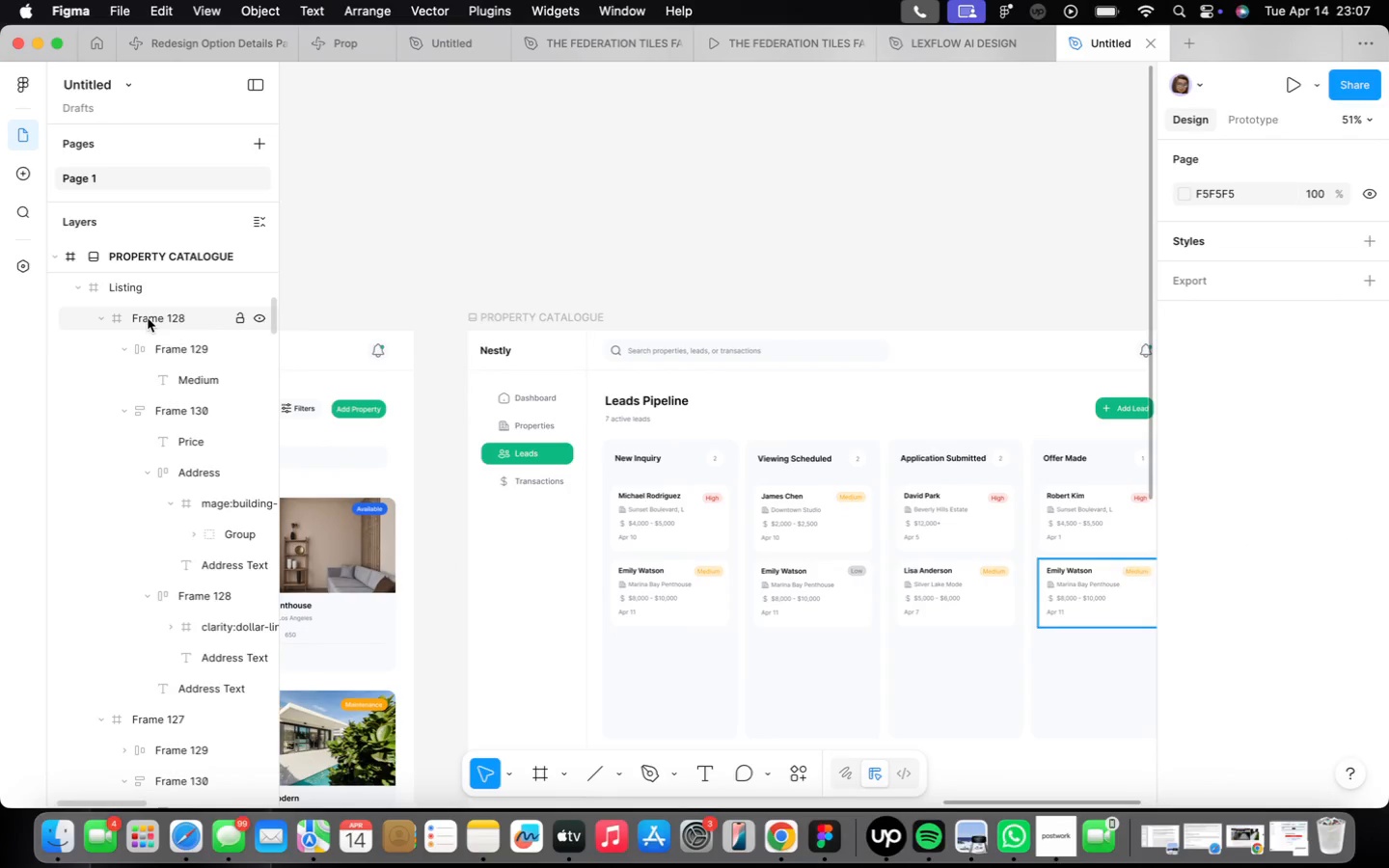 
scroll: coordinate [180, 380], scroll_direction: up, amount: 6.0
 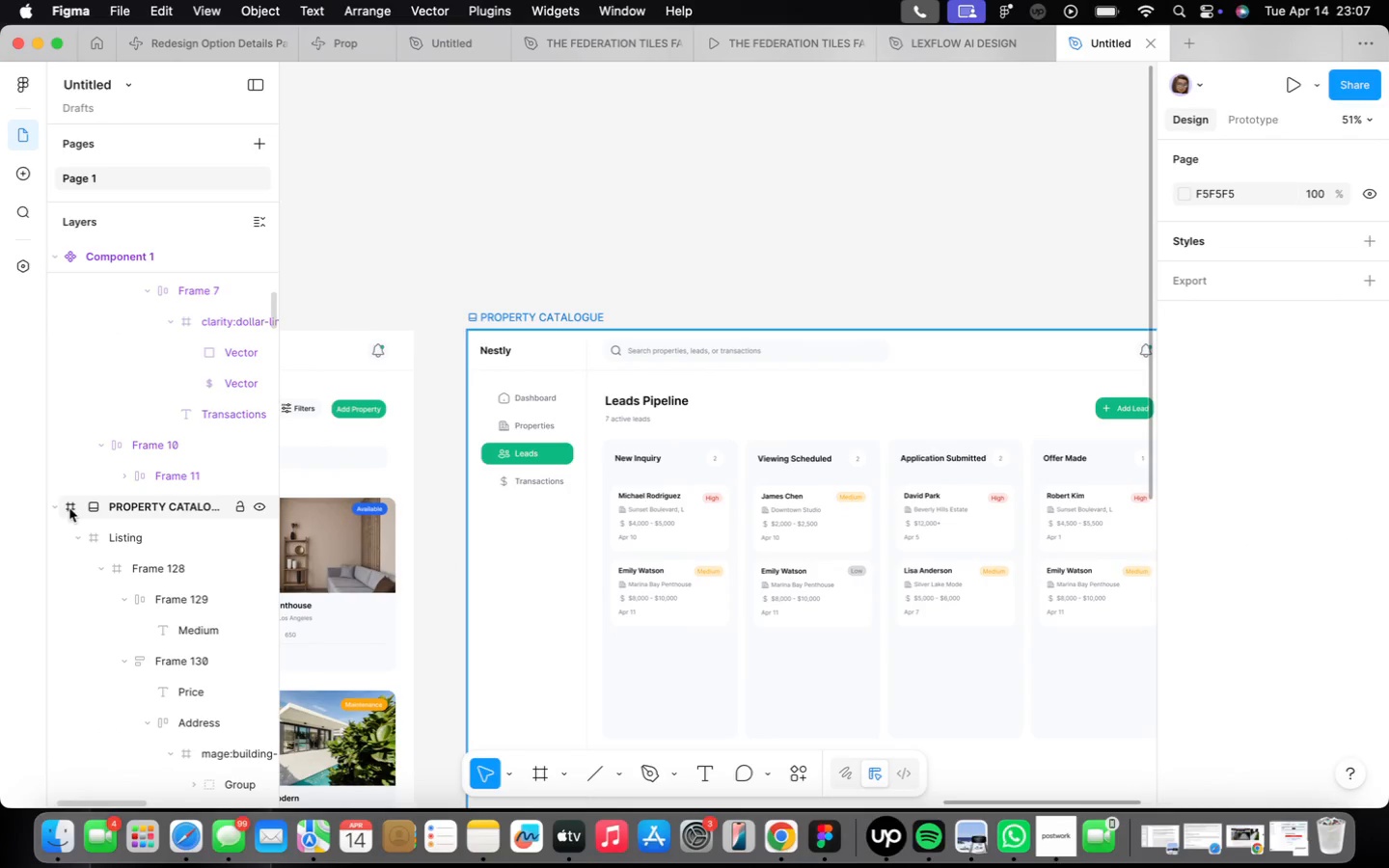 
left_click([95, 507])
 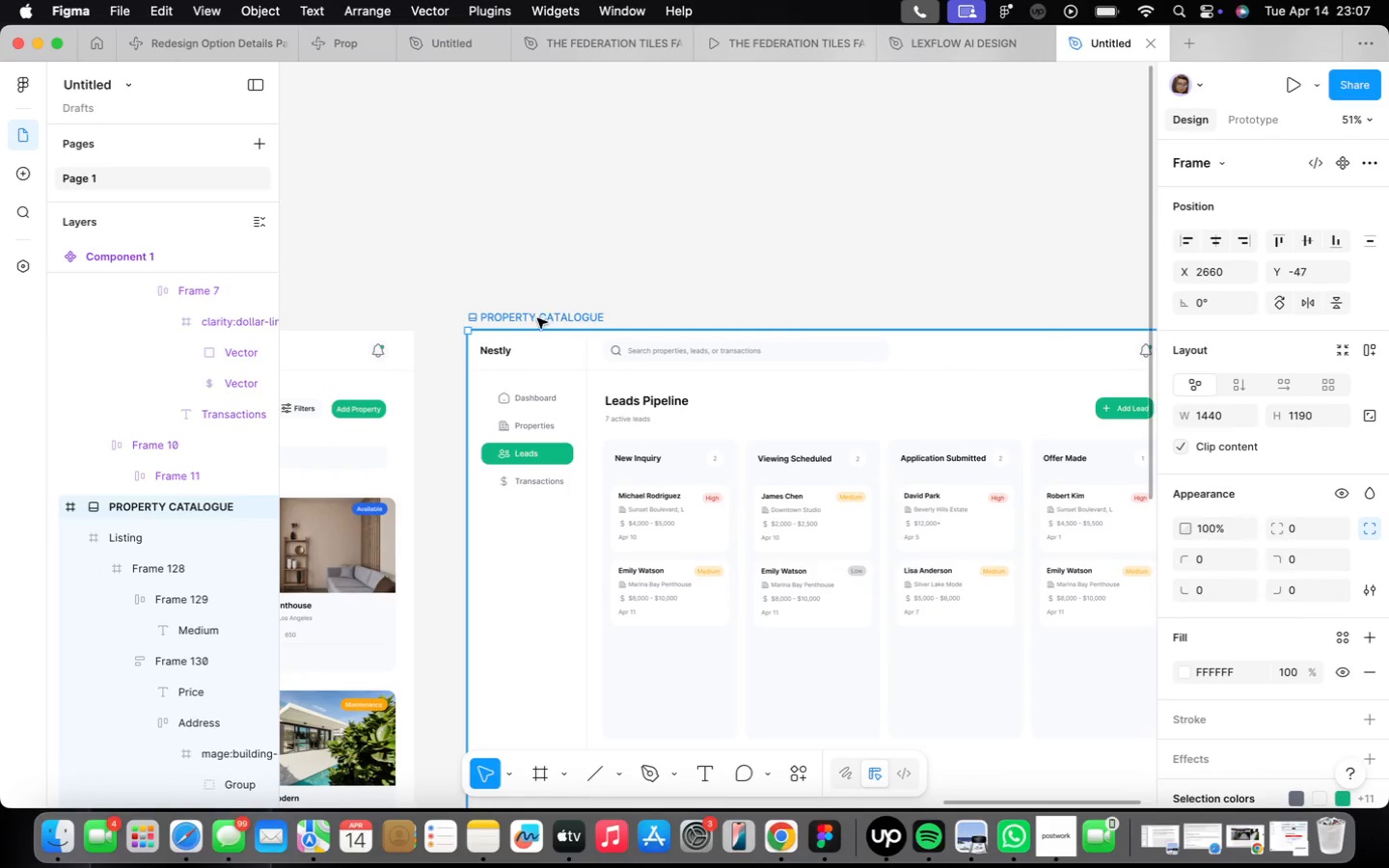 
scroll: coordinate [510, 346], scroll_direction: down, amount: 11.0
 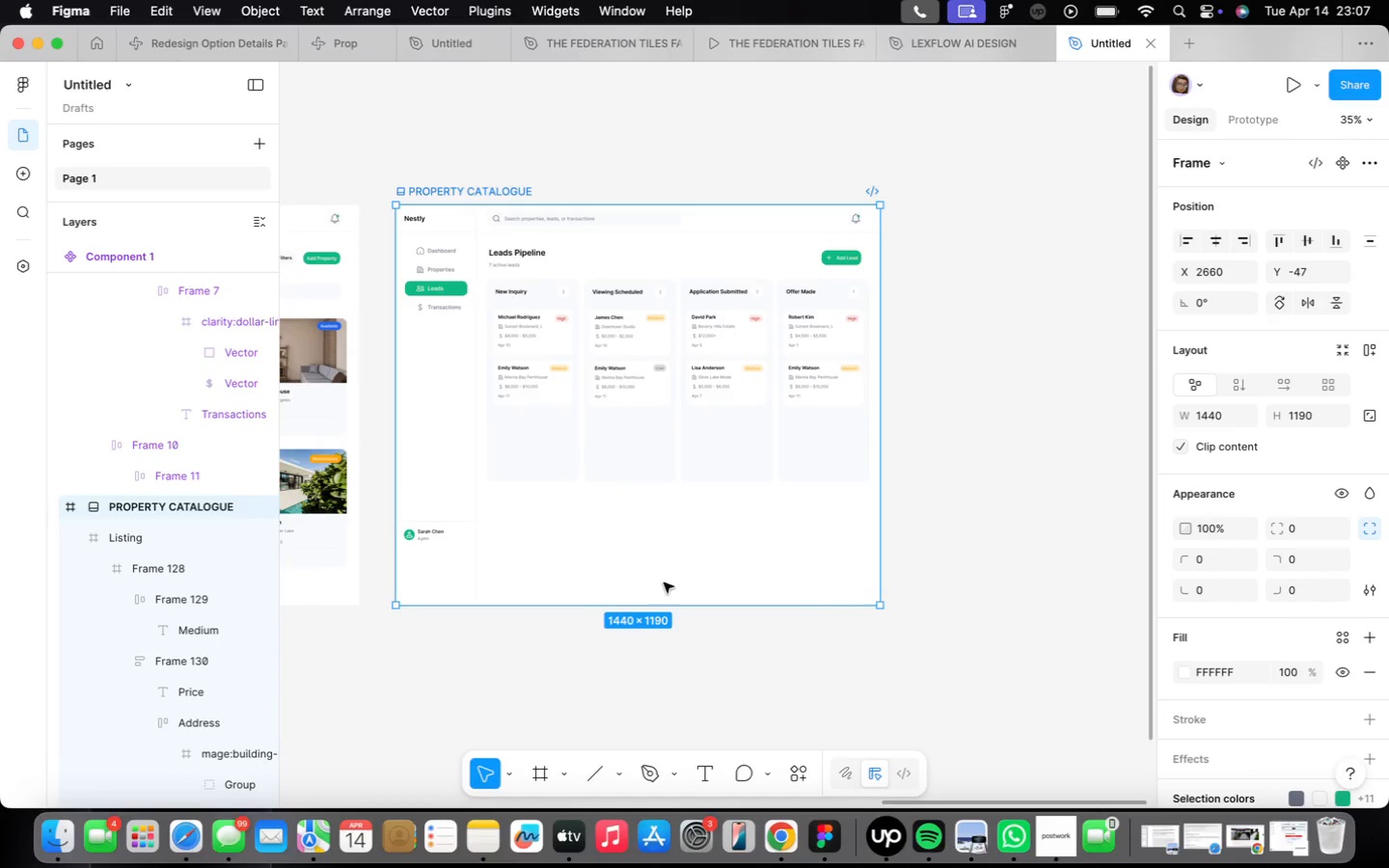 
left_click_drag(start_coordinate=[643, 611], to_coordinate=[644, 556])
 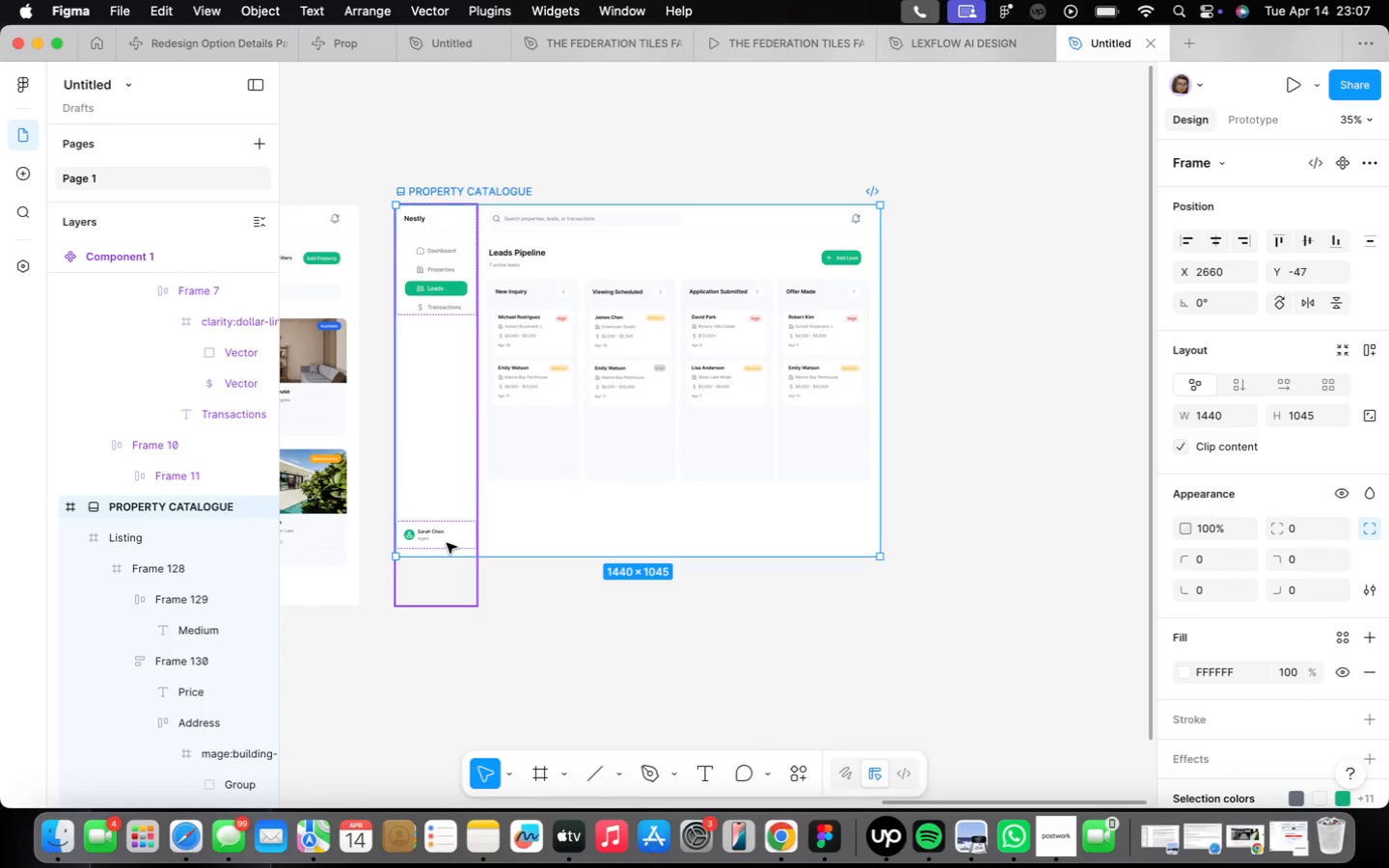 
left_click_drag(start_coordinate=[467, 604], to_coordinate=[490, 557])
 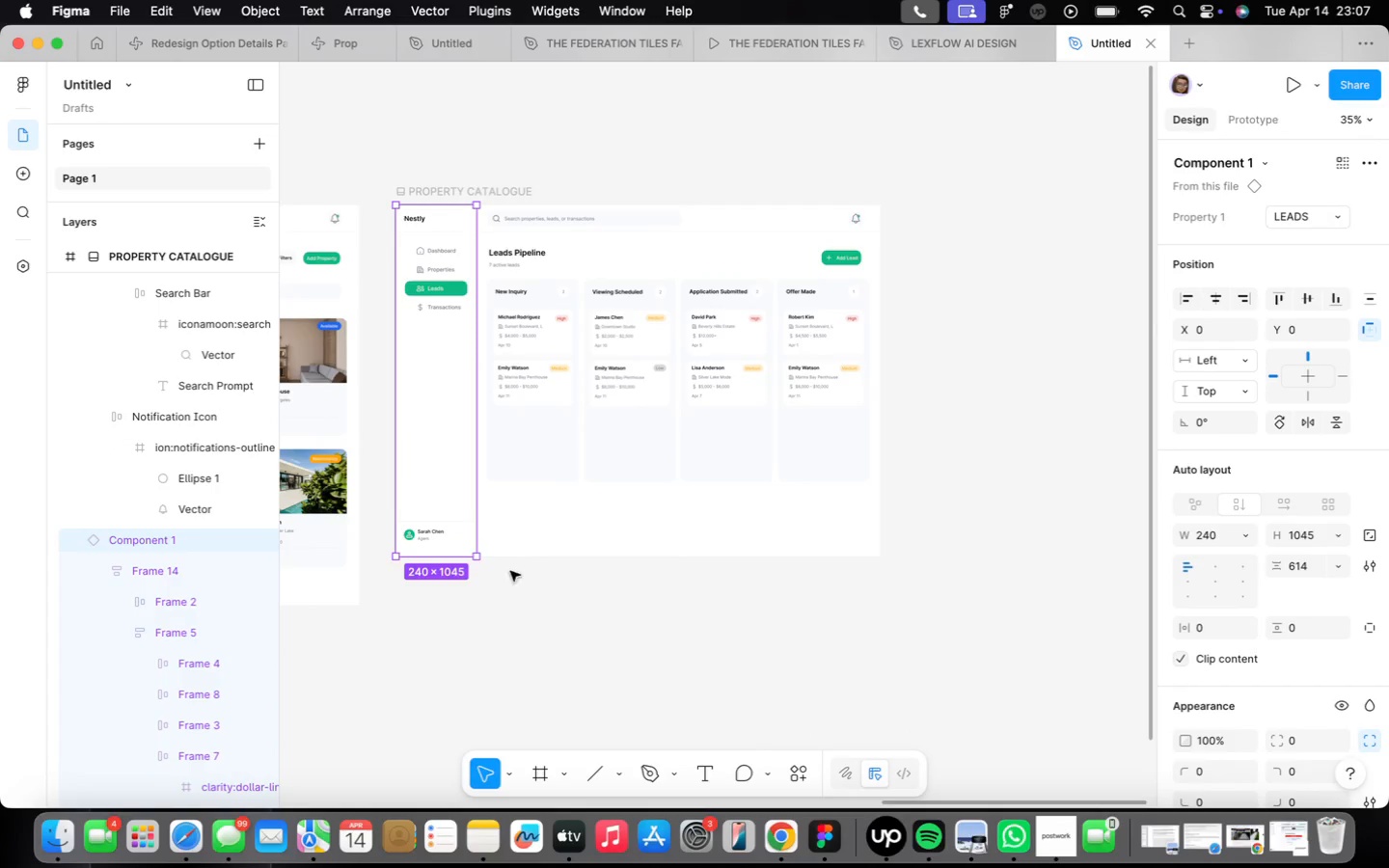 
left_click([609, 627])
 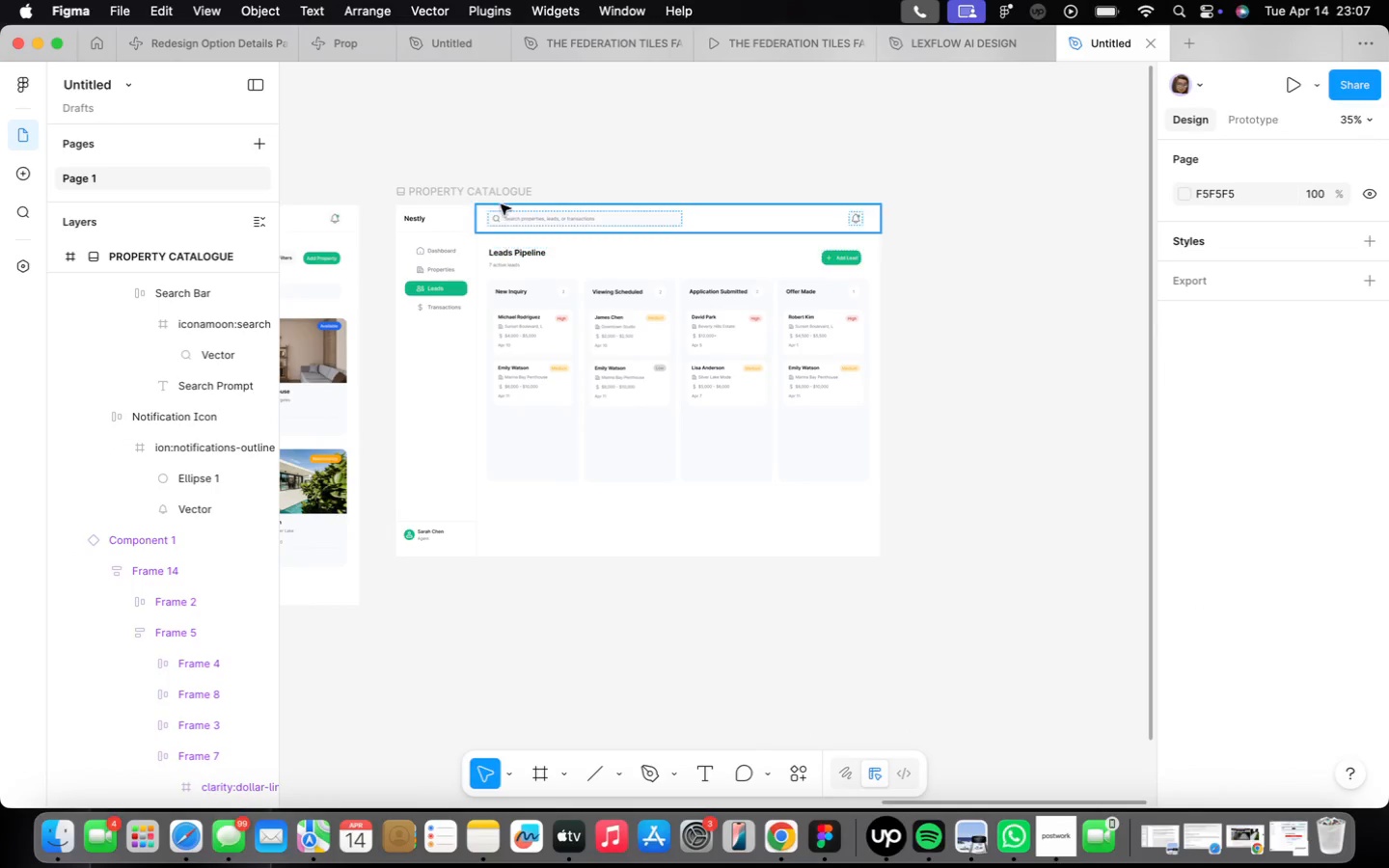 
left_click([496, 194])
 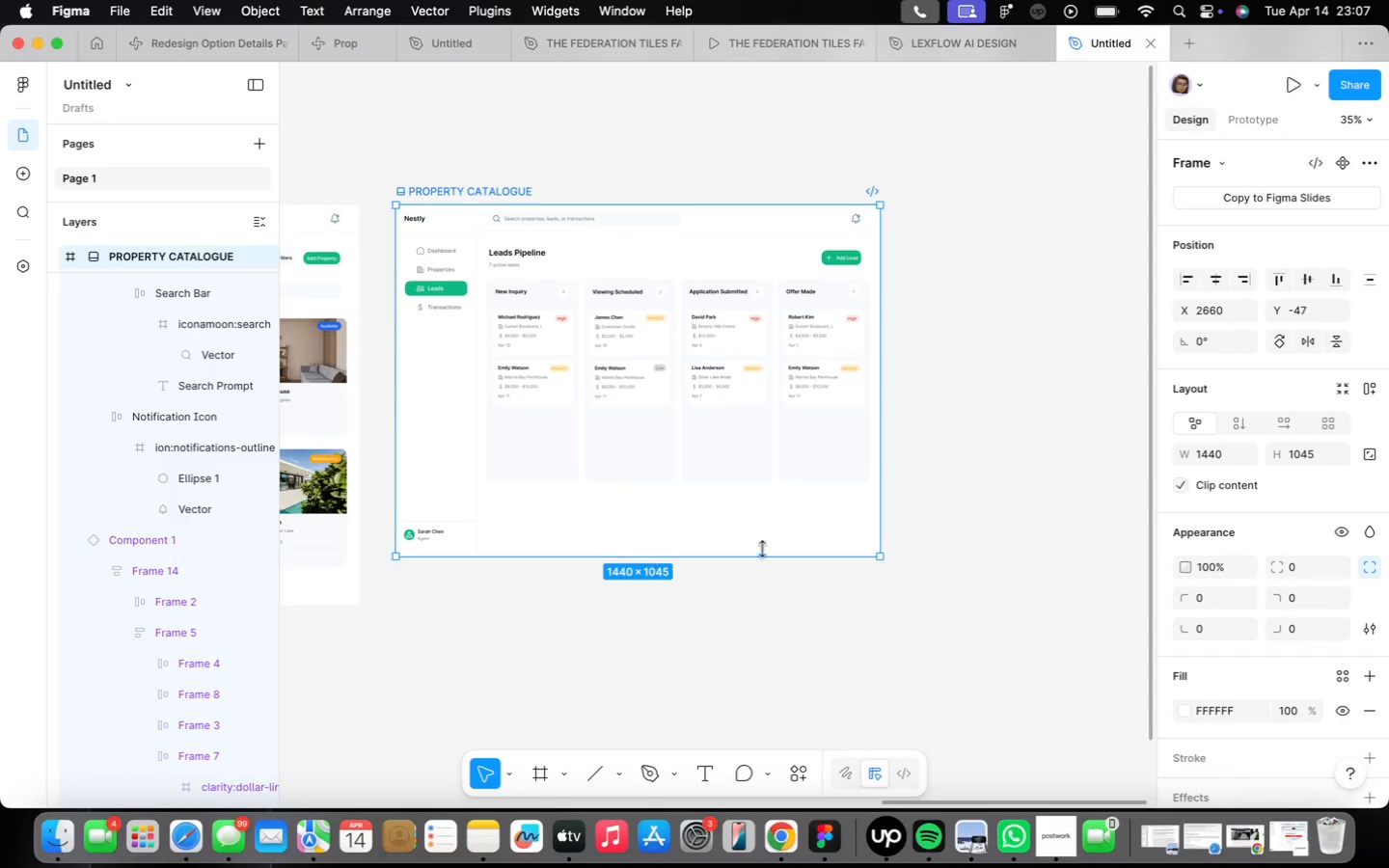 
scroll: coordinate [677, 652], scroll_direction: down, amount: 10.0
 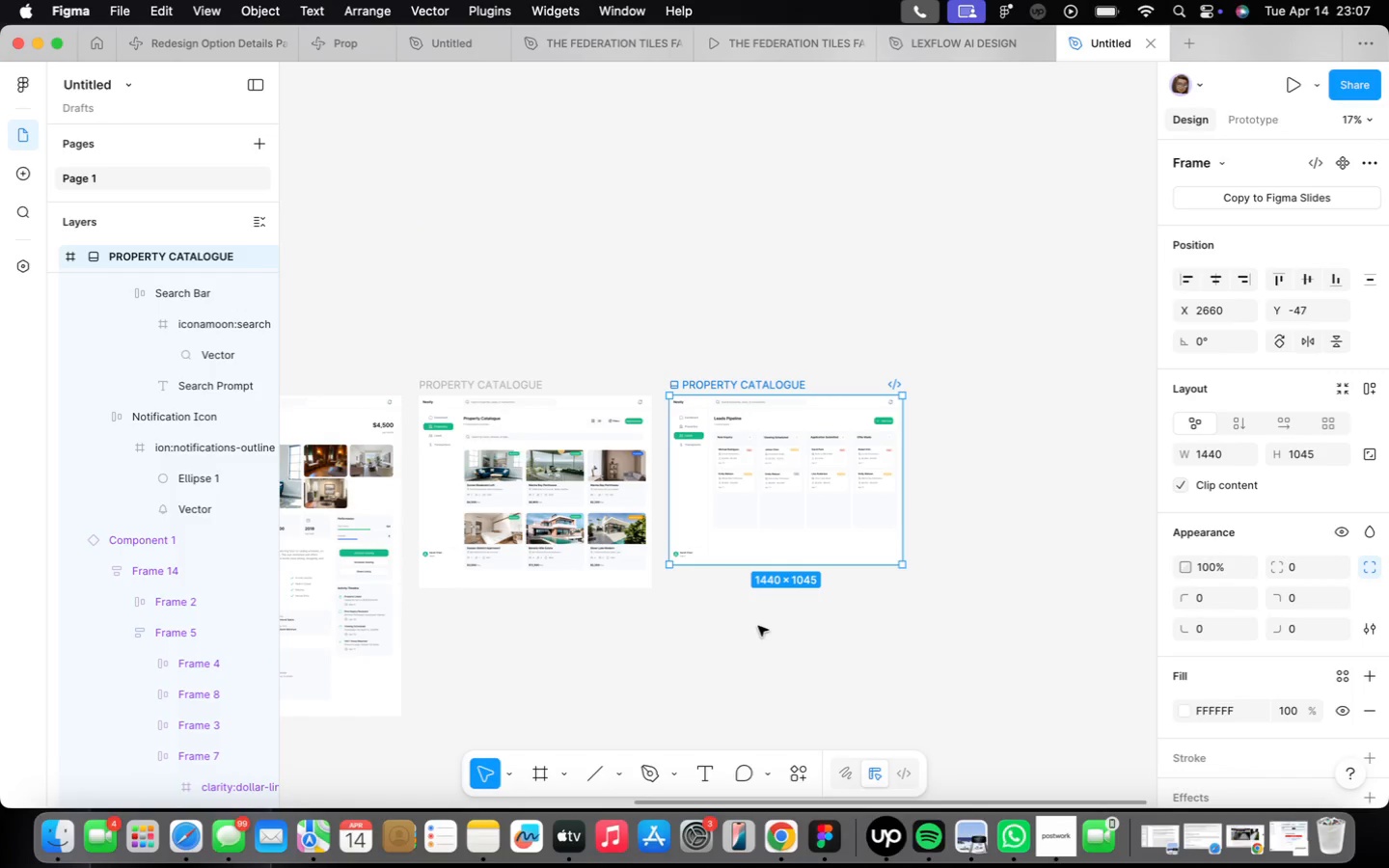 
left_click([757, 626])
 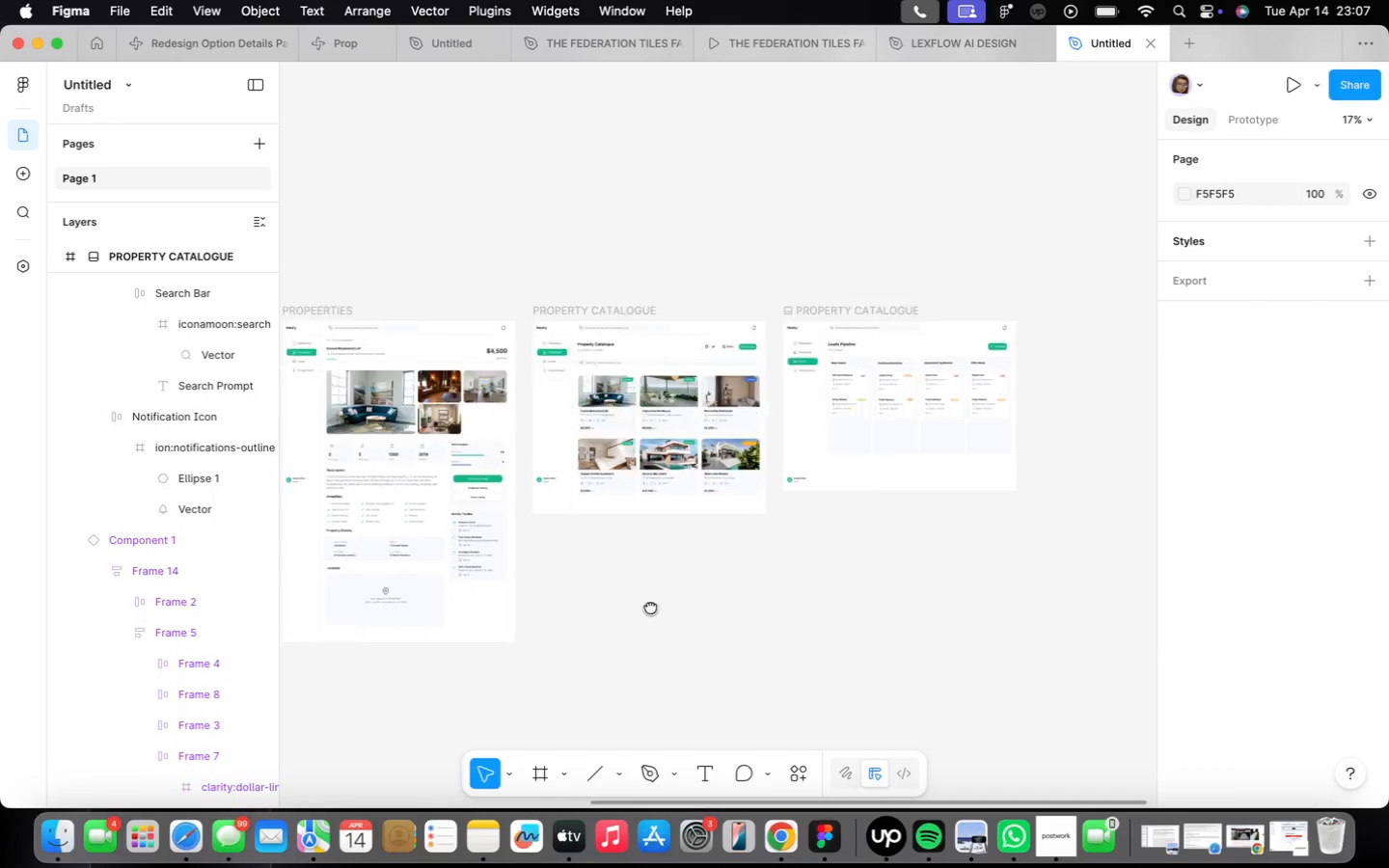 
scroll: coordinate [659, 563], scroll_direction: down, amount: 10.0
 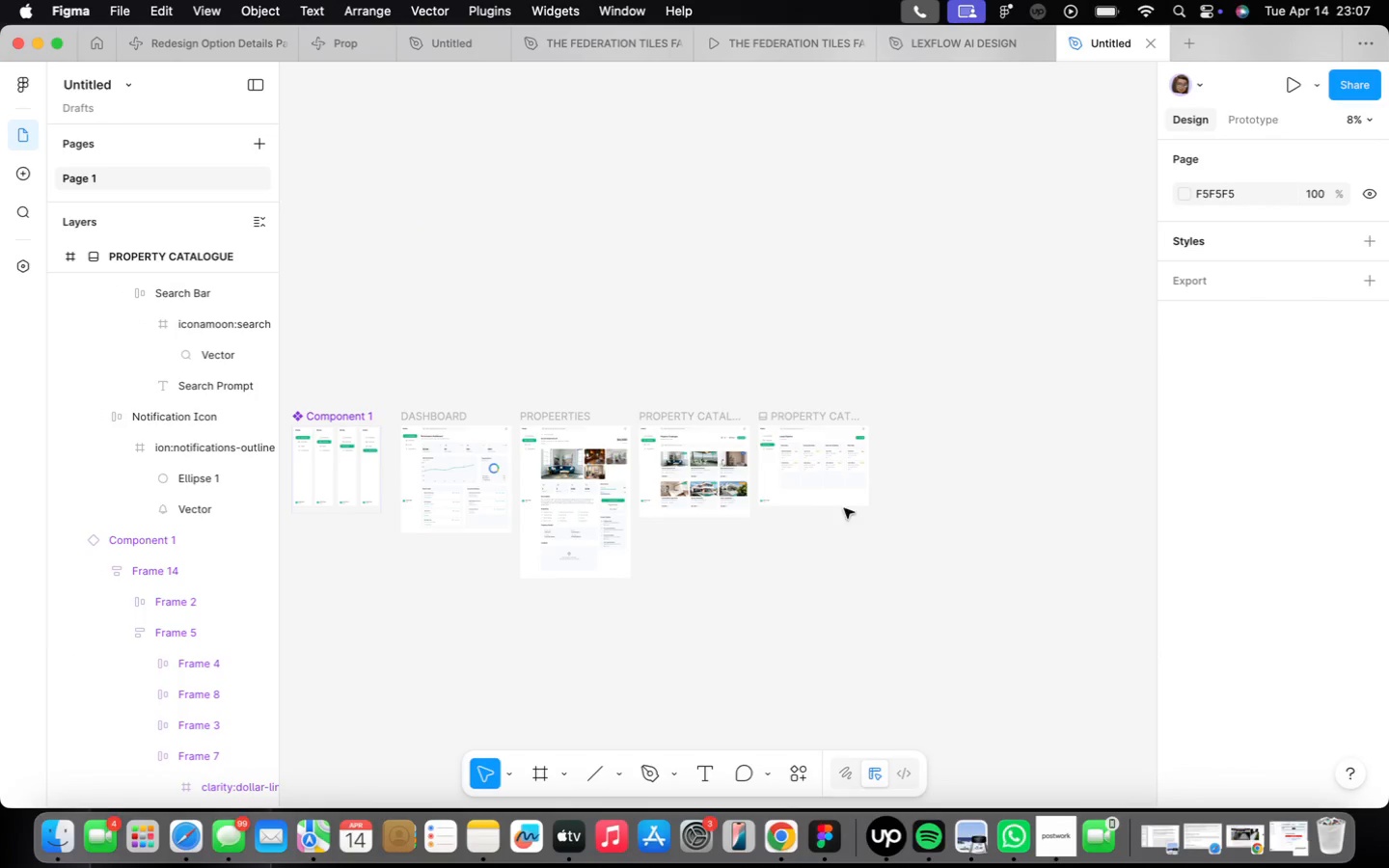 
scroll: coordinate [629, 609], scroll_direction: up, amount: 24.0
 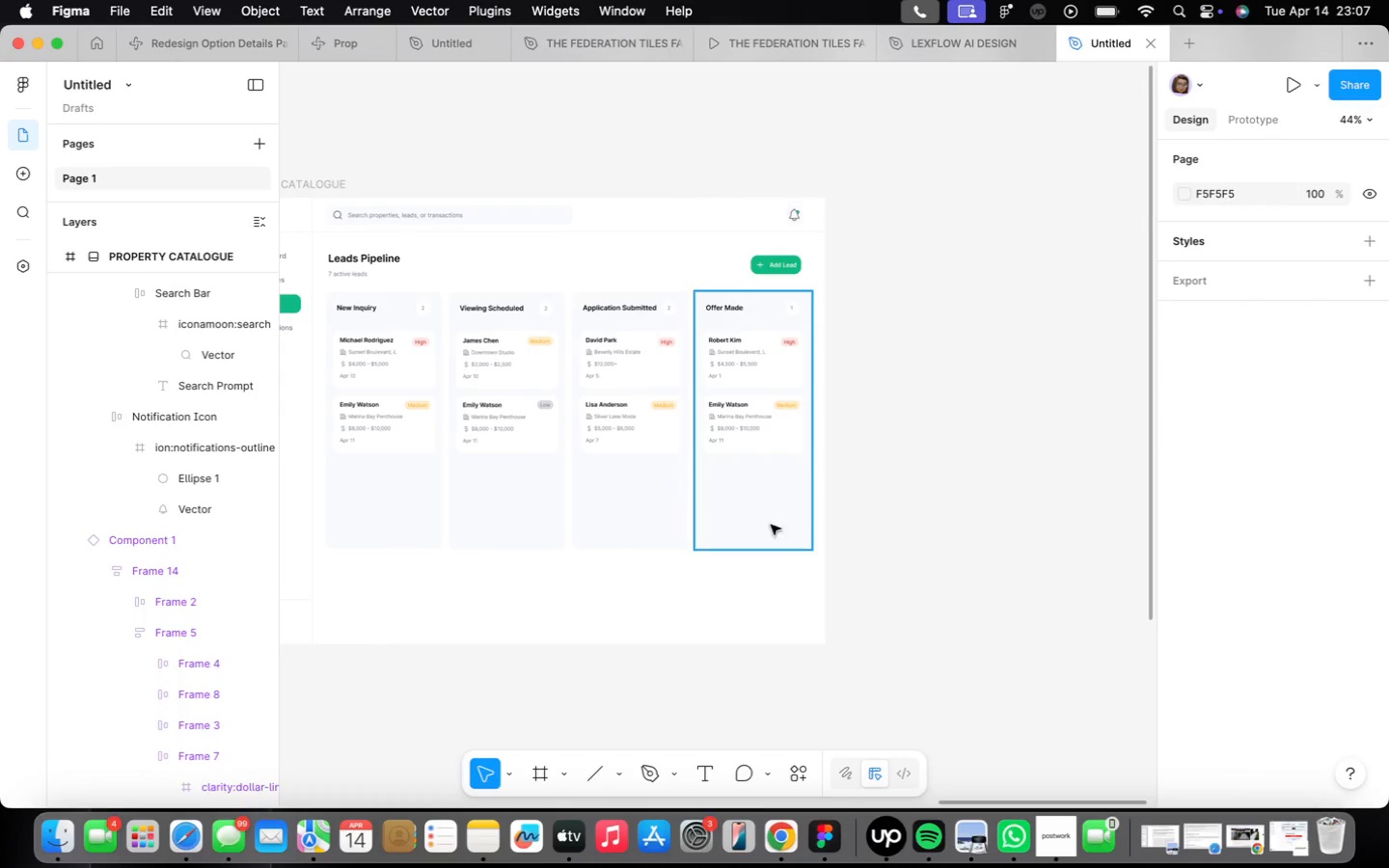 
scroll: coordinate [711, 588], scroll_direction: down, amount: 5.0
 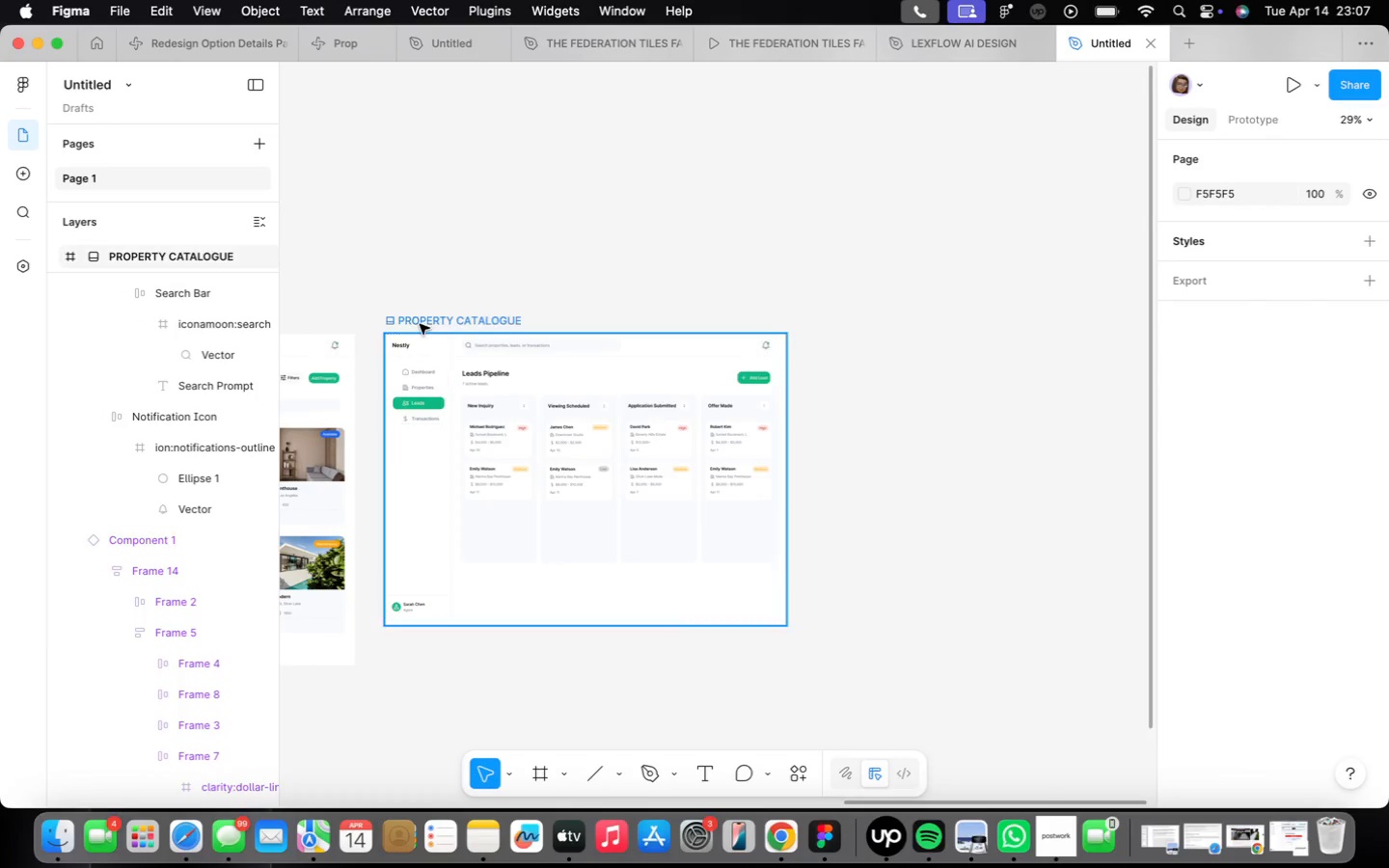 
left_click([421, 324])
 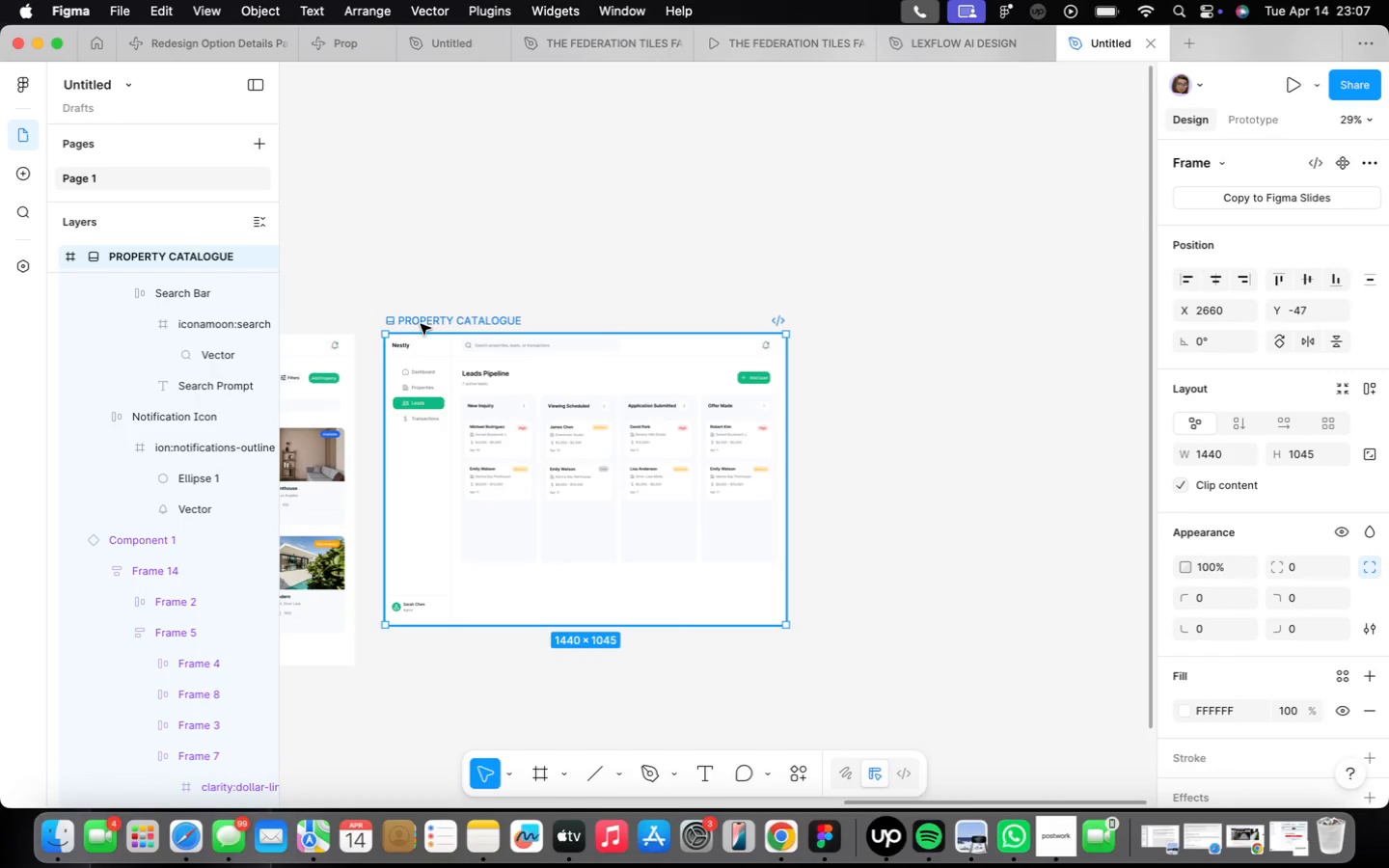 
hold_key(key=OptionLeft, duration=1.25)
left_click_drag(start_coordinate=[422, 324], to_coordinate=[822, 345])
 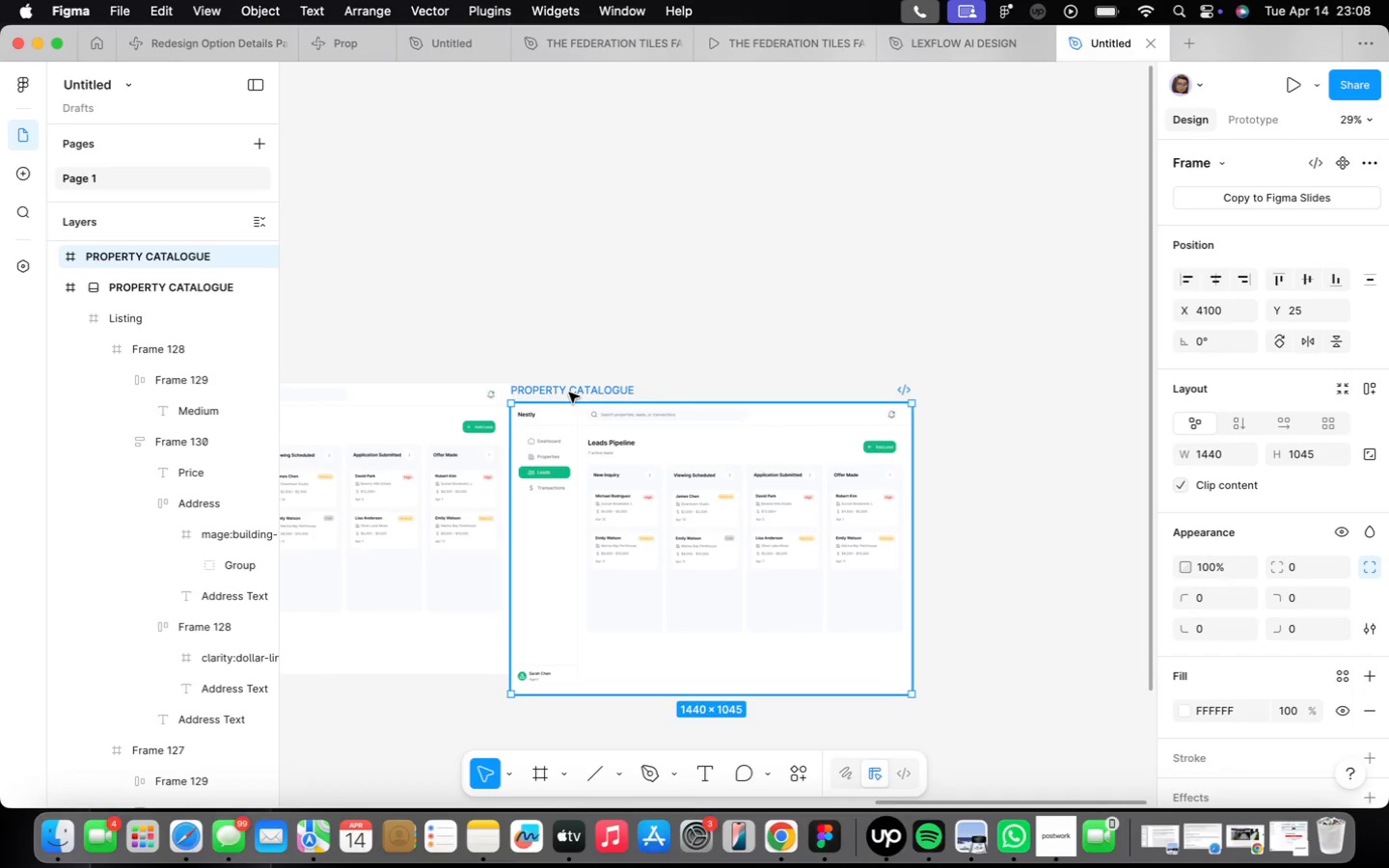 
left_click_drag(start_coordinate=[569, 393], to_coordinate=[626, 367])
 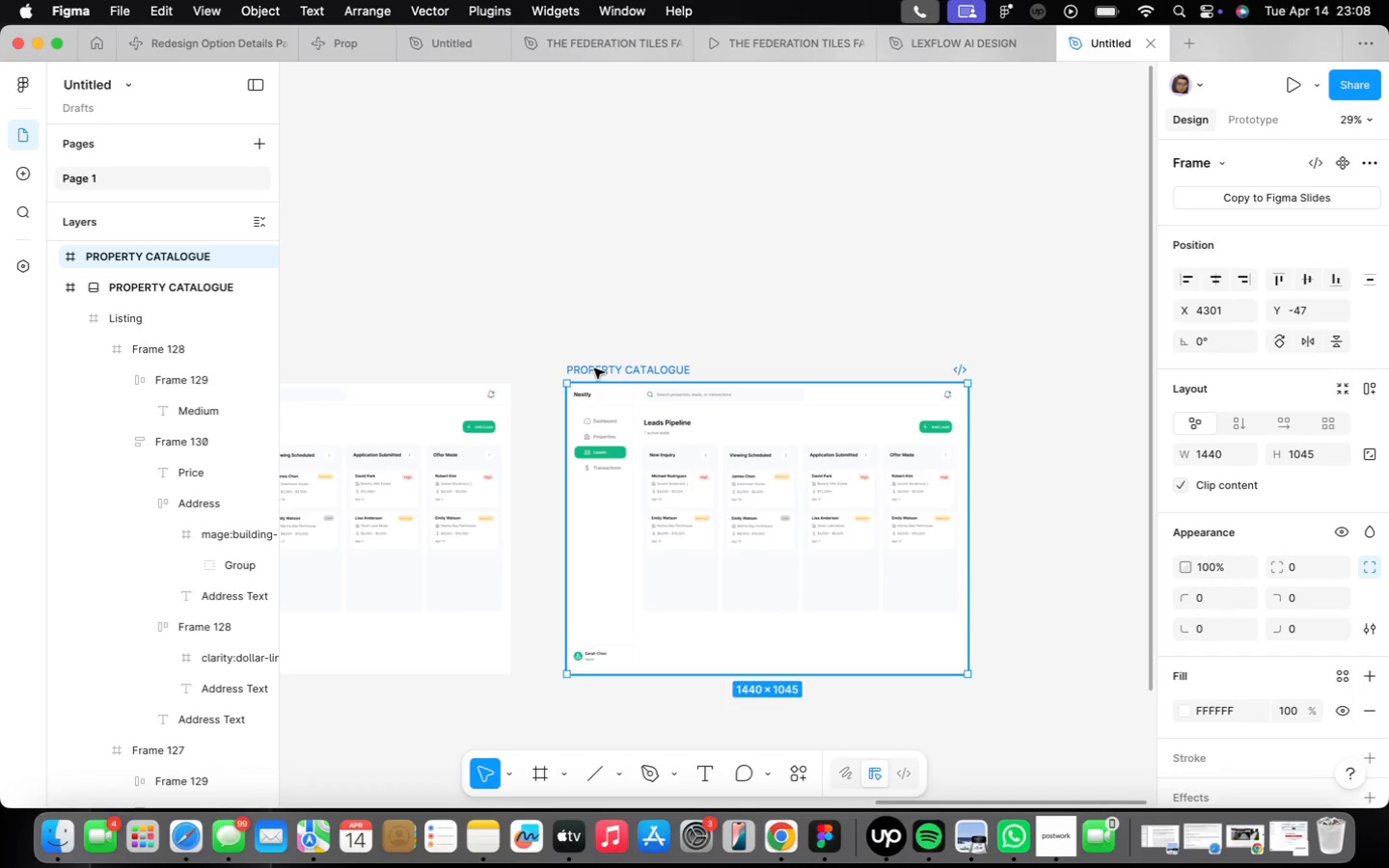 
left_click_drag(start_coordinate=[606, 376], to_coordinate=[584, 378])
 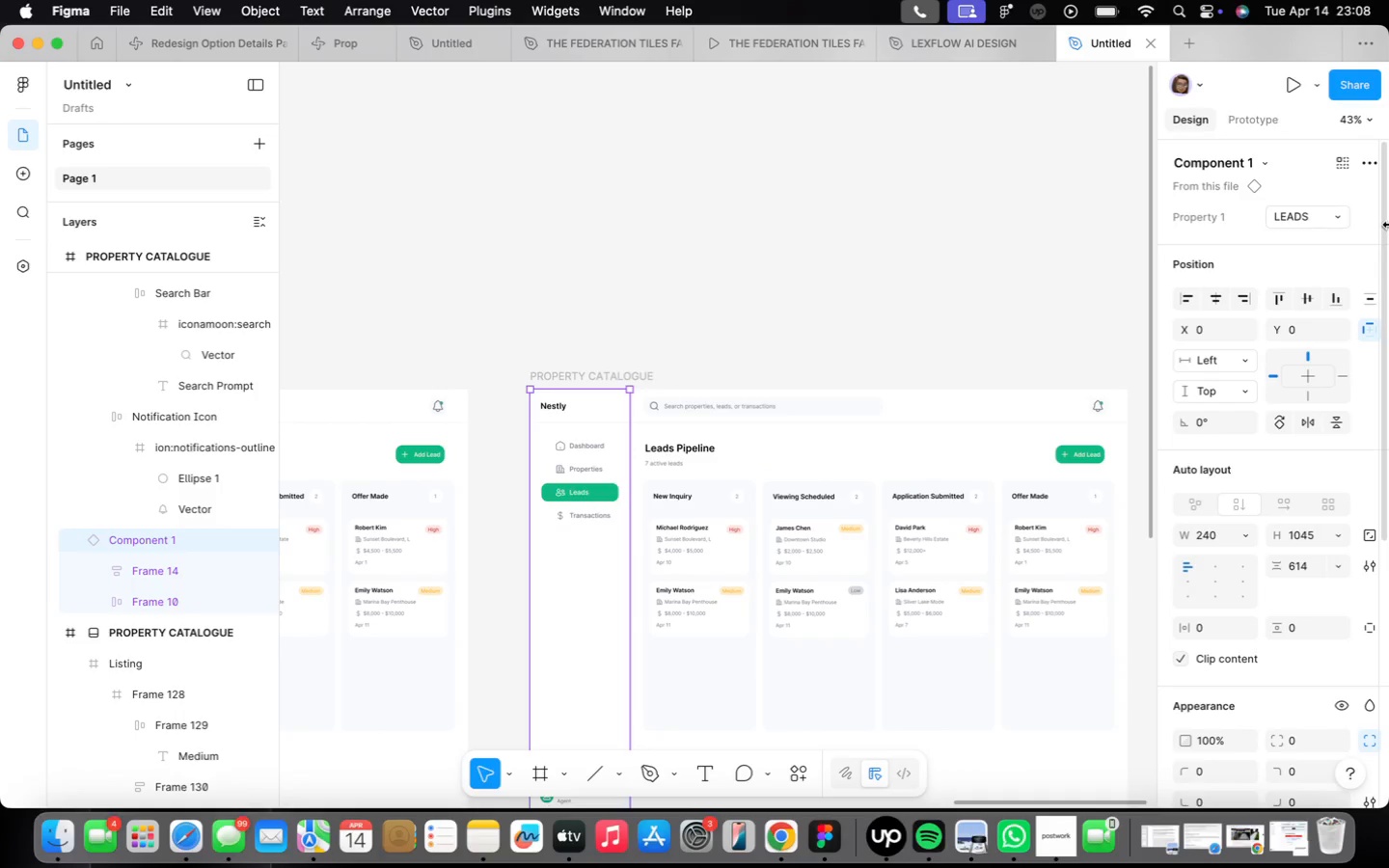 
scroll: coordinate [598, 370], scroll_direction: up, amount: 4.0
 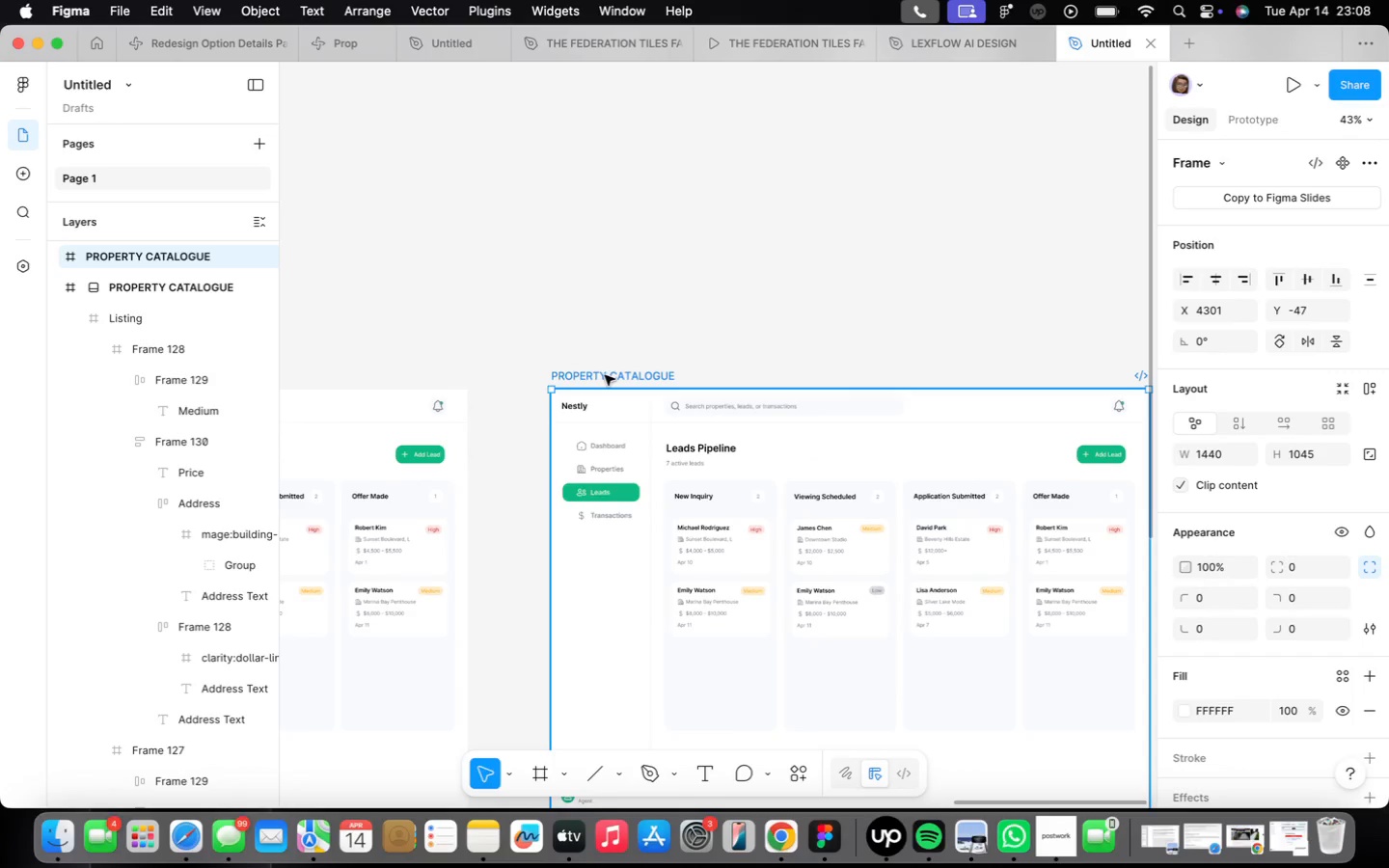 
left_click([1326, 220])
 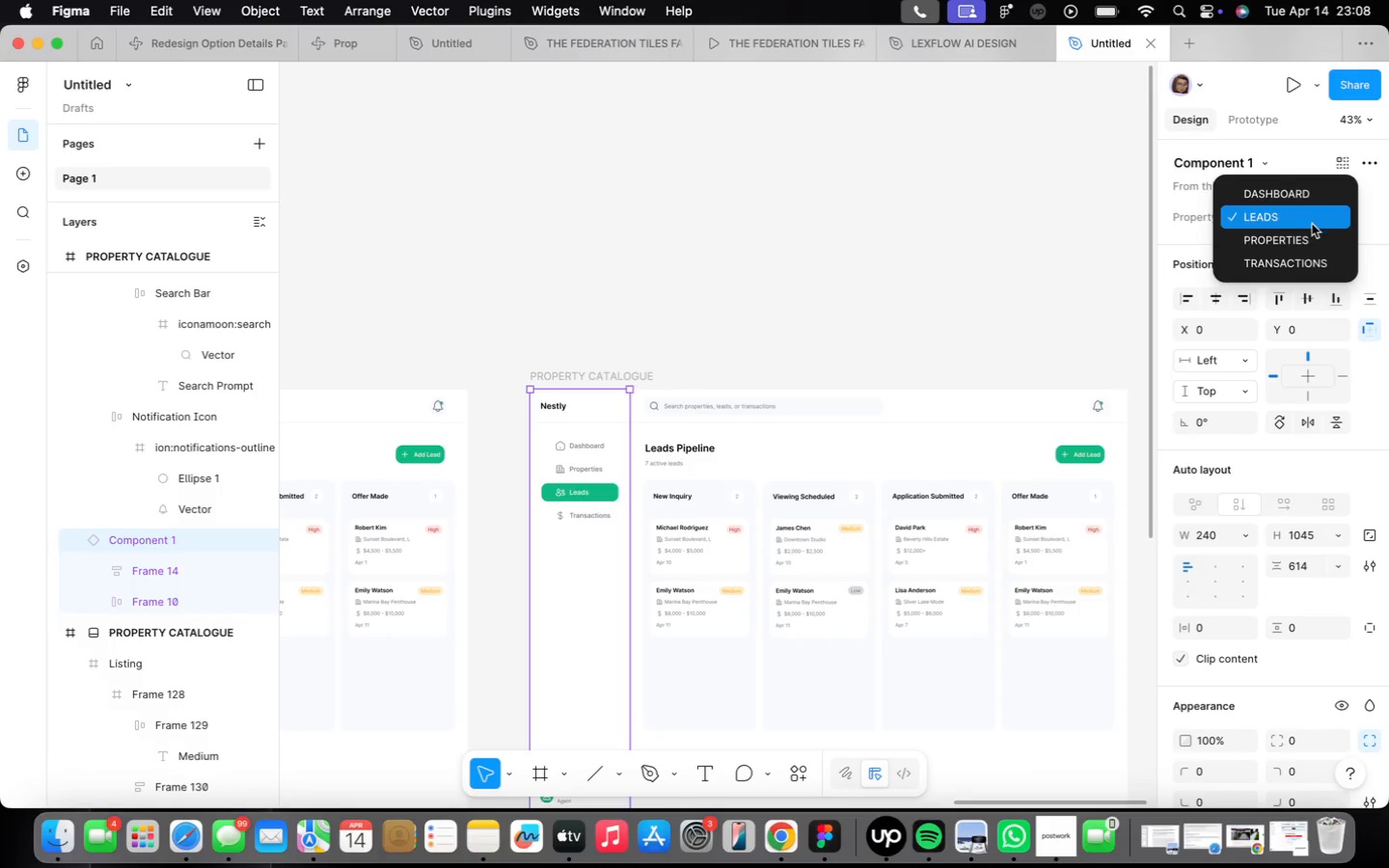 
left_click([1321, 264])
 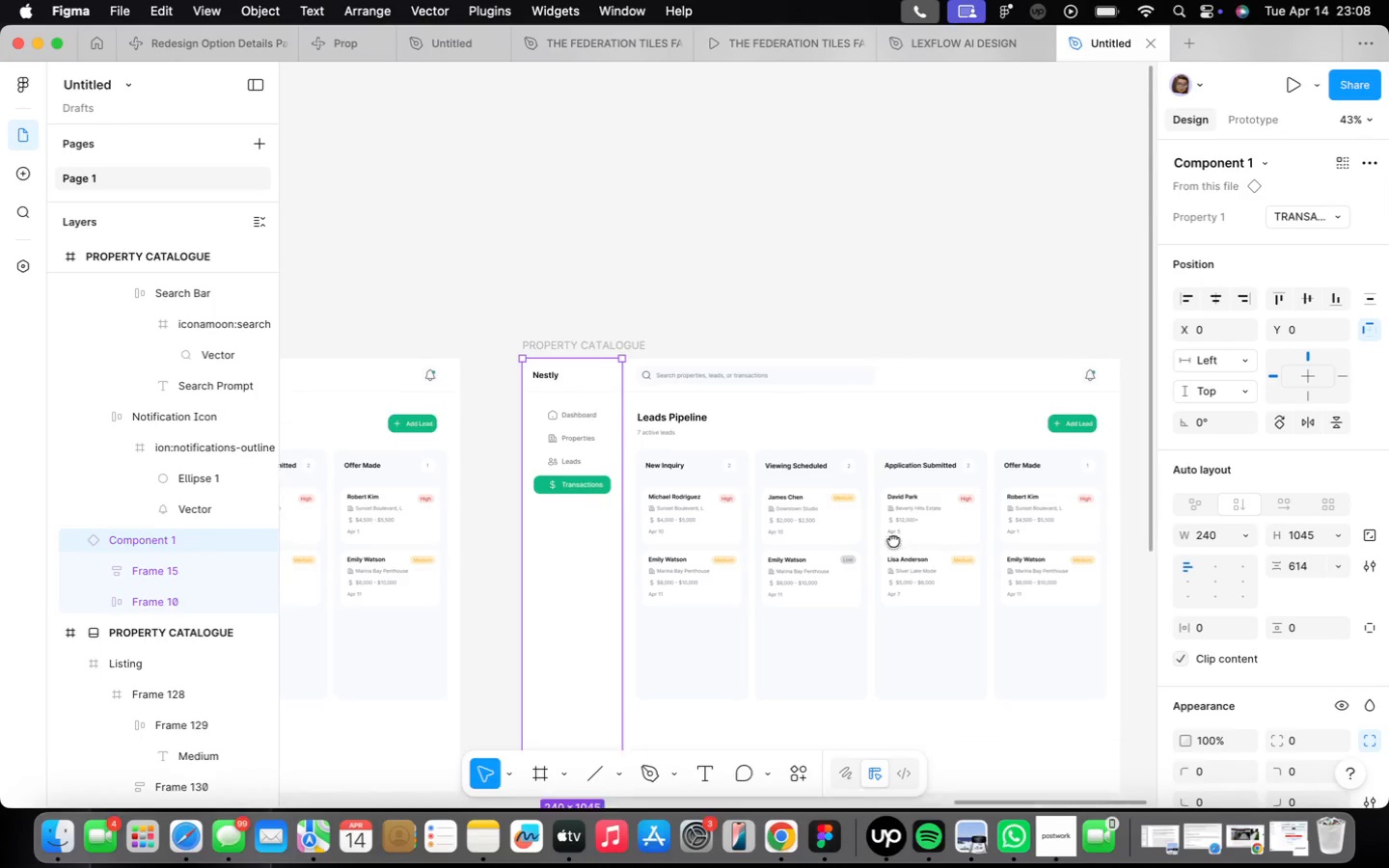 
scroll: coordinate [825, 587], scroll_direction: down, amount: 4.0
 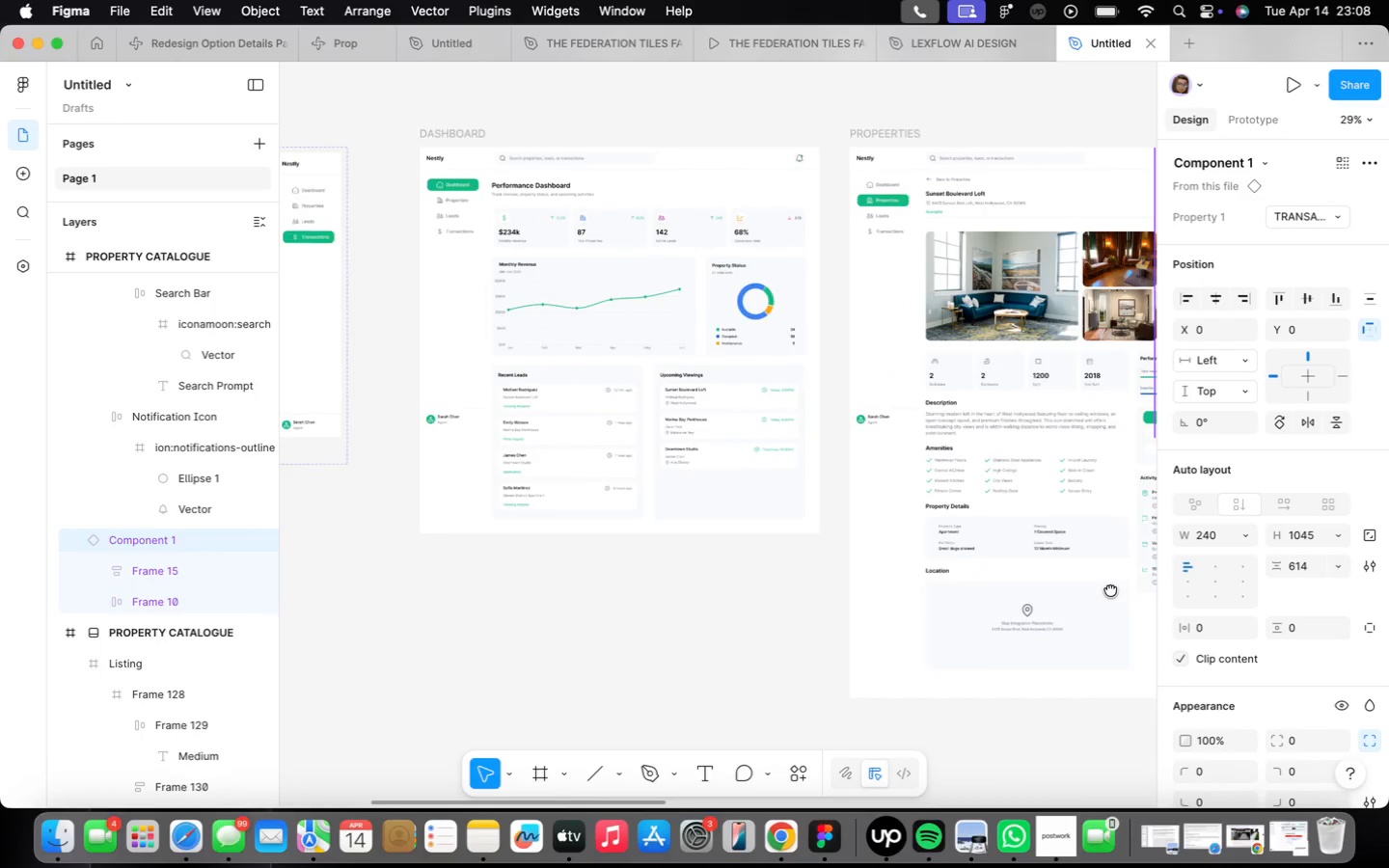 
wait(7.67)
 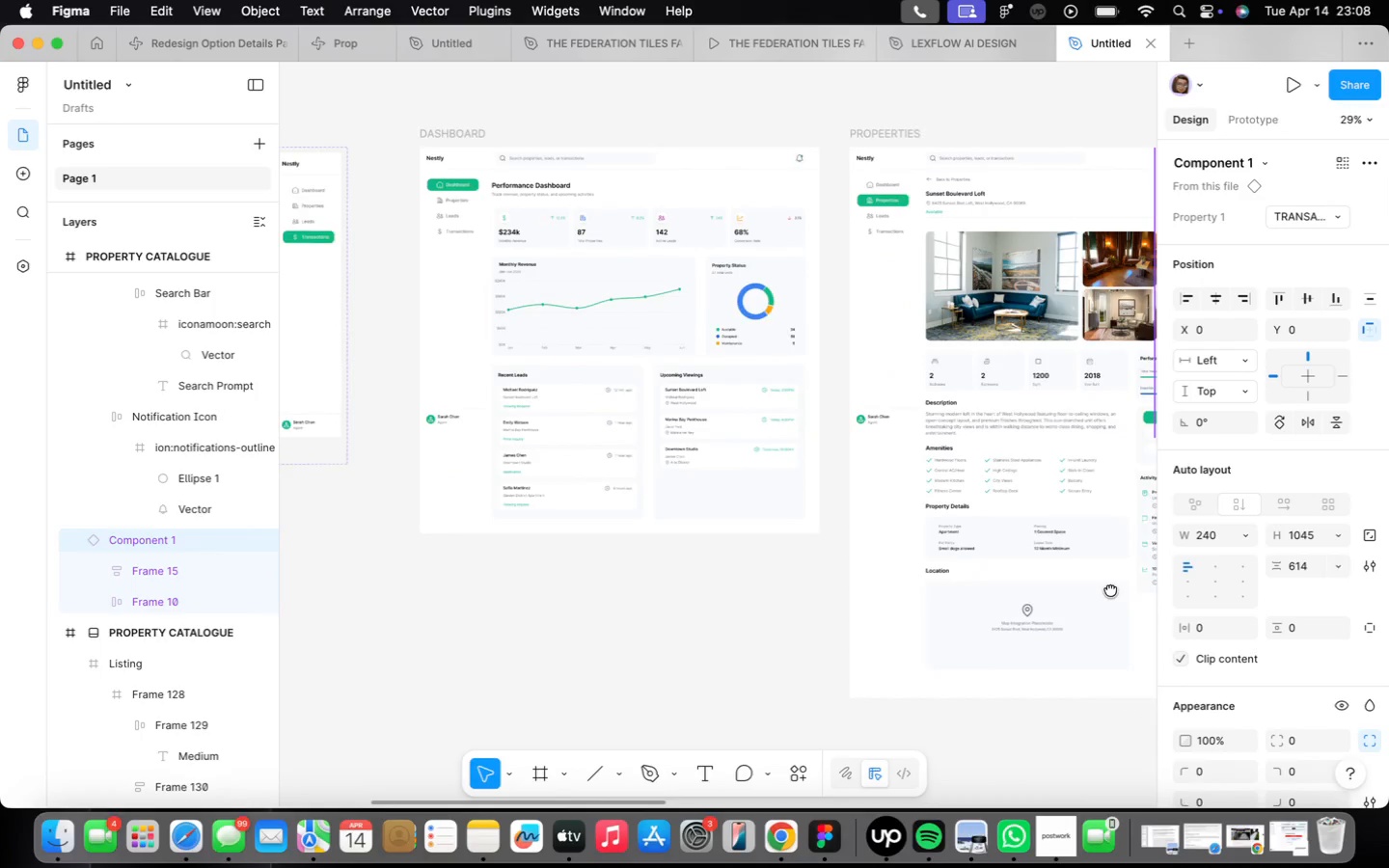 
double_click([680, 240])
 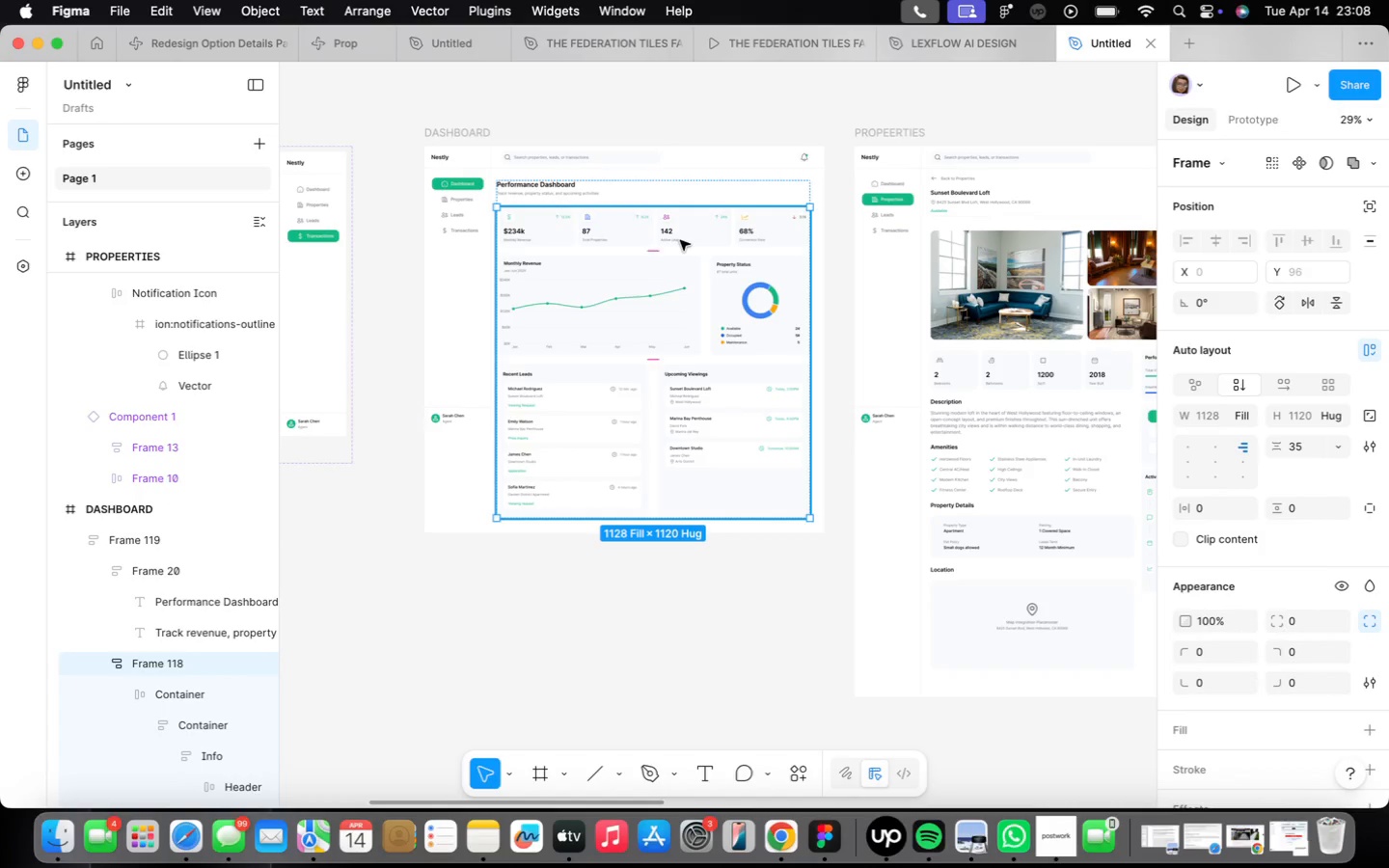 
triple_click([680, 240])
 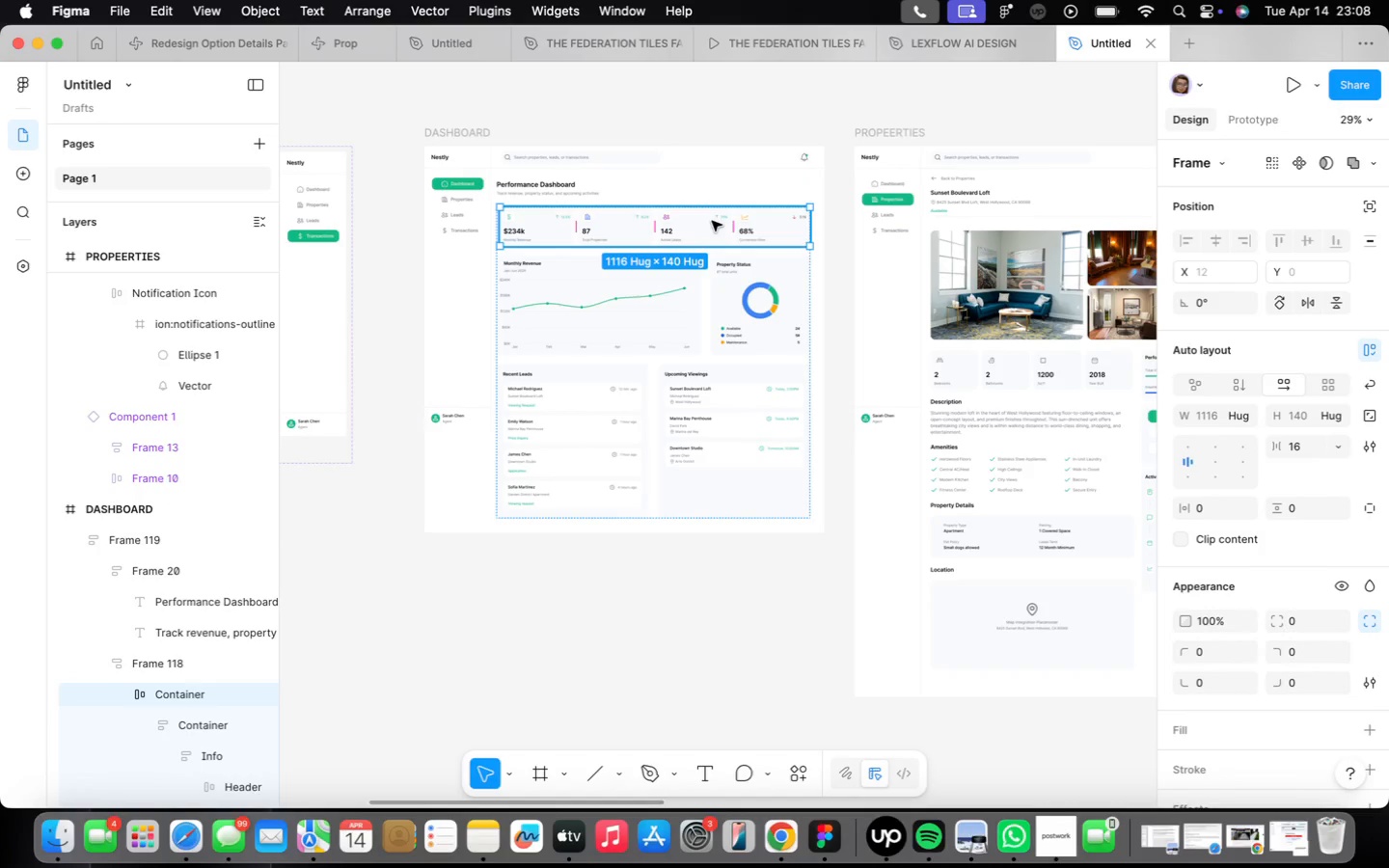 
right_click([715, 222])
 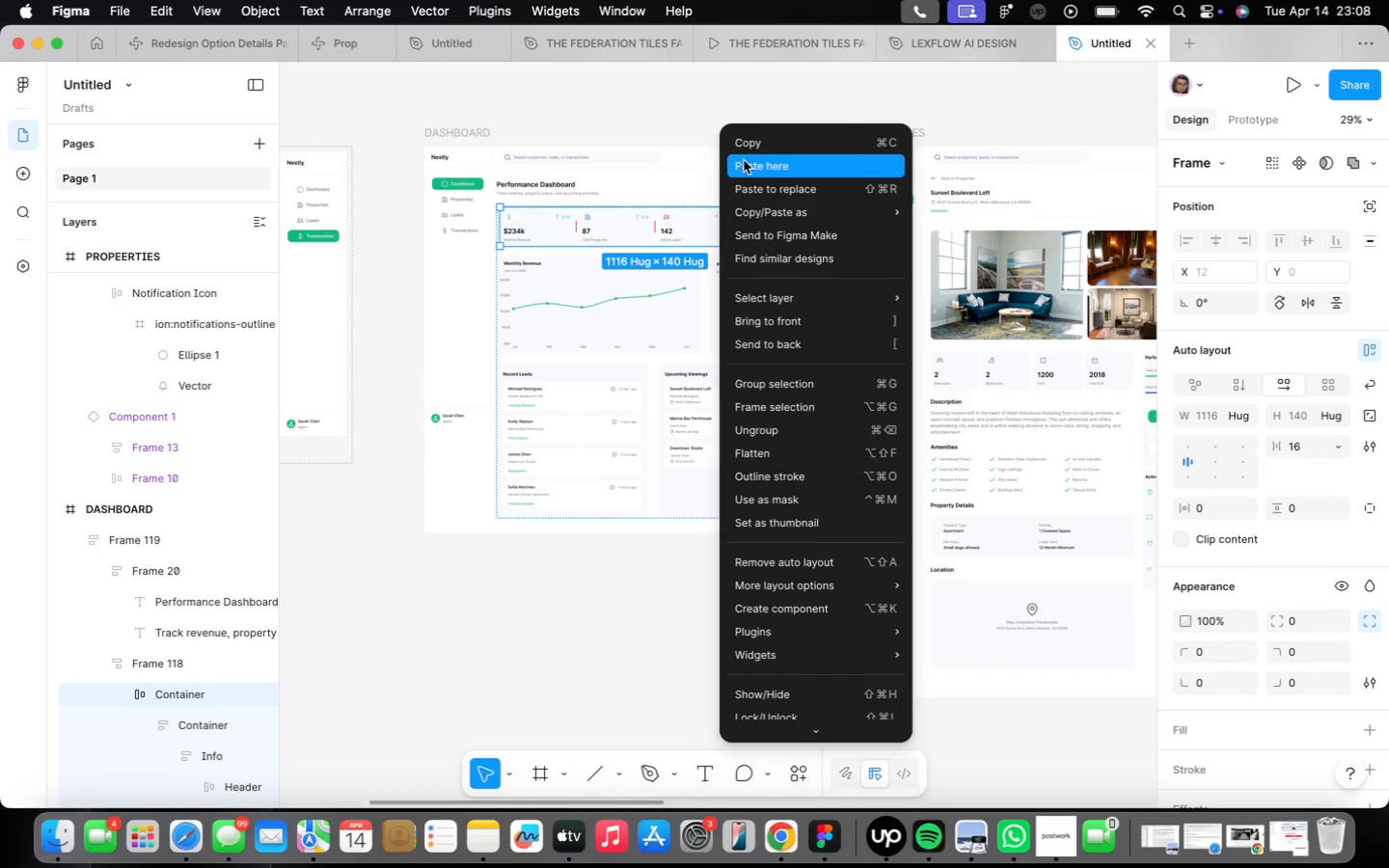 
left_click([743, 148])
 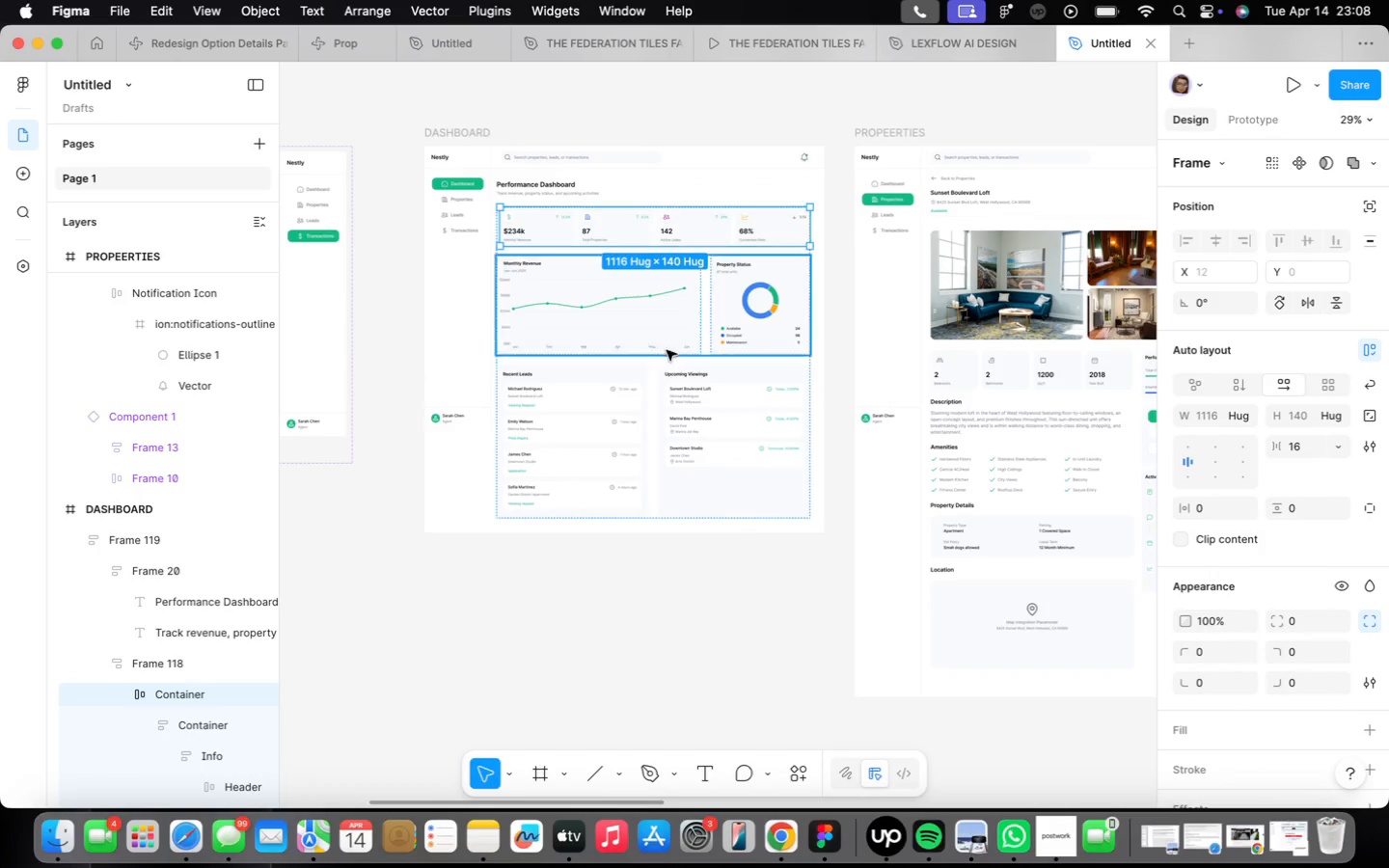 
scroll: coordinate [648, 366], scroll_direction: down, amount: 10.0
 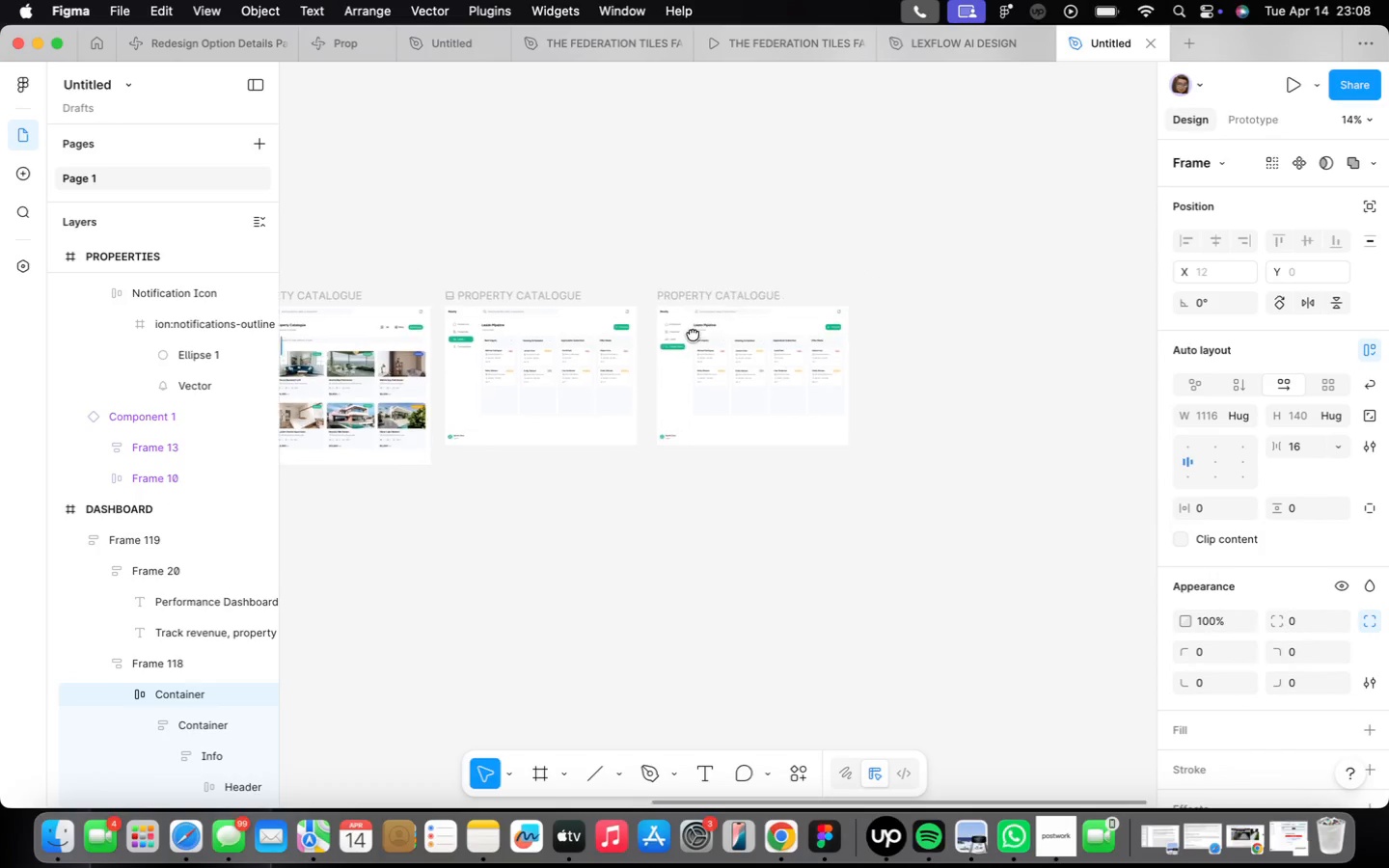 
scroll: coordinate [779, 331], scroll_direction: up, amount: 17.0
 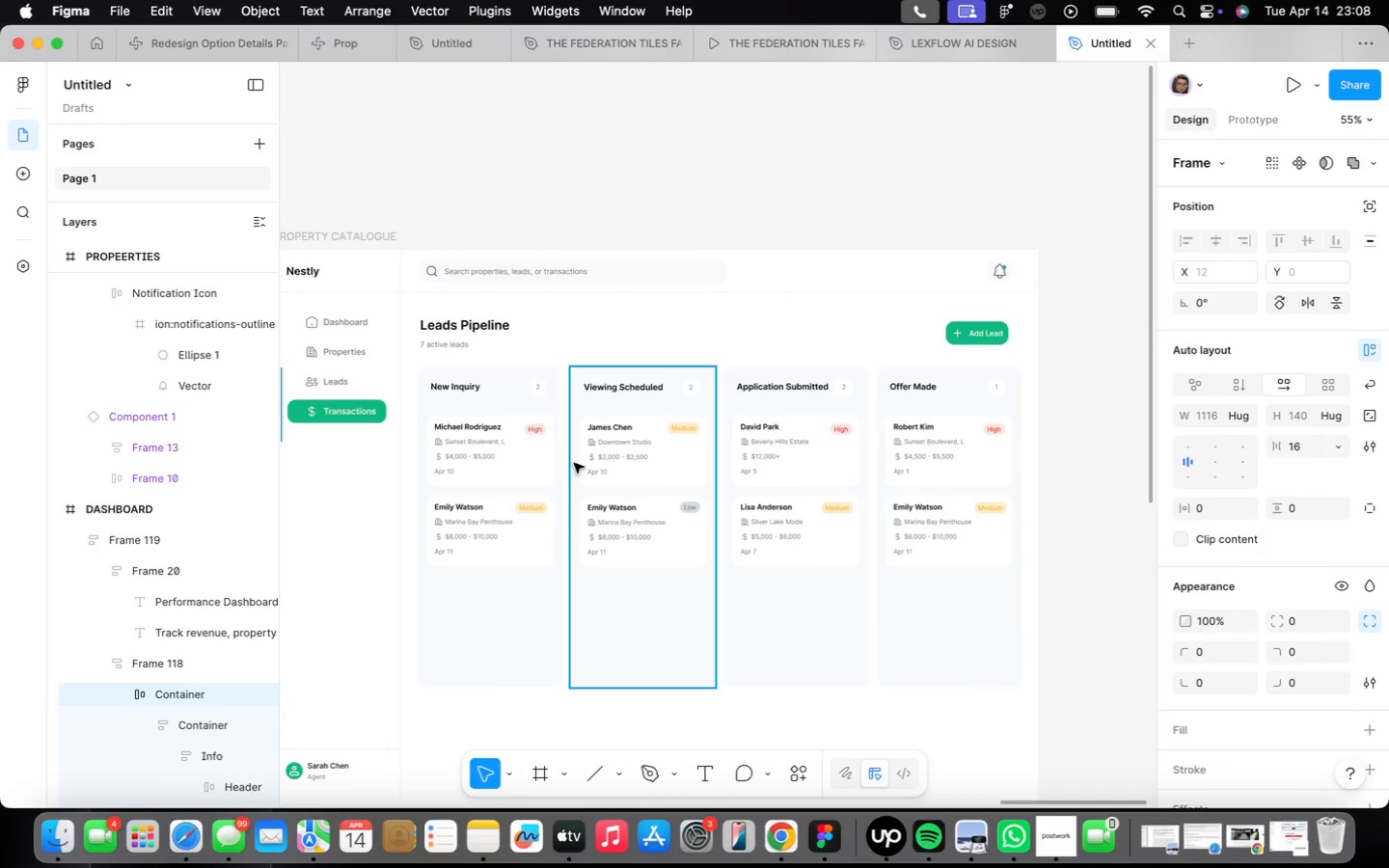 
left_click([474, 468])
 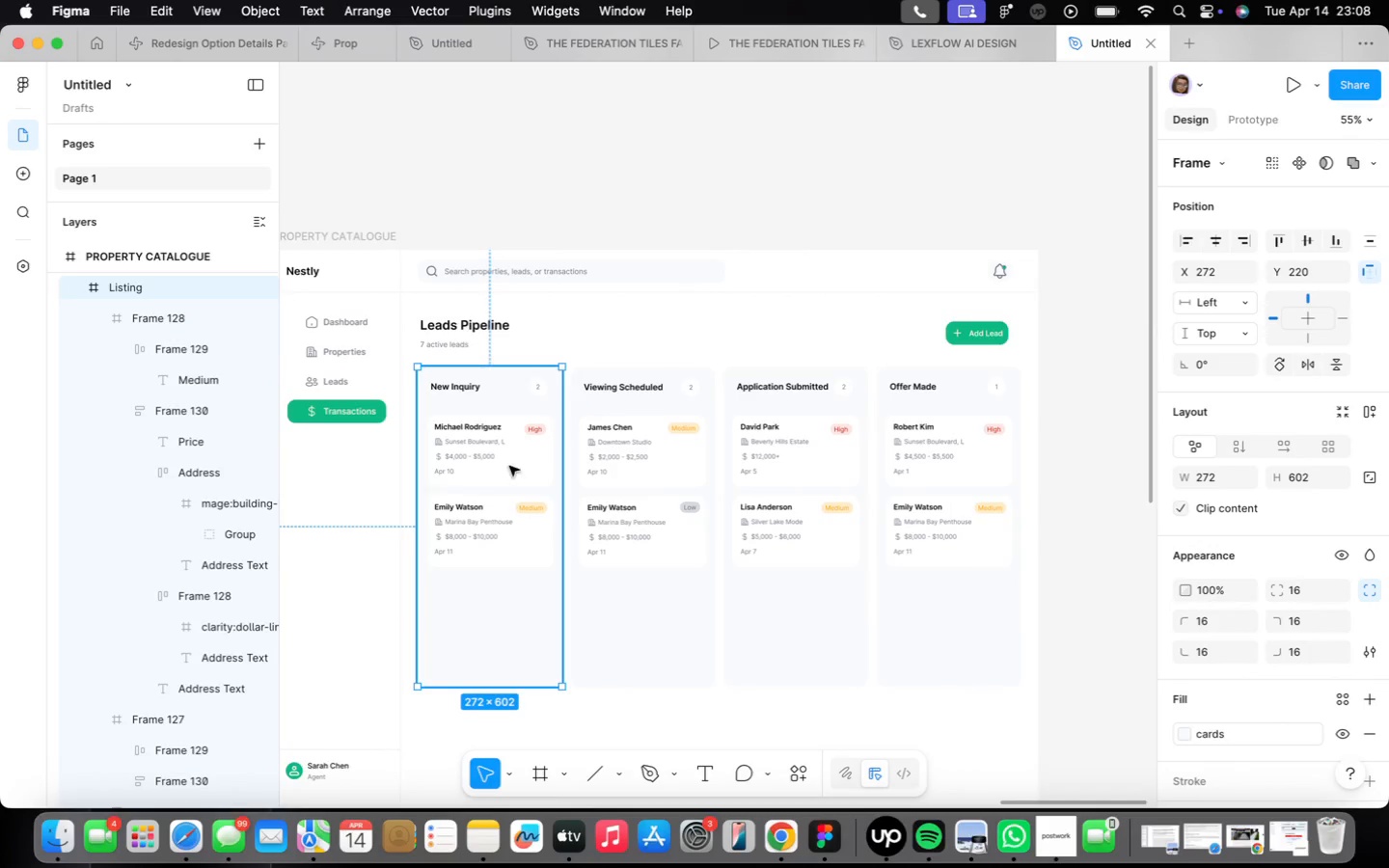 
hold_key(key=ShiftLeft, duration=1.28)
 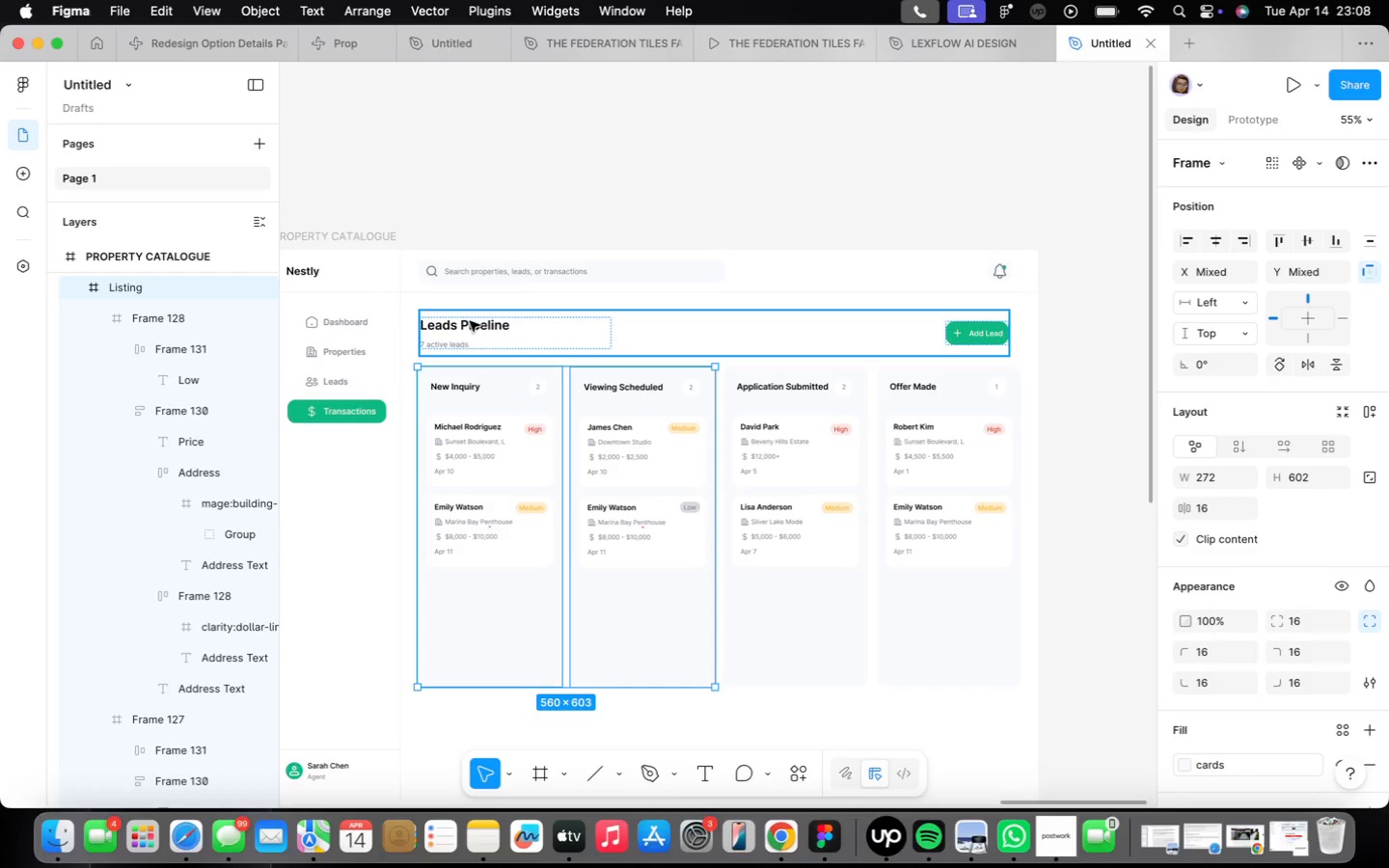 
left_click([469, 325])
 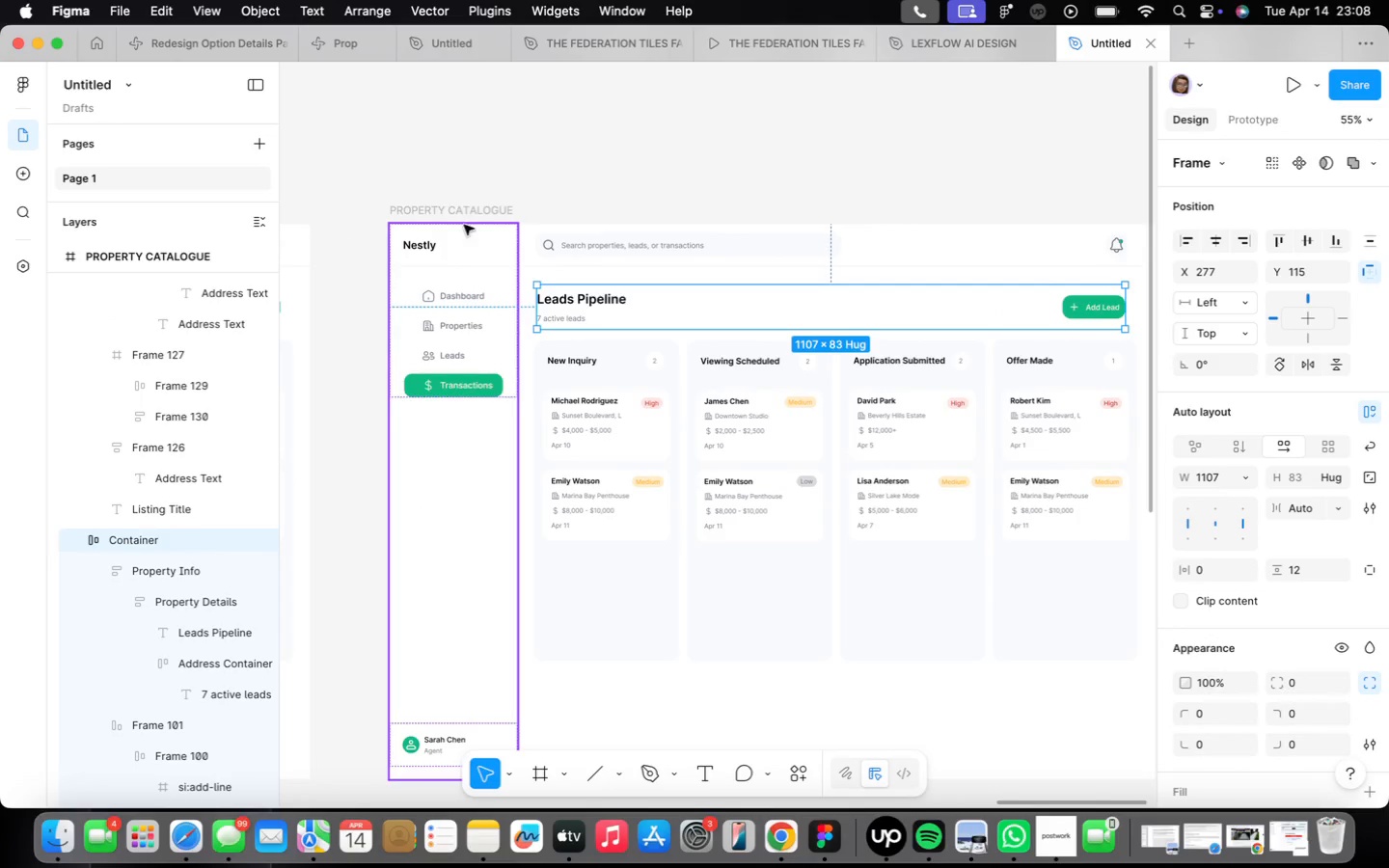 
double_click([452, 210])
 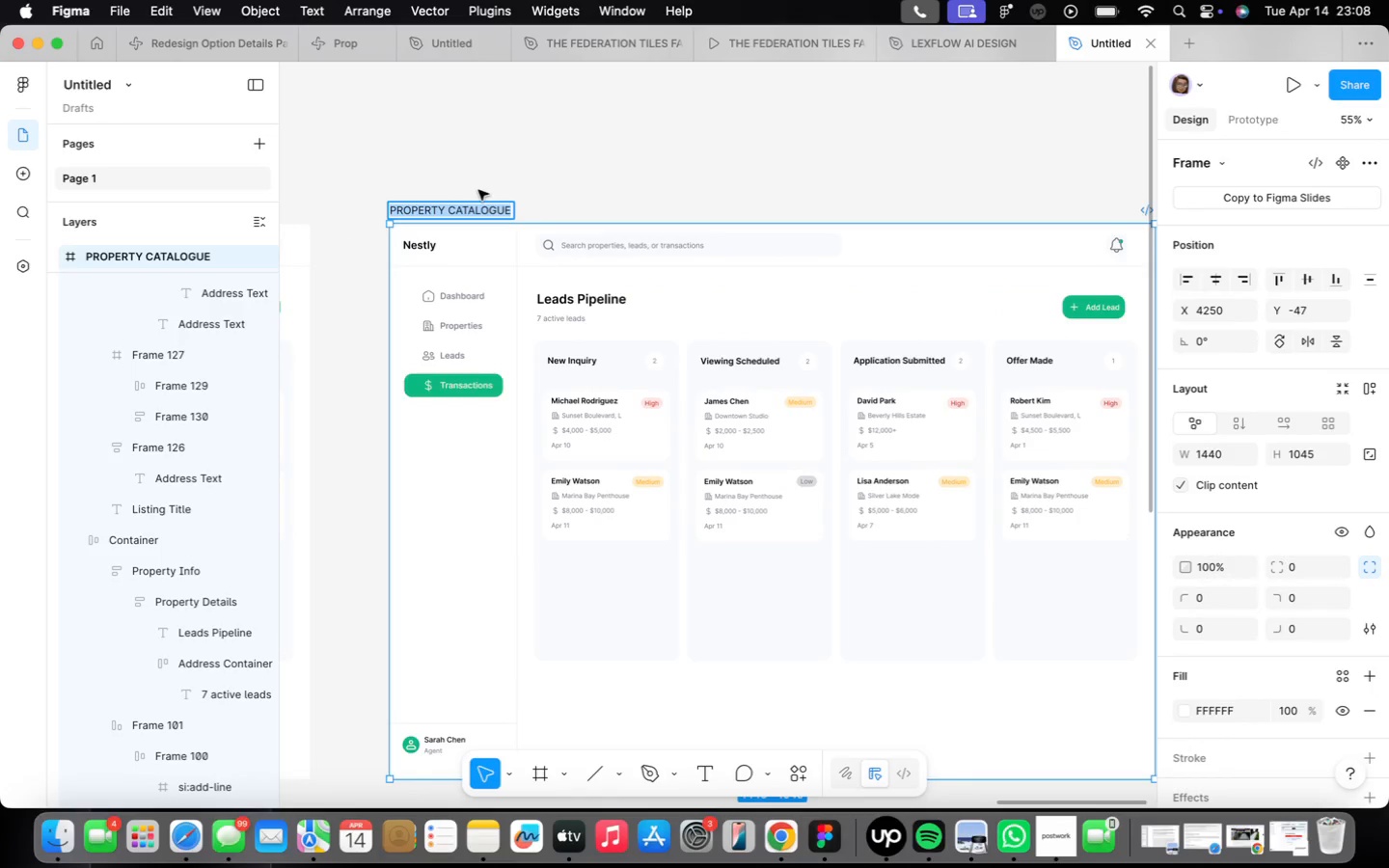 
type(aTransactions)
 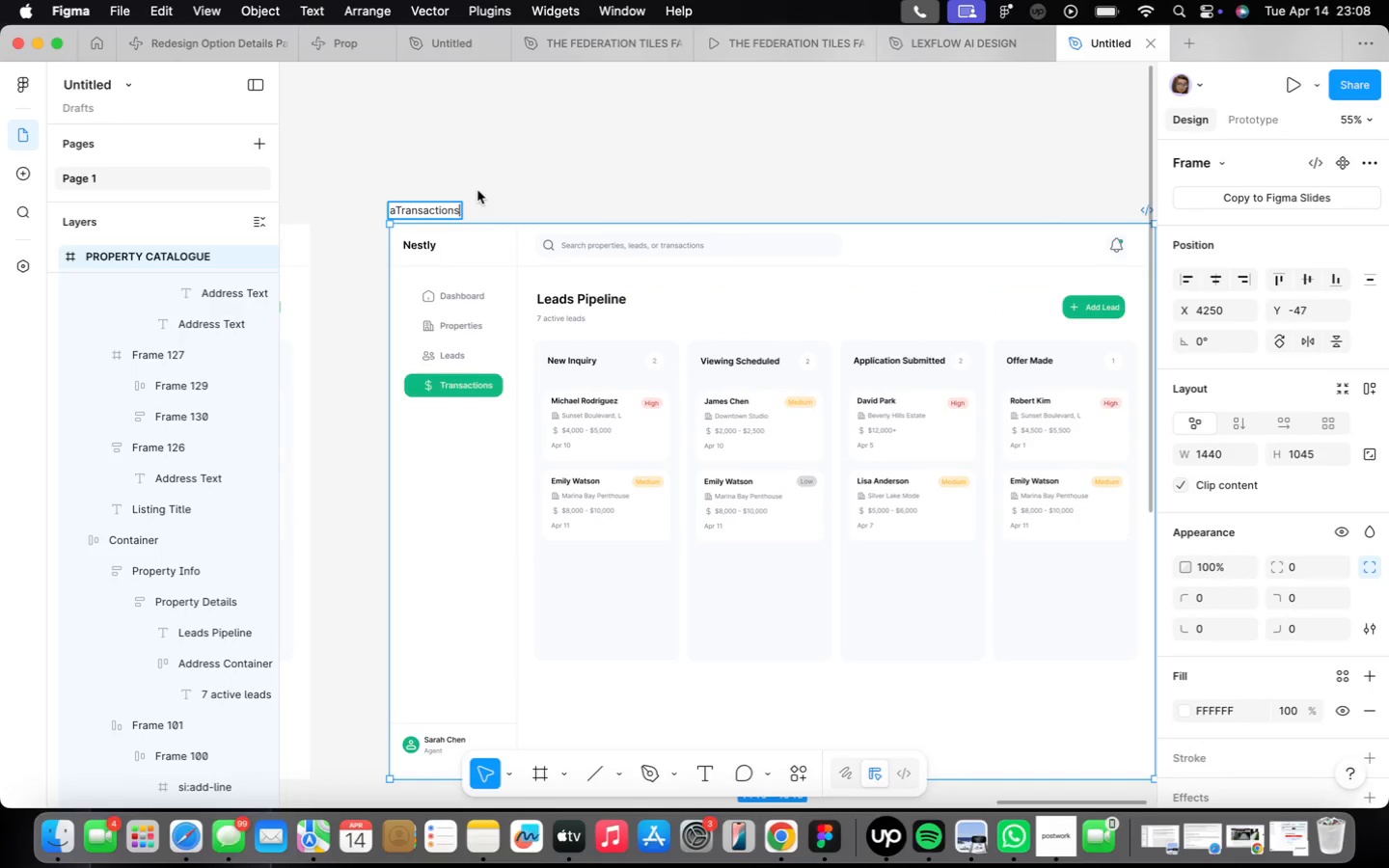 
key(ArrowLeft)
 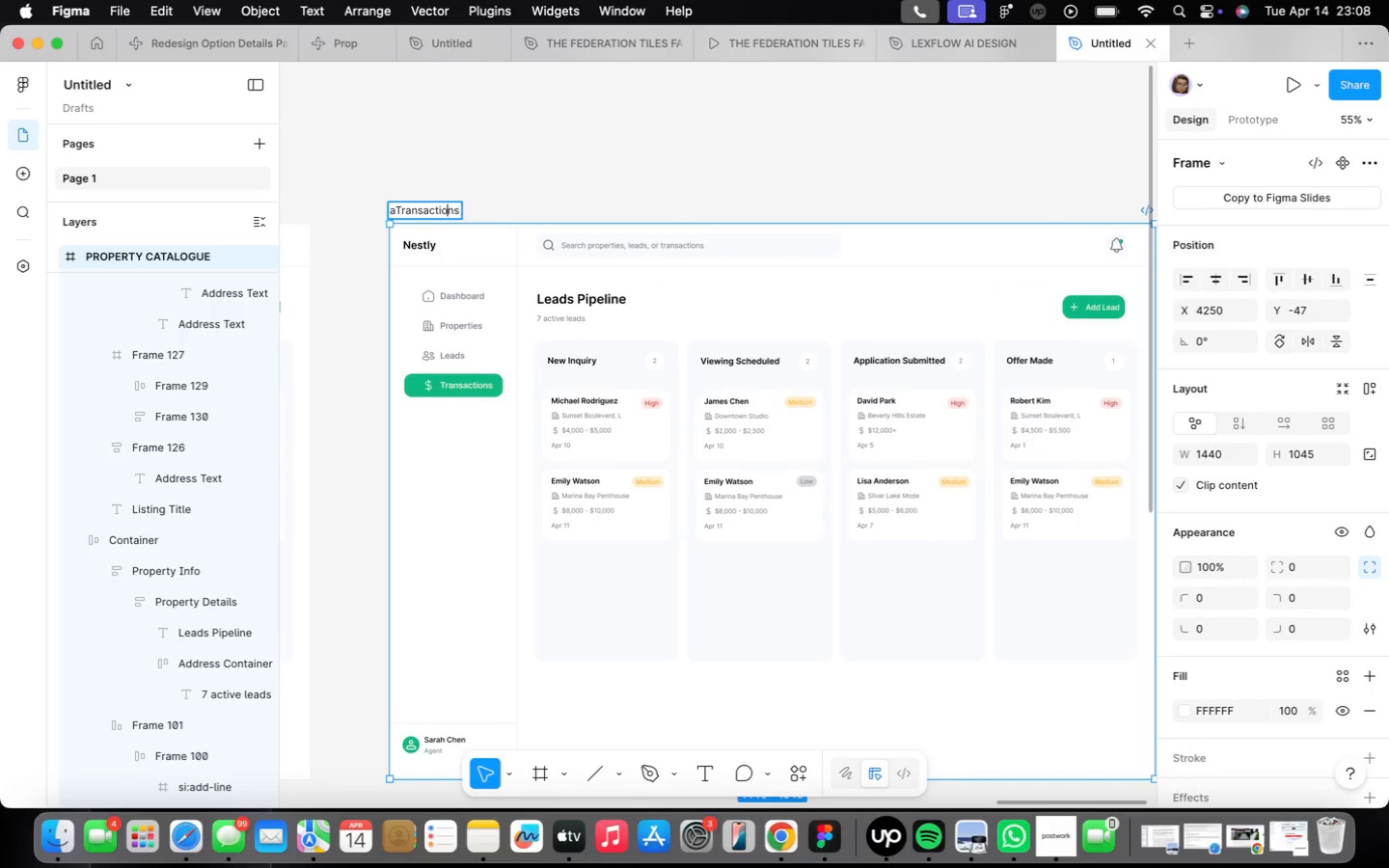 
key(ArrowLeft)
 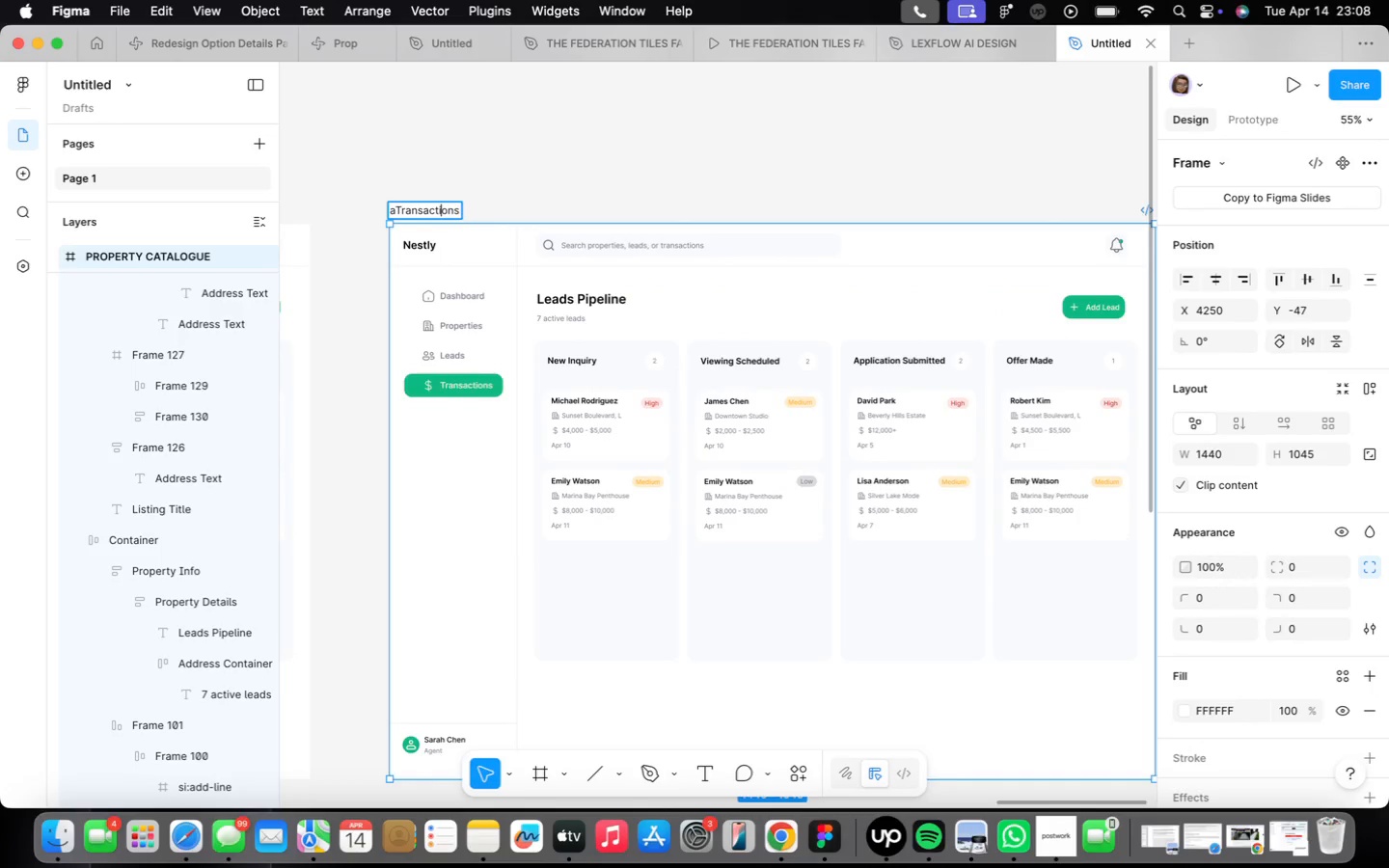 
key(ArrowLeft)
 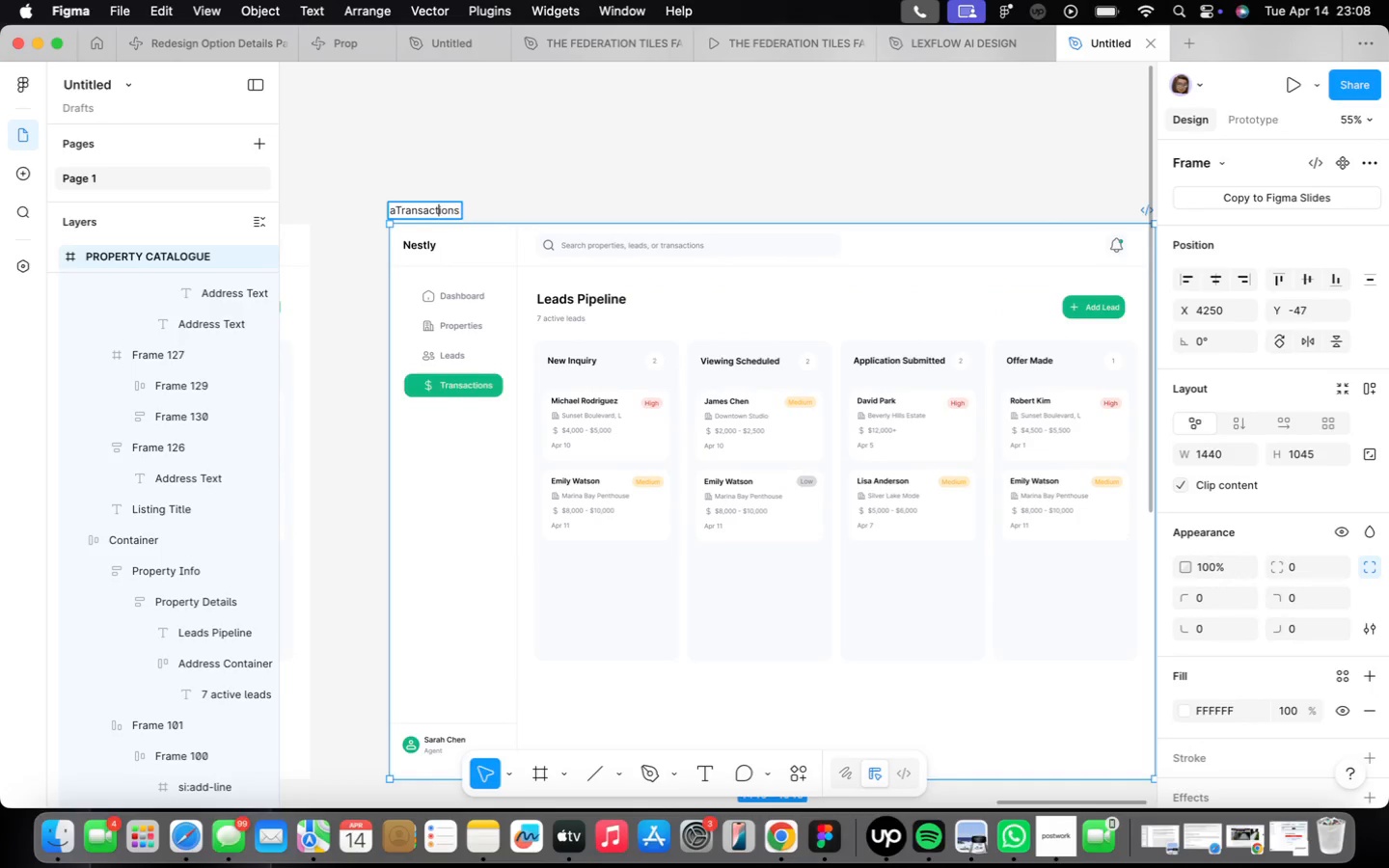 
key(ArrowLeft)
 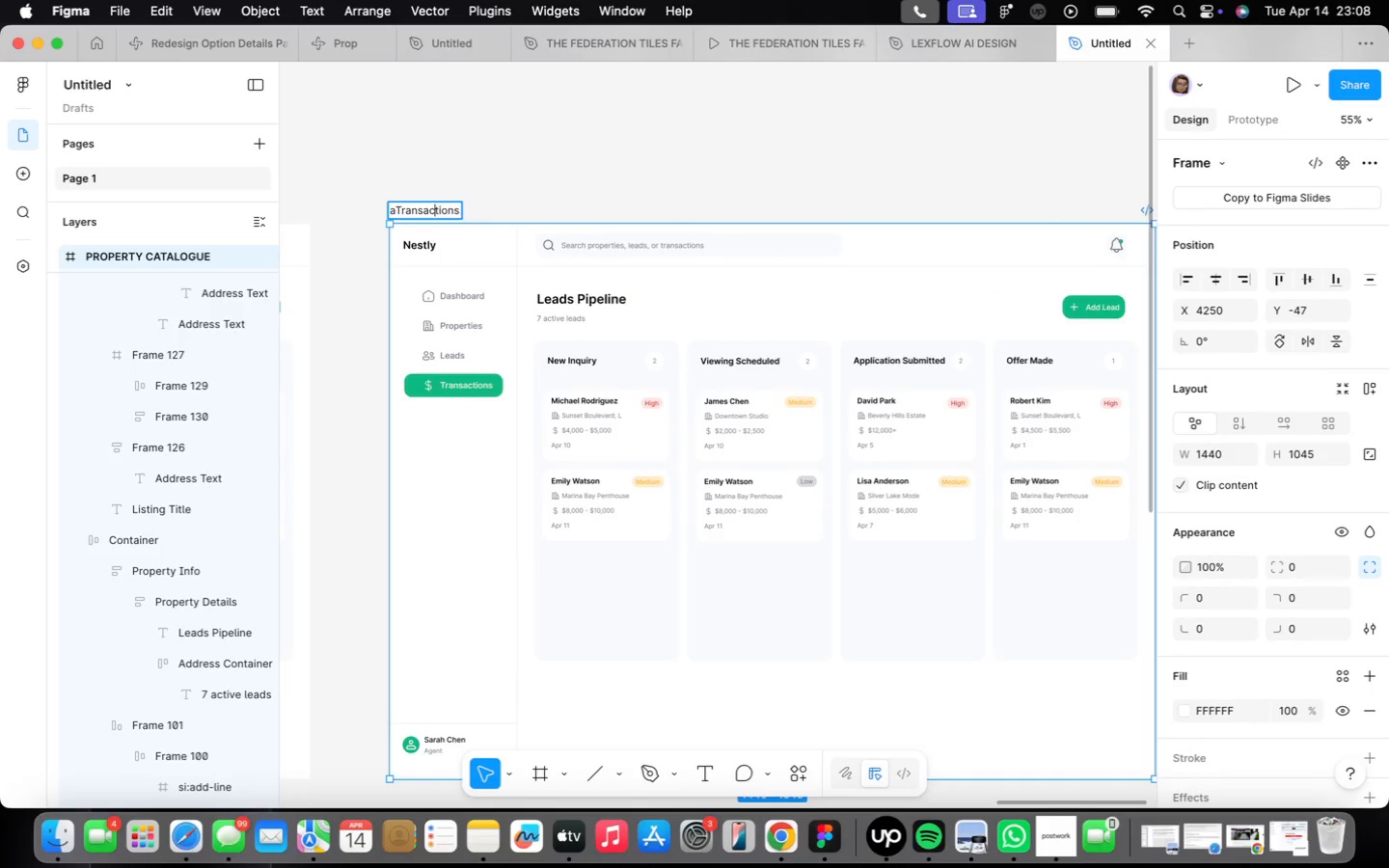 
key(ArrowLeft)
 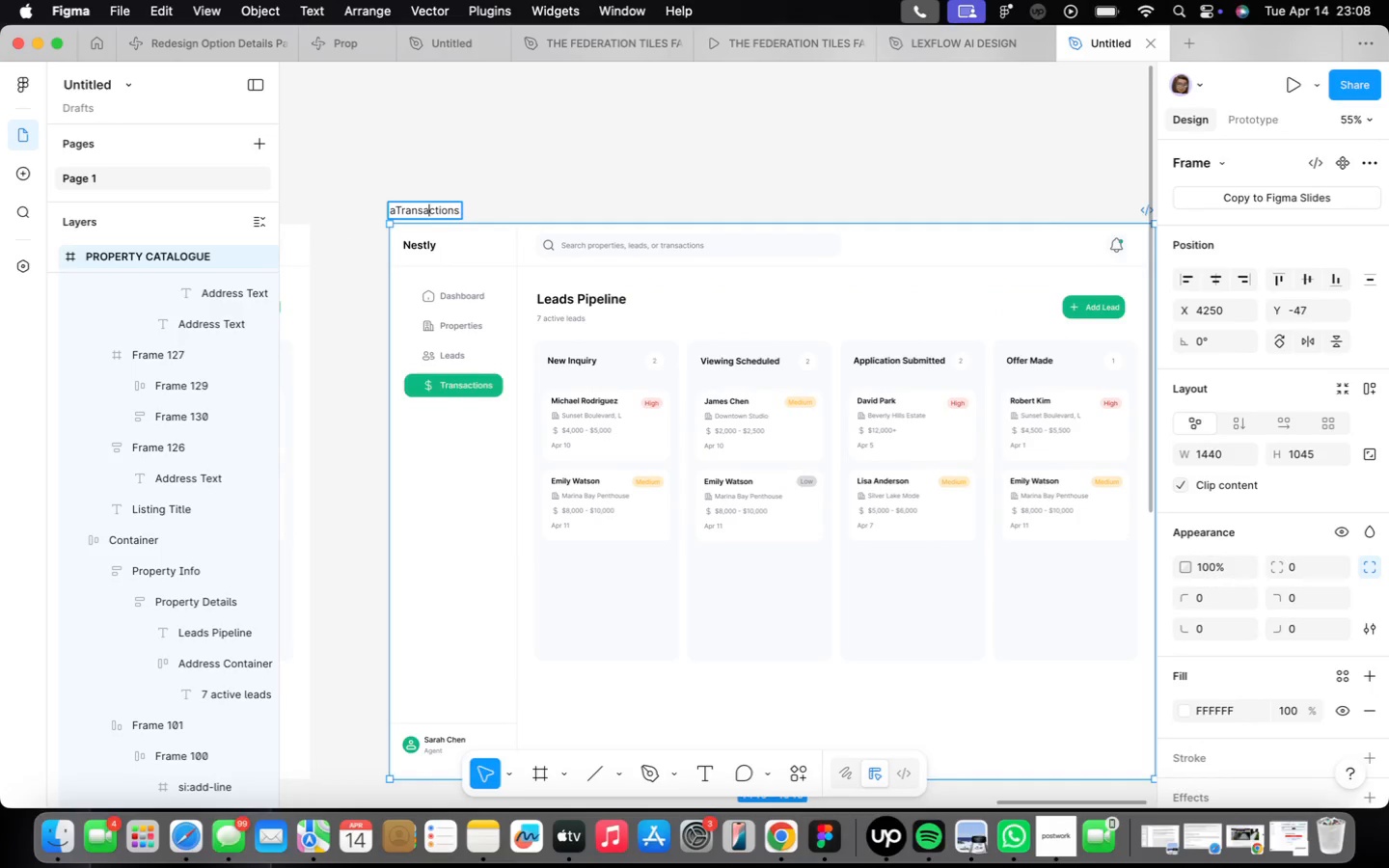 
key(ArrowLeft)
 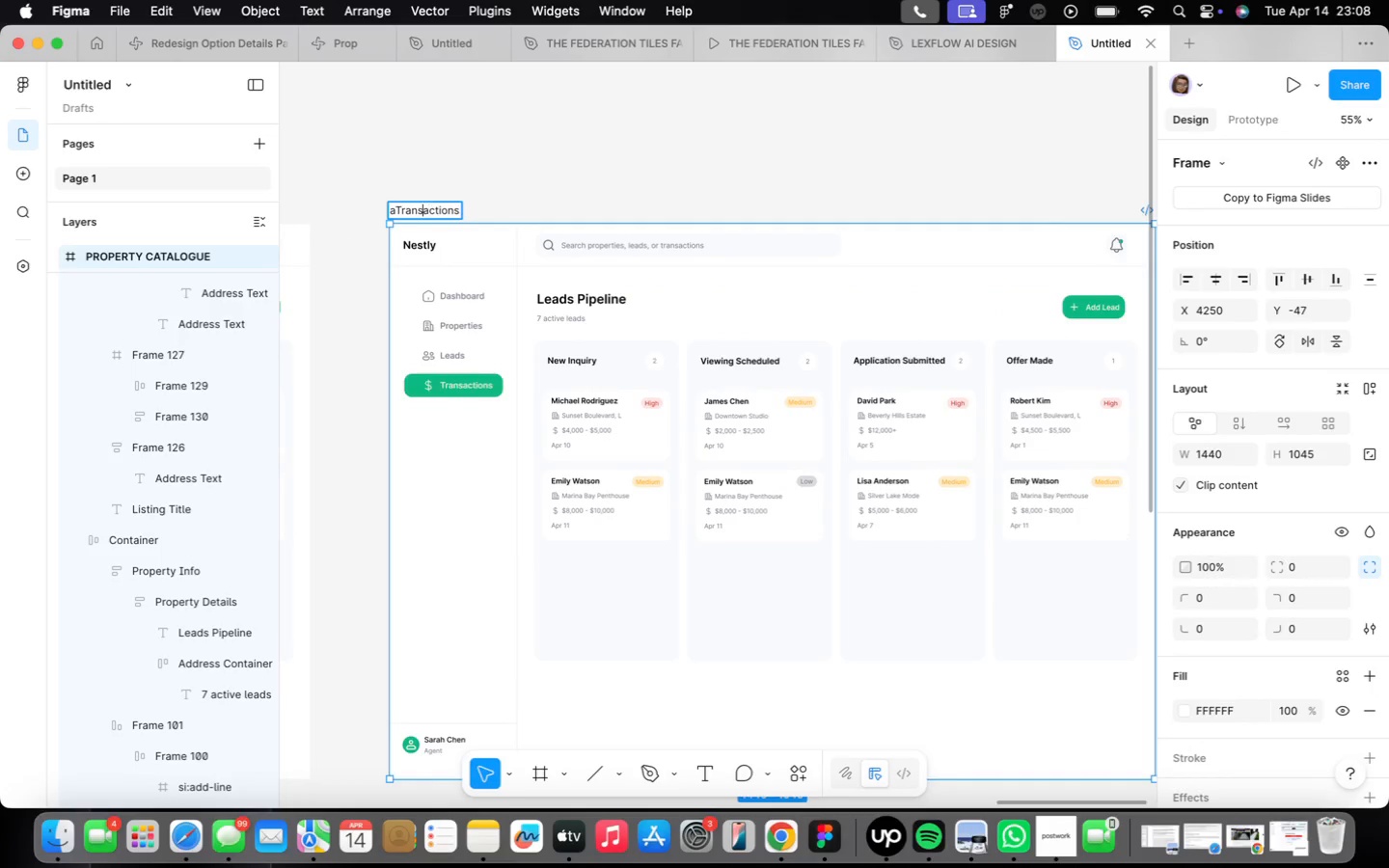 
key(ArrowLeft)
 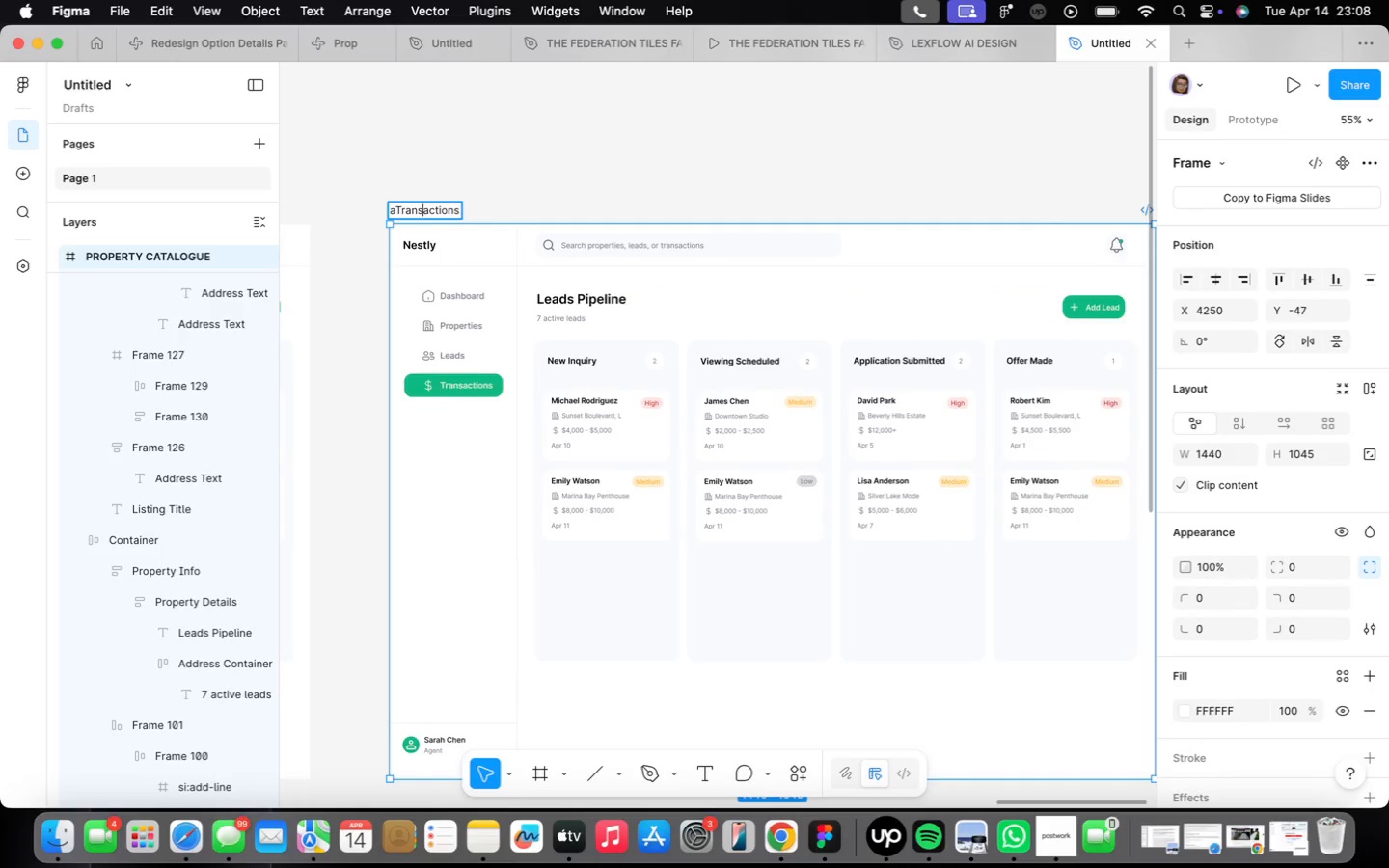 
key(ArrowLeft)
 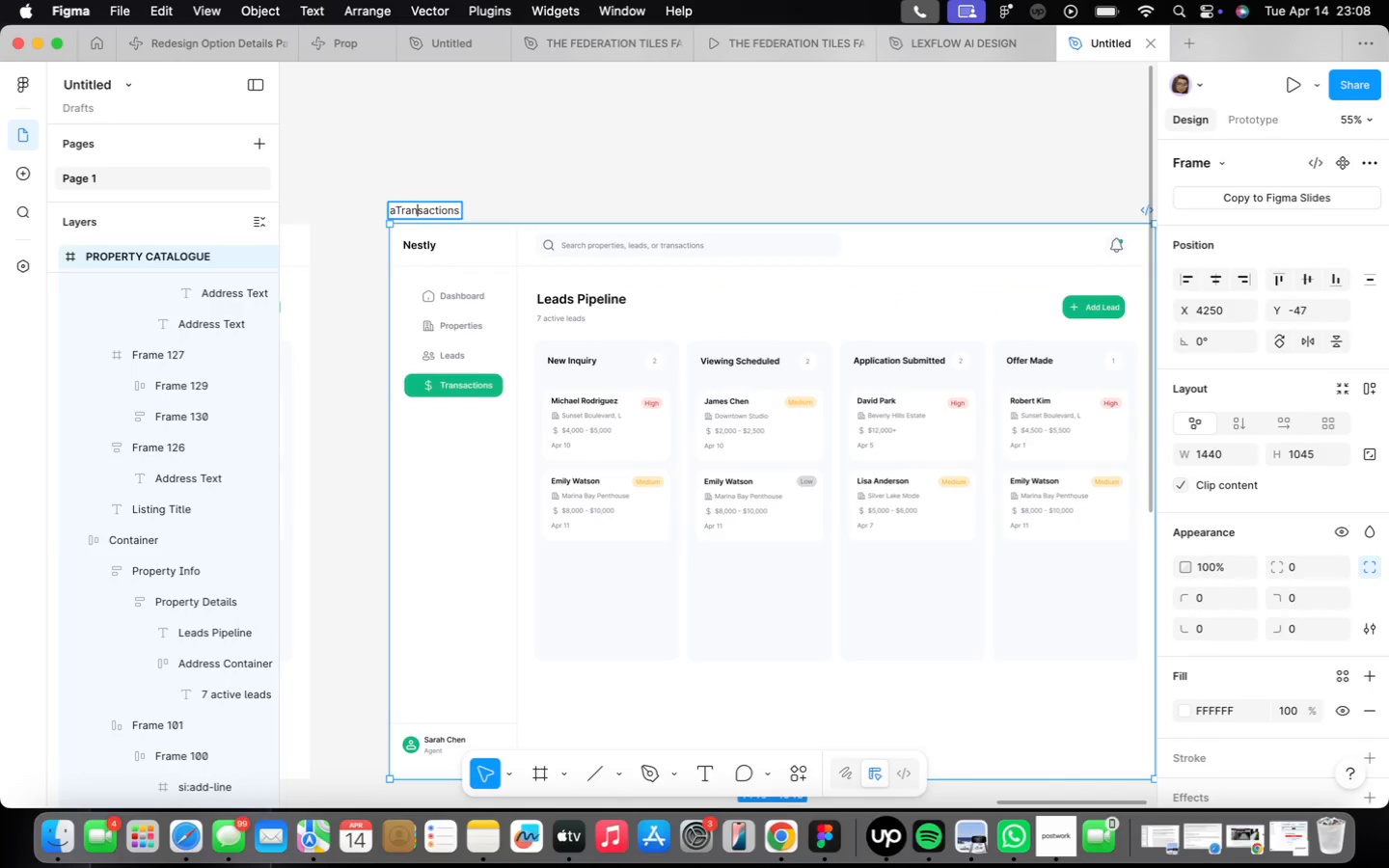 
key(ArrowLeft)
 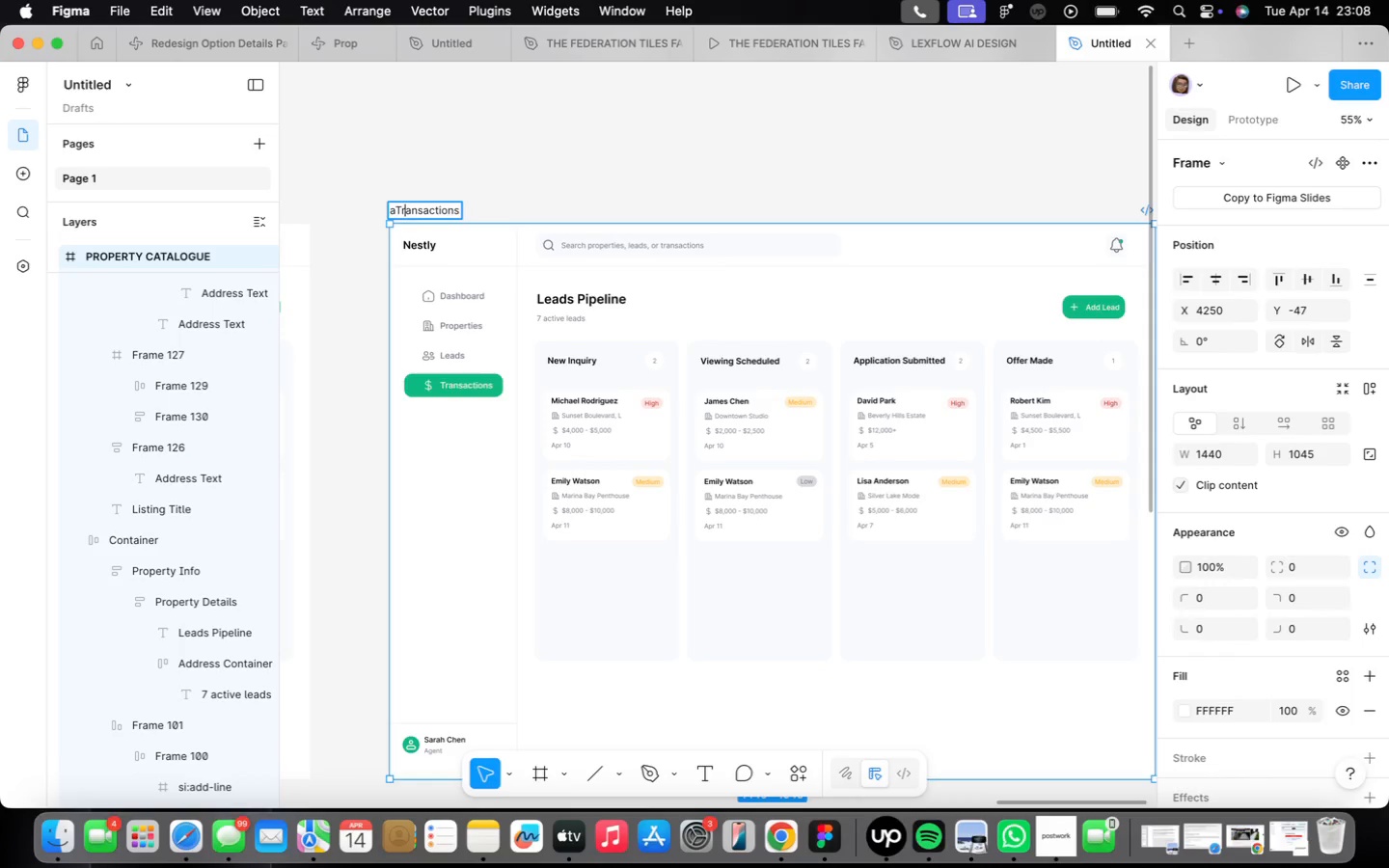 
key(ArrowLeft)
 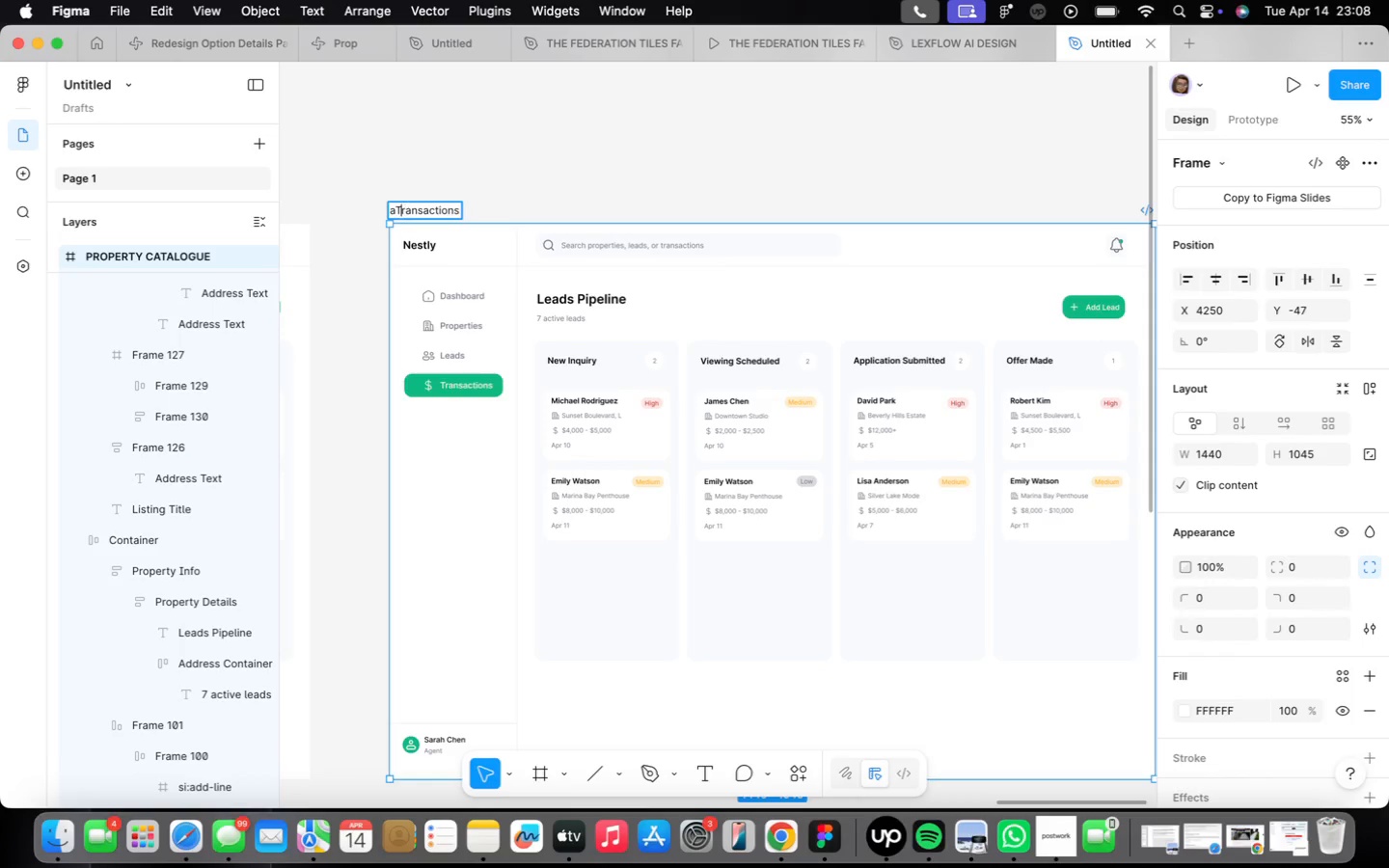 
key(ArrowLeft)
 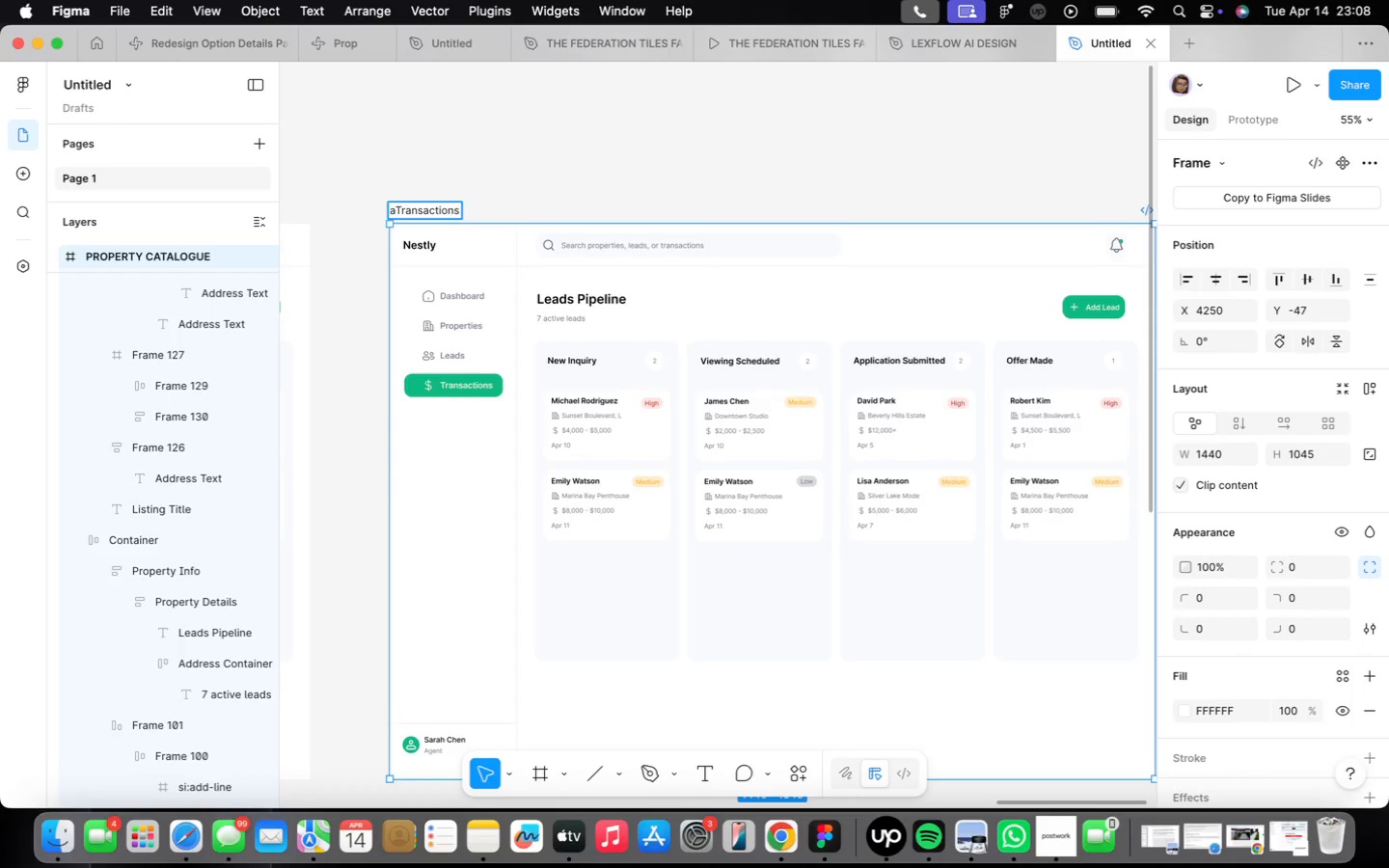 
key(ArrowLeft)
 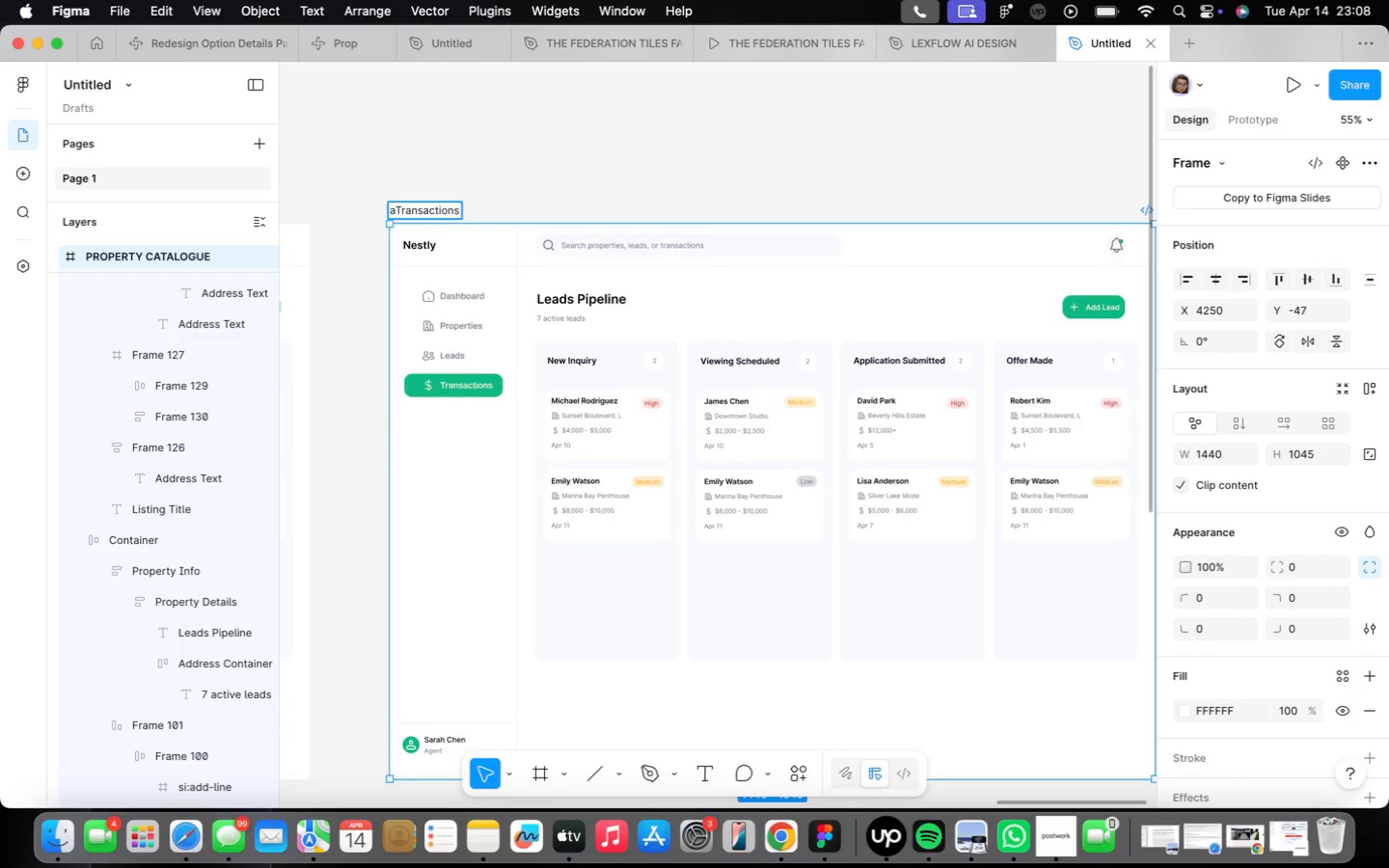 
key(Backspace)
 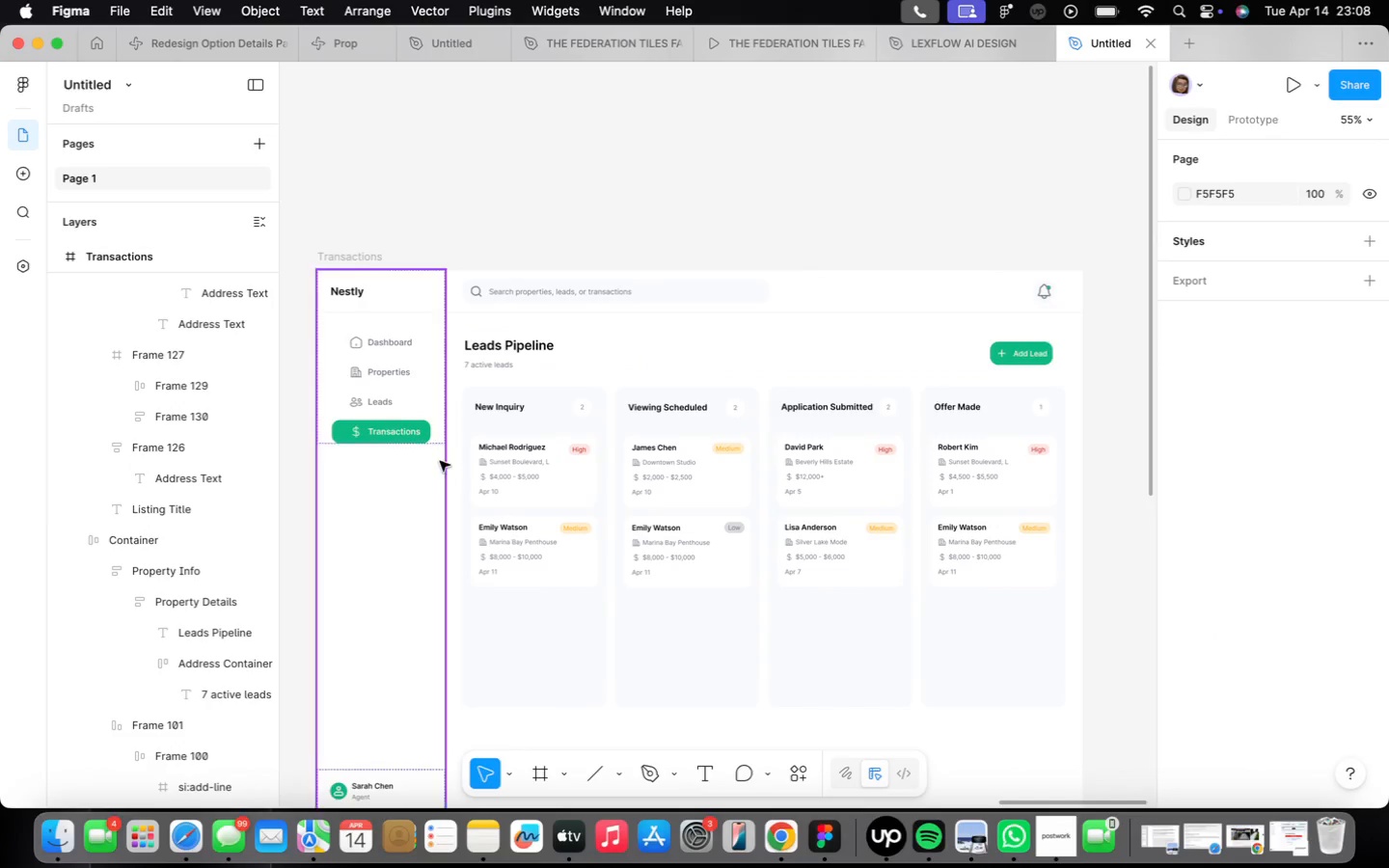 
wait(6.01)
 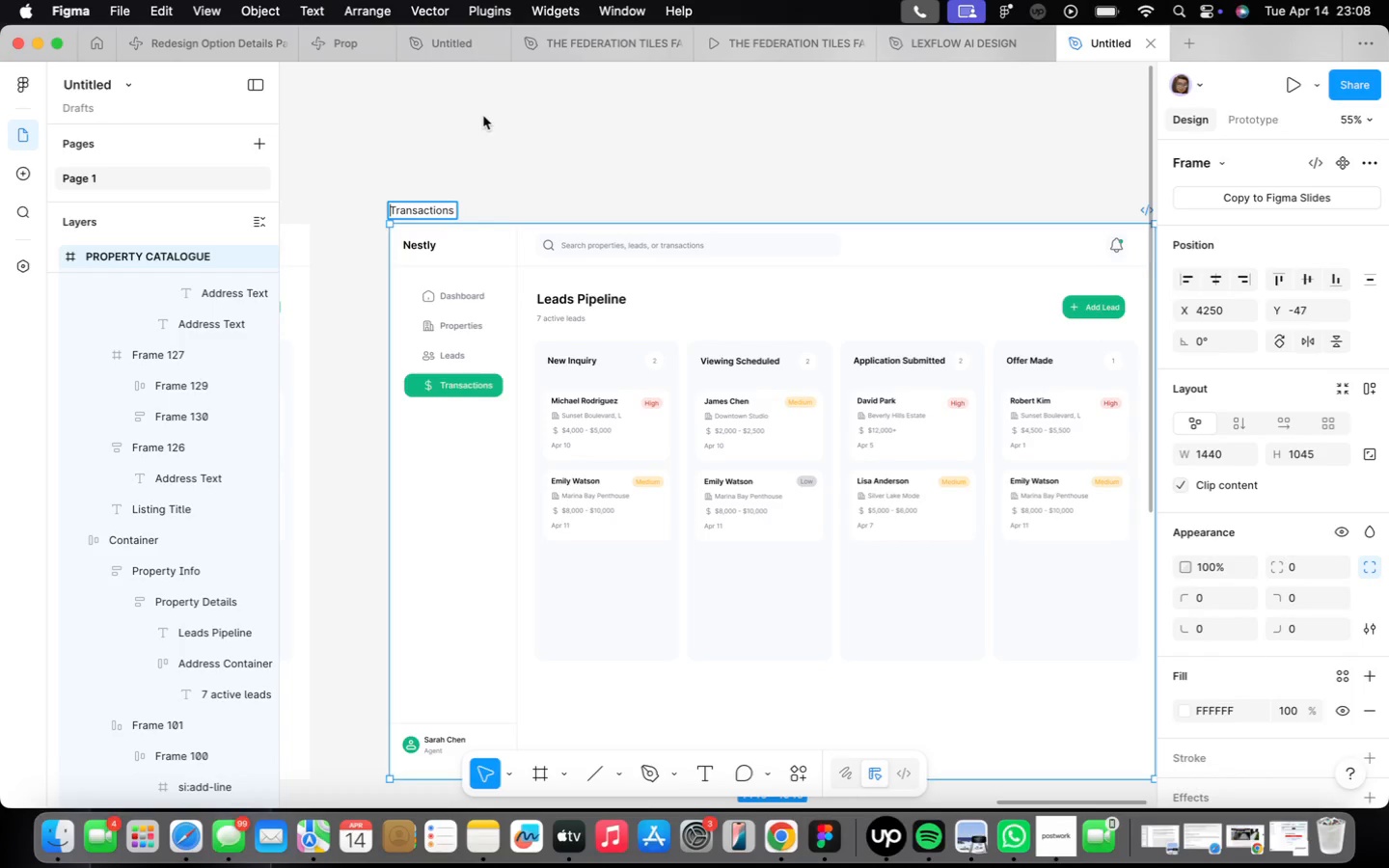 
scroll: coordinate [651, 384], scroll_direction: down, amount: 5.0
 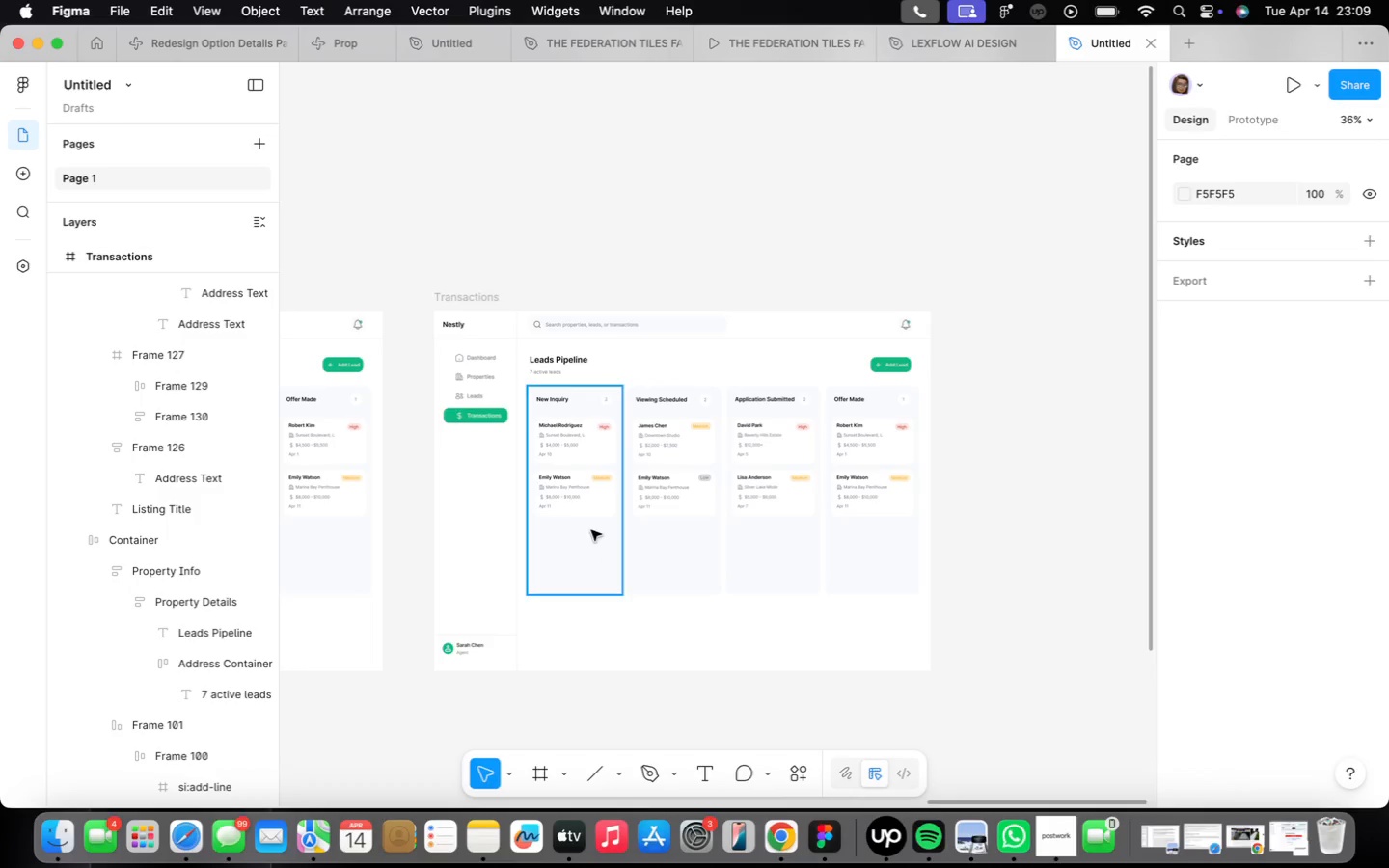 
wait(19.53)
 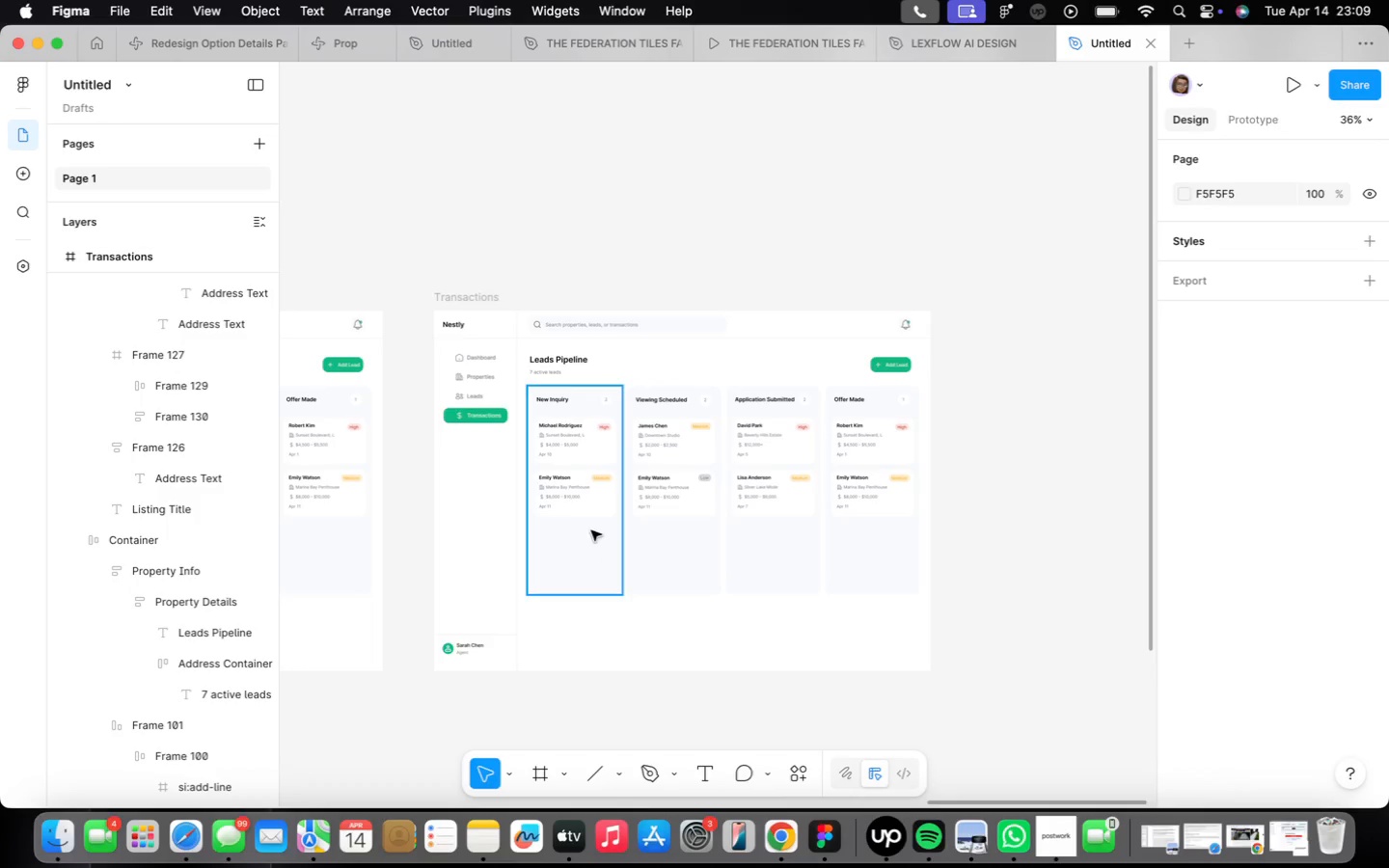 
scroll: coordinate [564, 401], scroll_direction: up, amount: 5.0
 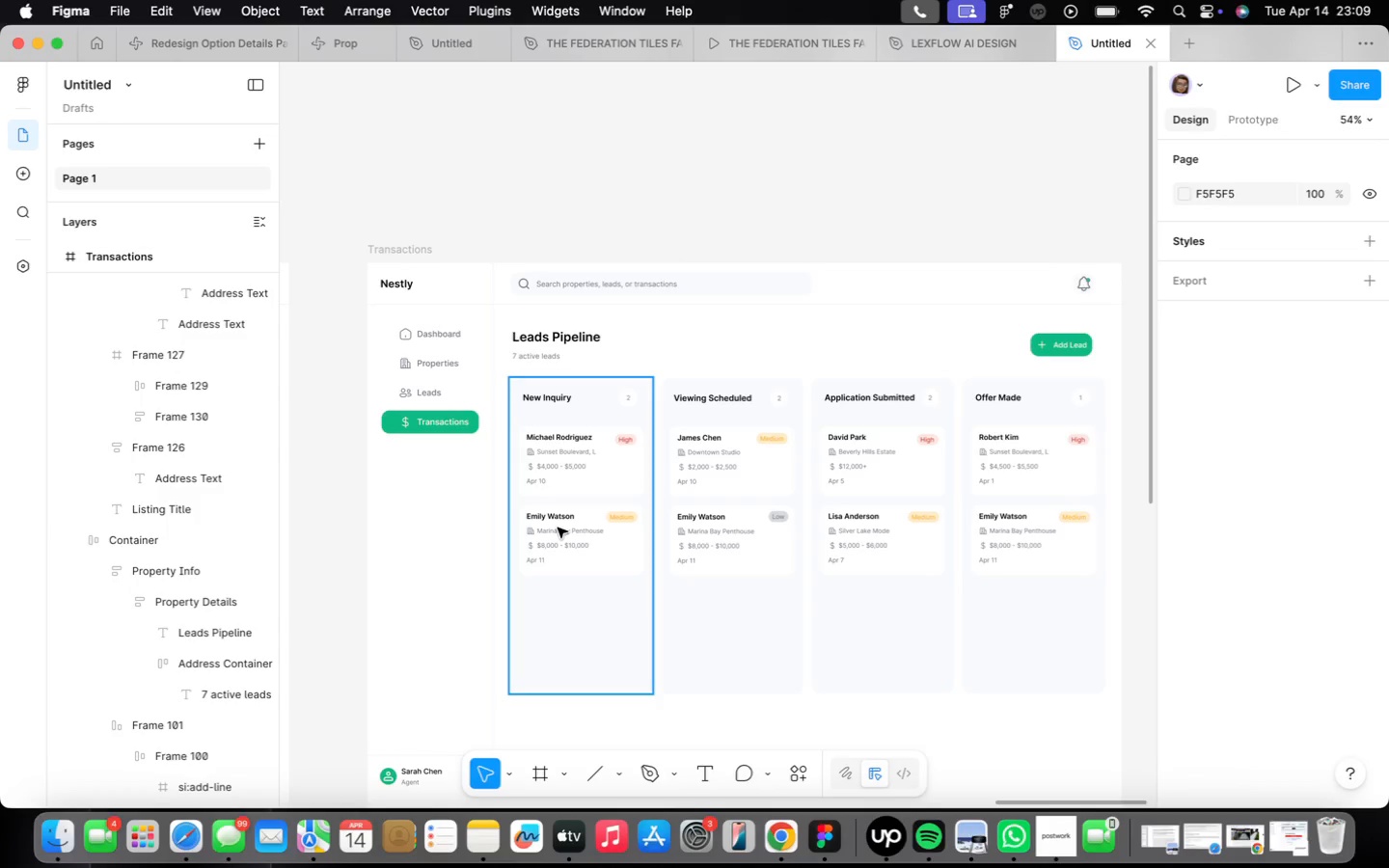 
wait(5.96)
 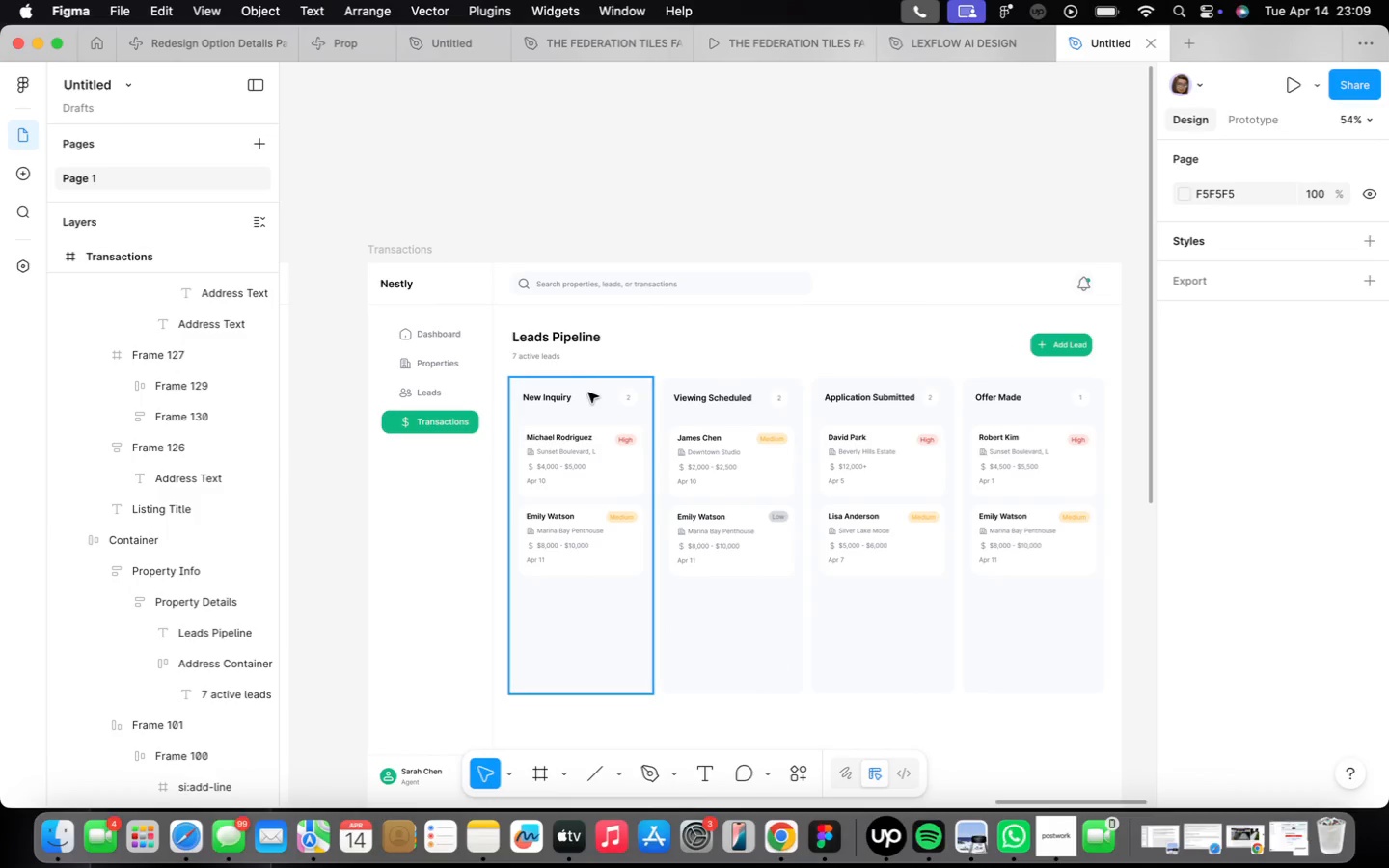 
scroll: coordinate [544, 365], scroll_direction: up, amount: 5.0
 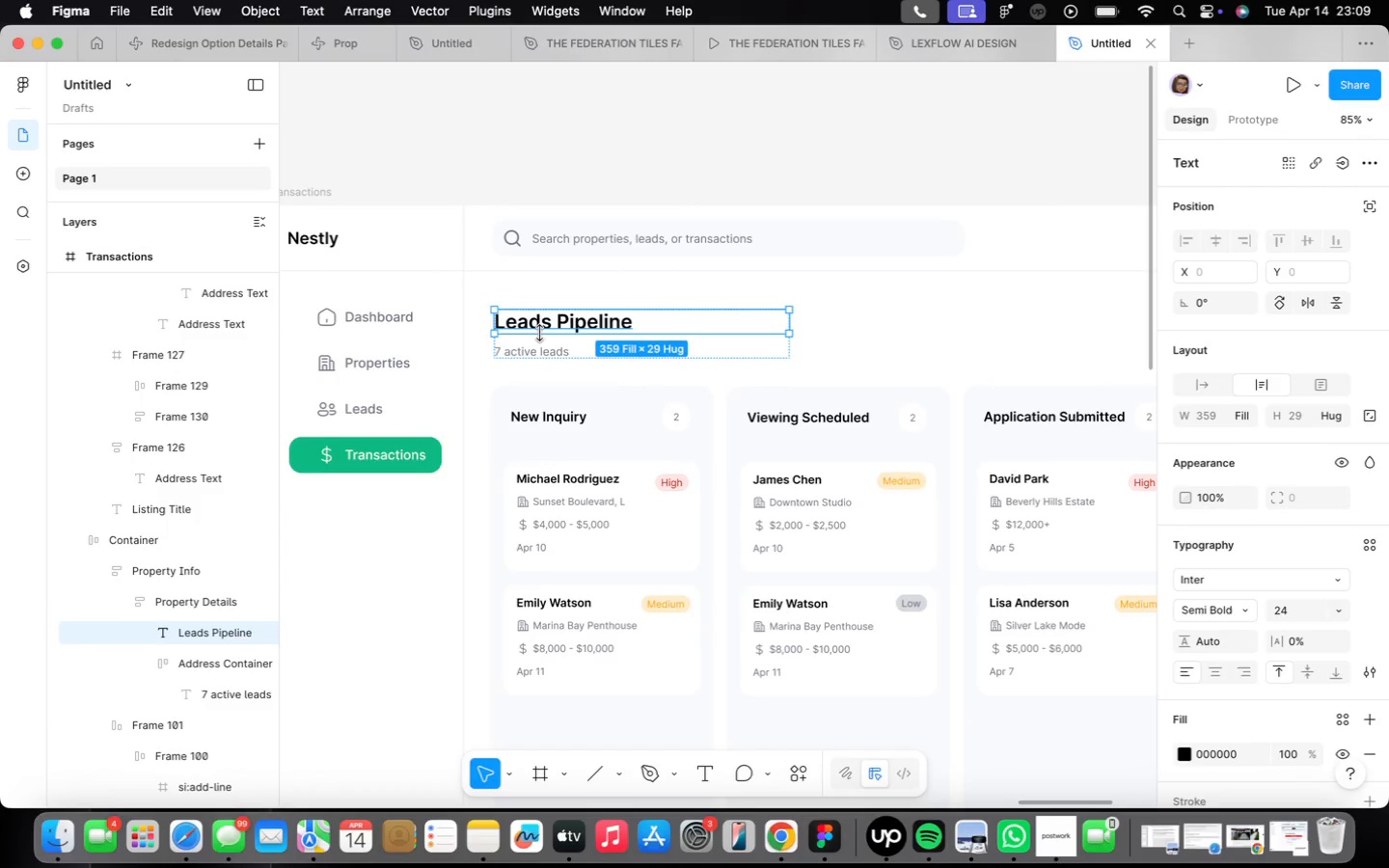 
double_click([539, 331])
 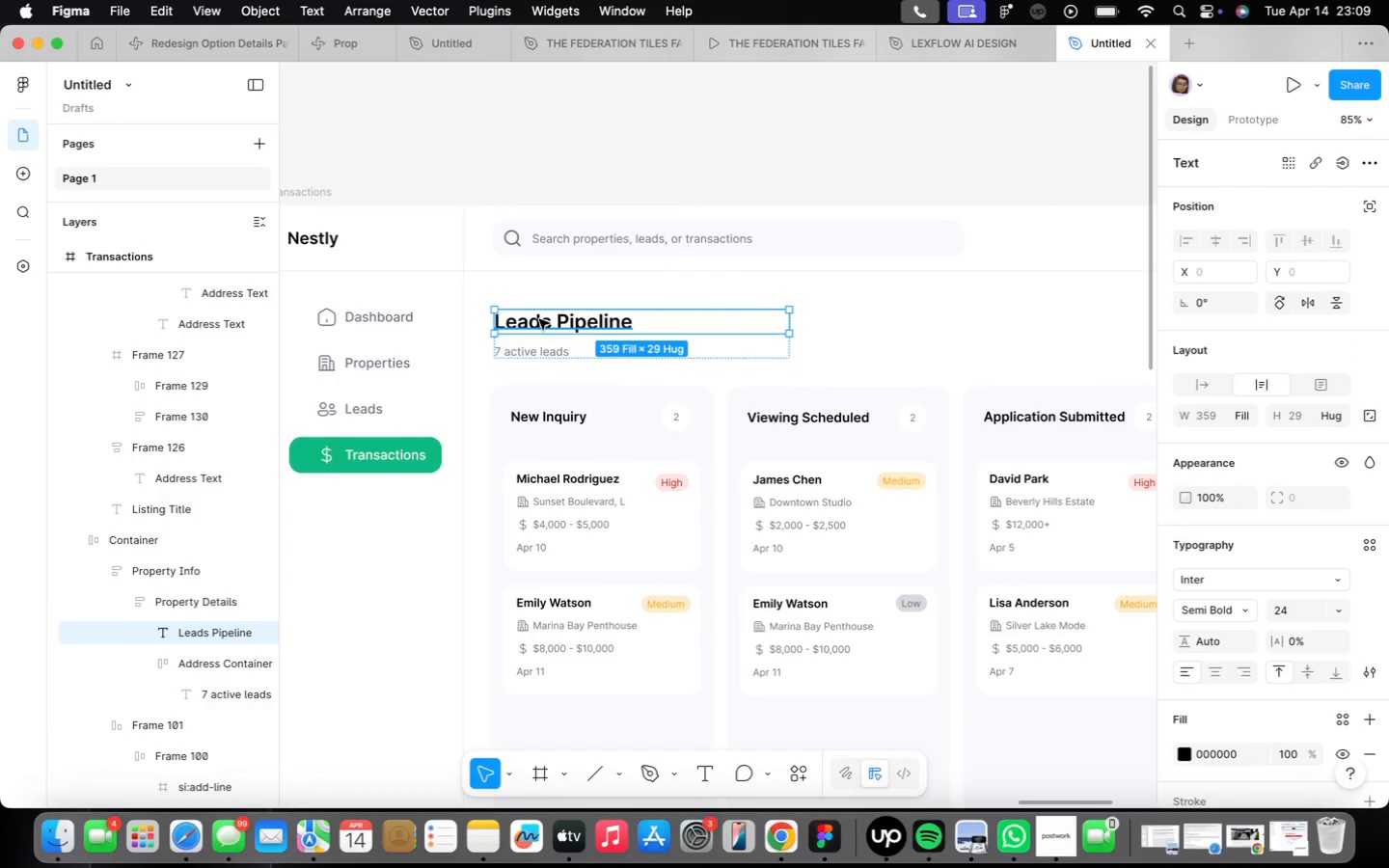 
double_click([539, 319])
 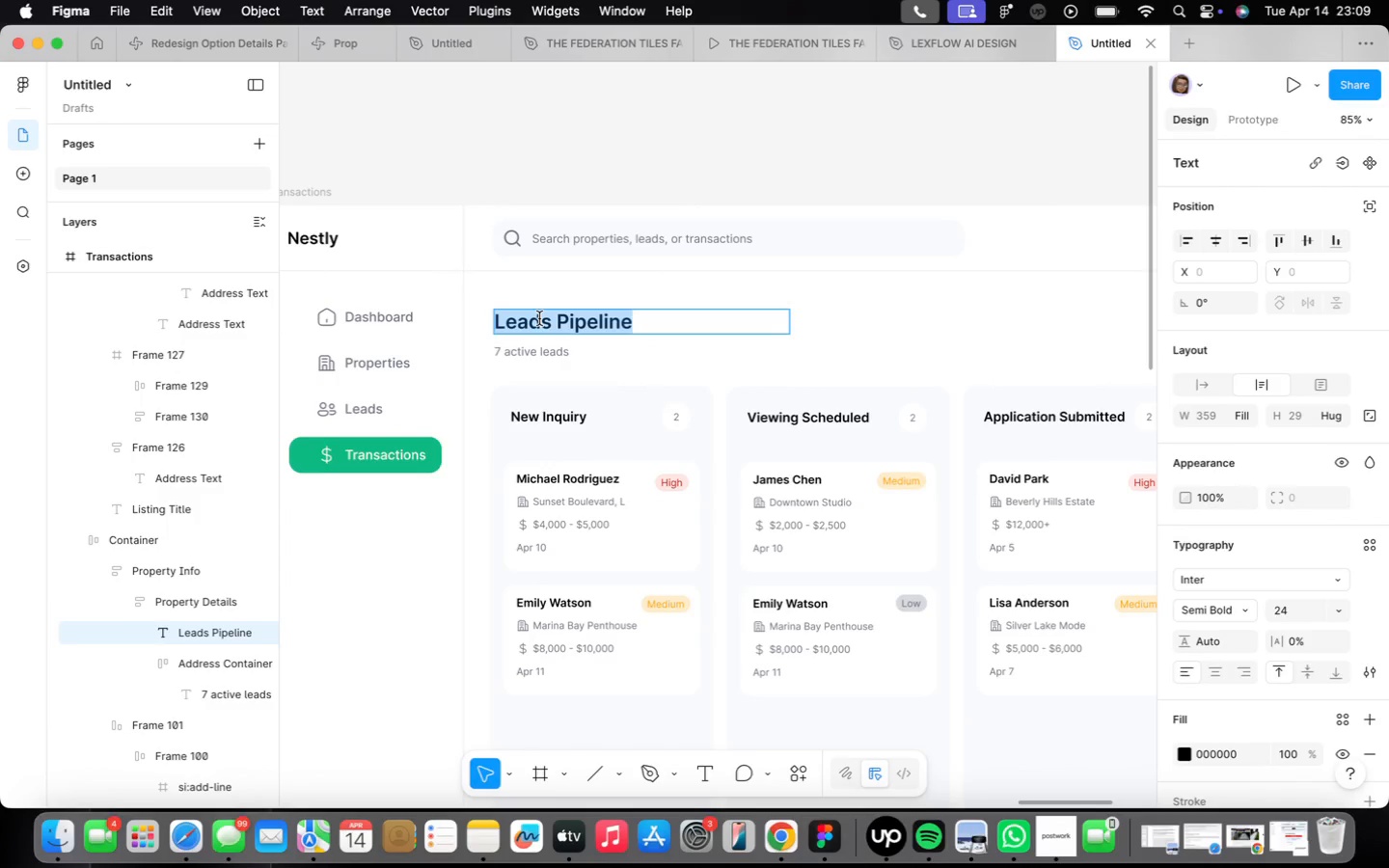 
key(CapsLock)
 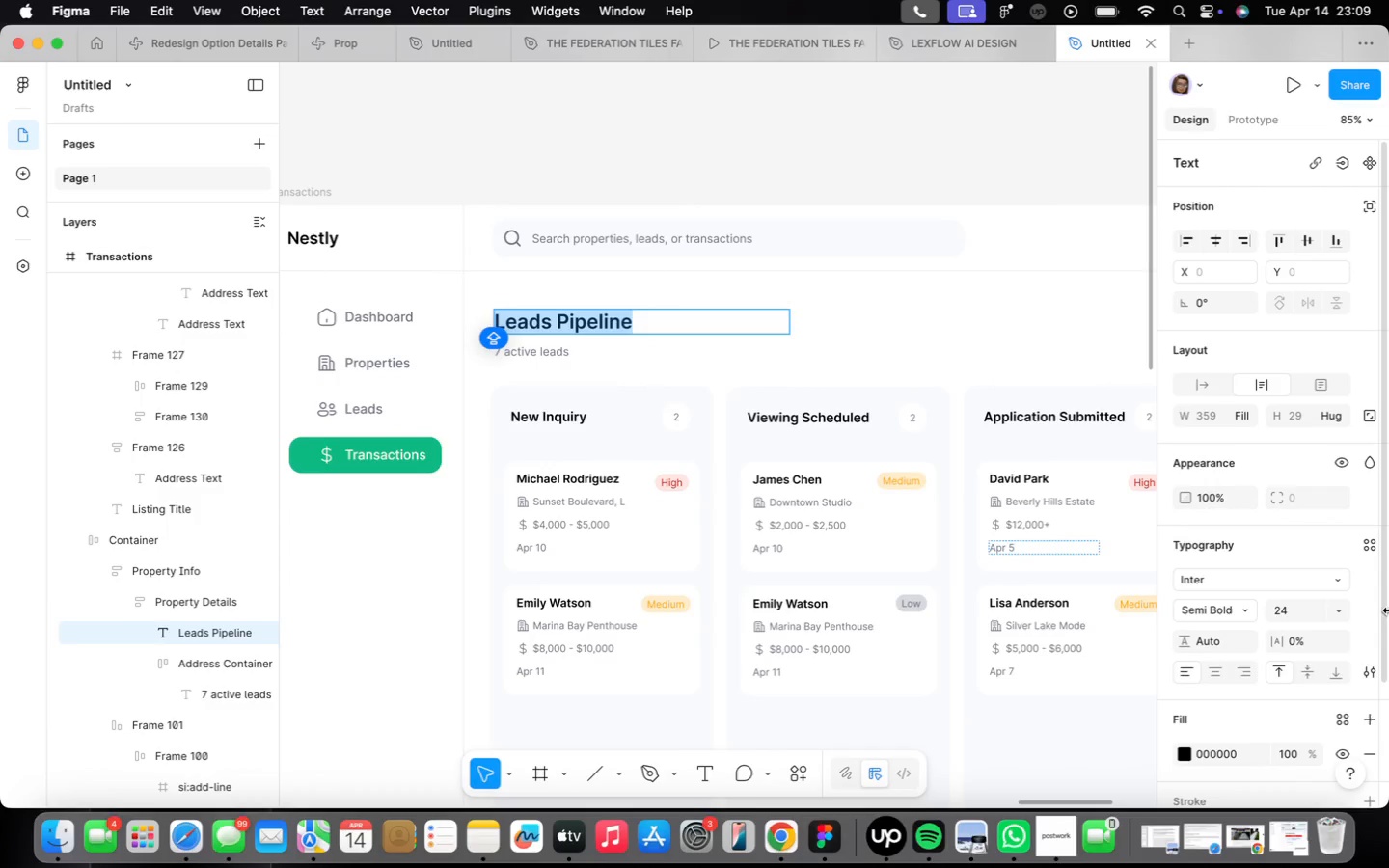 
type(Finacial )
key(Backspace)
key(Backspace)
key(Backspace)
key(Backspace)
key(Backspace)
type(ncial T)
 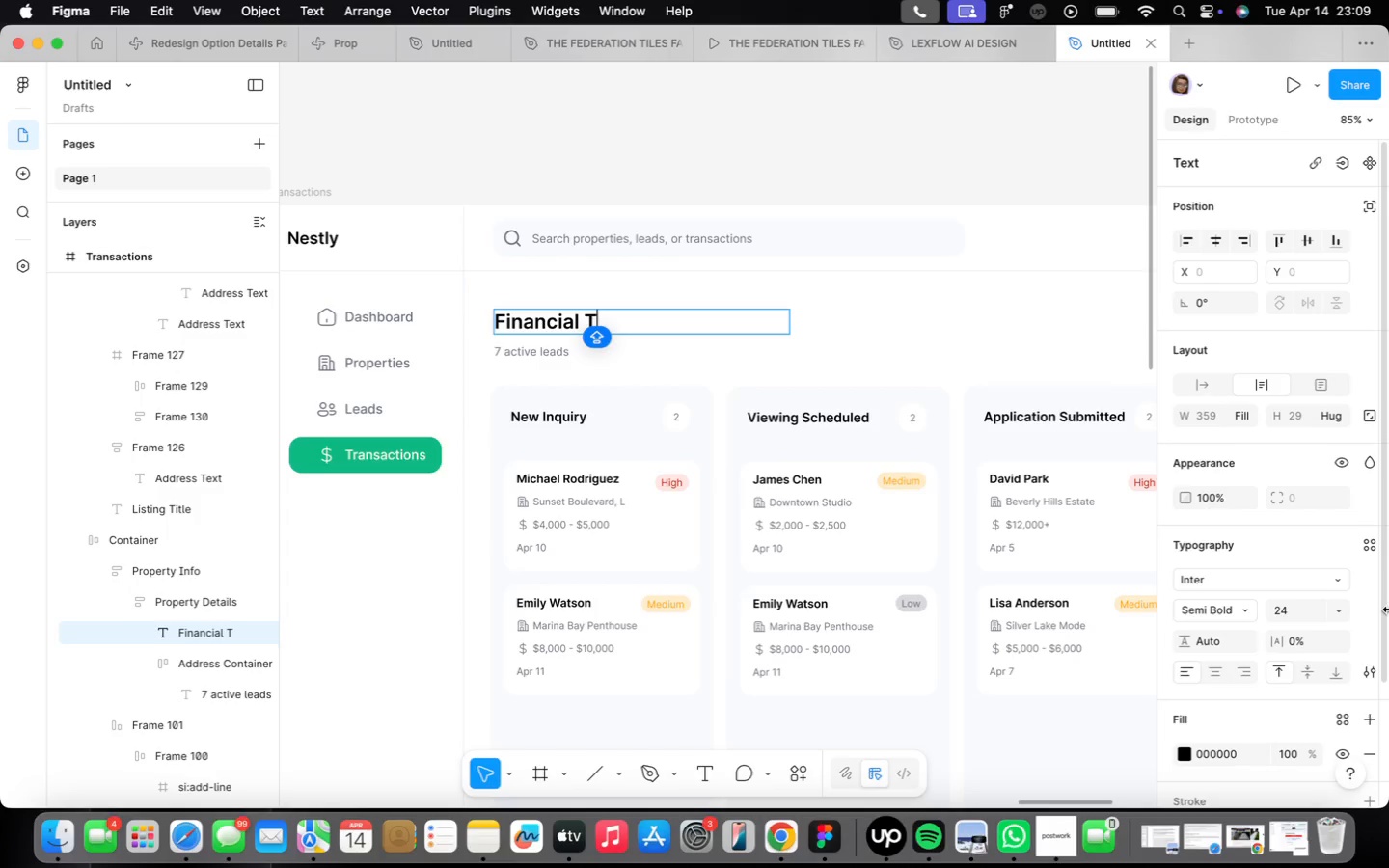 
wait(18.22)
 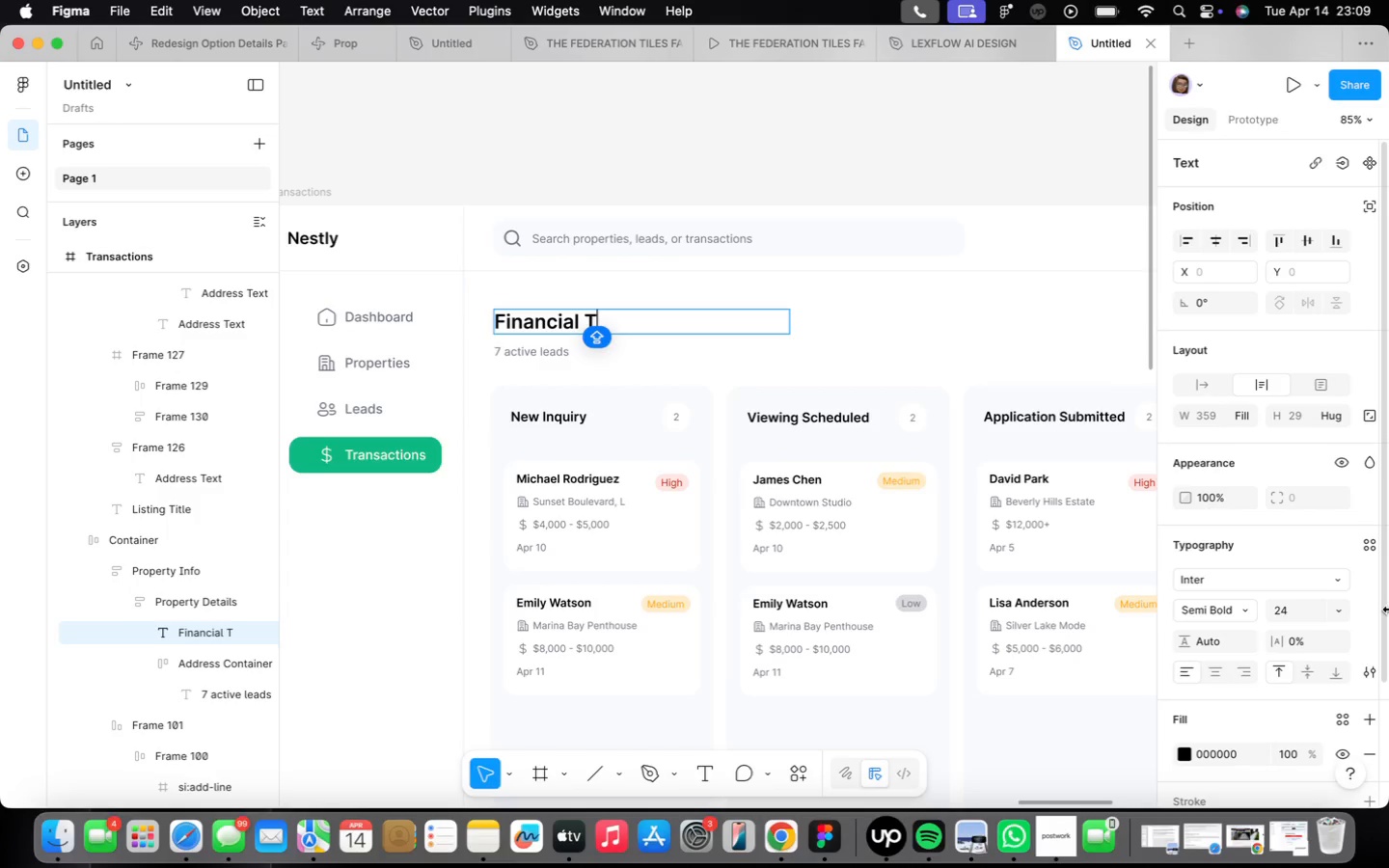 
type(ransactions)
 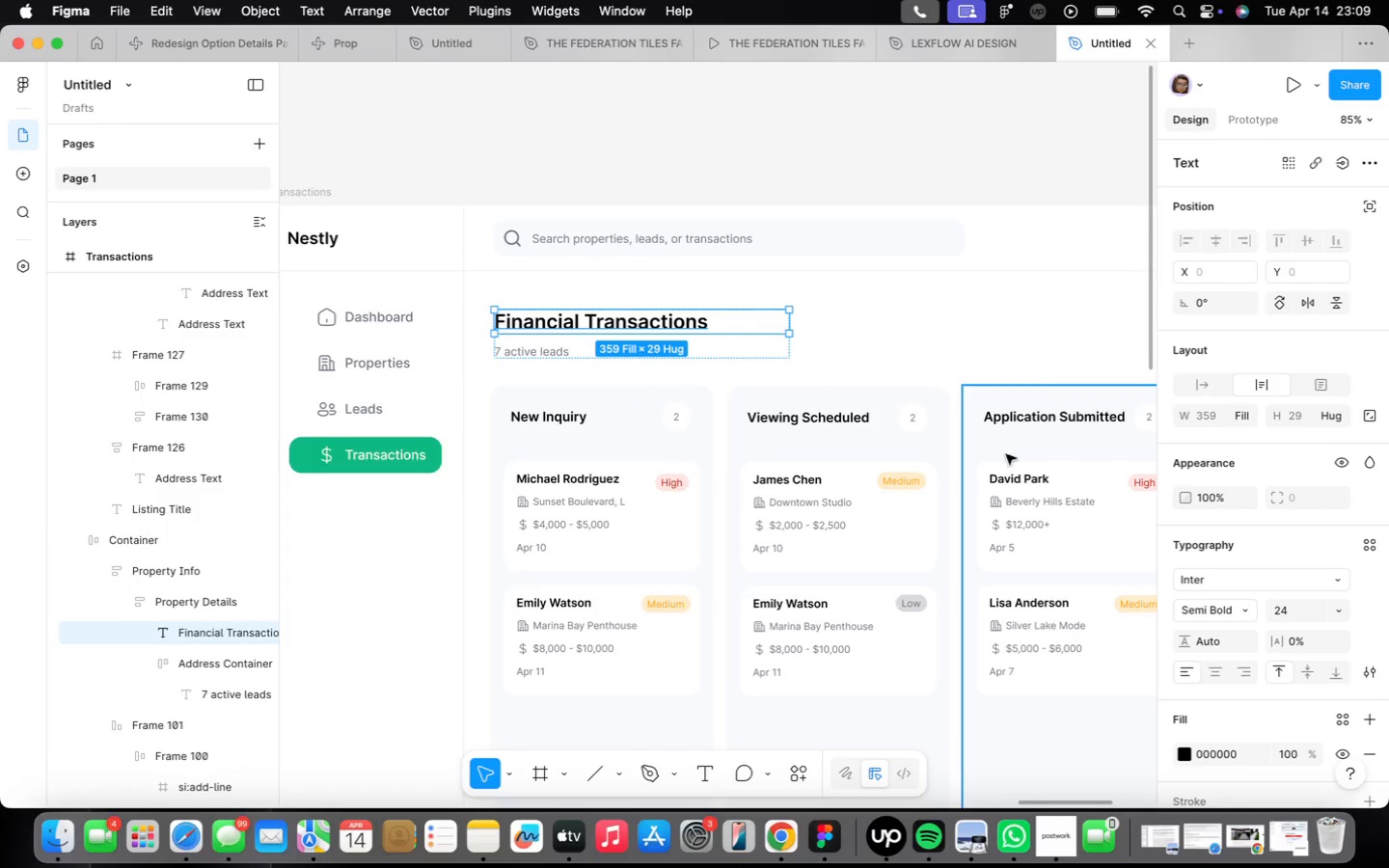 
left_click([1186, 388])
 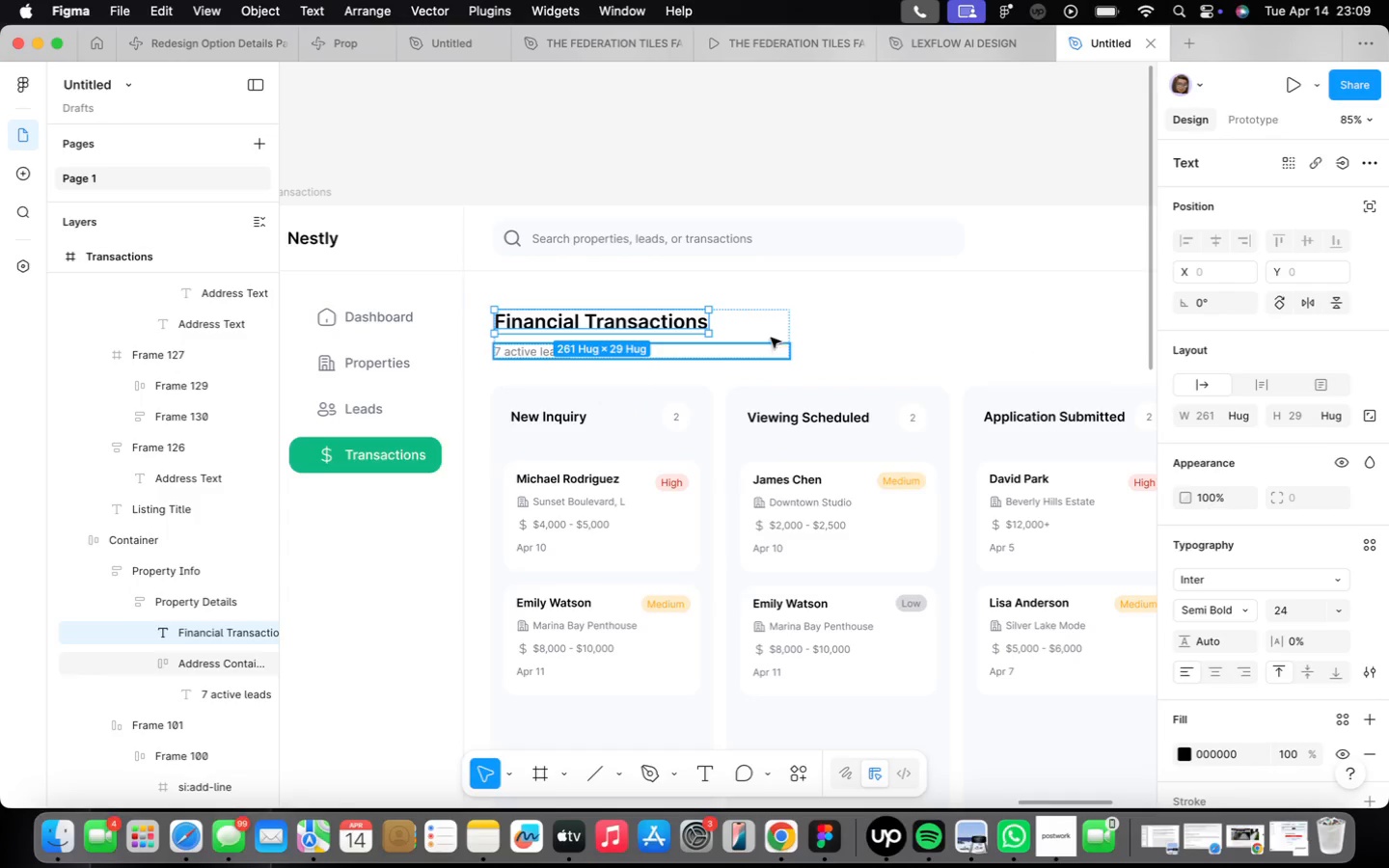 
left_click_drag(start_coordinate=[779, 320], to_coordinate=[784, 329])
 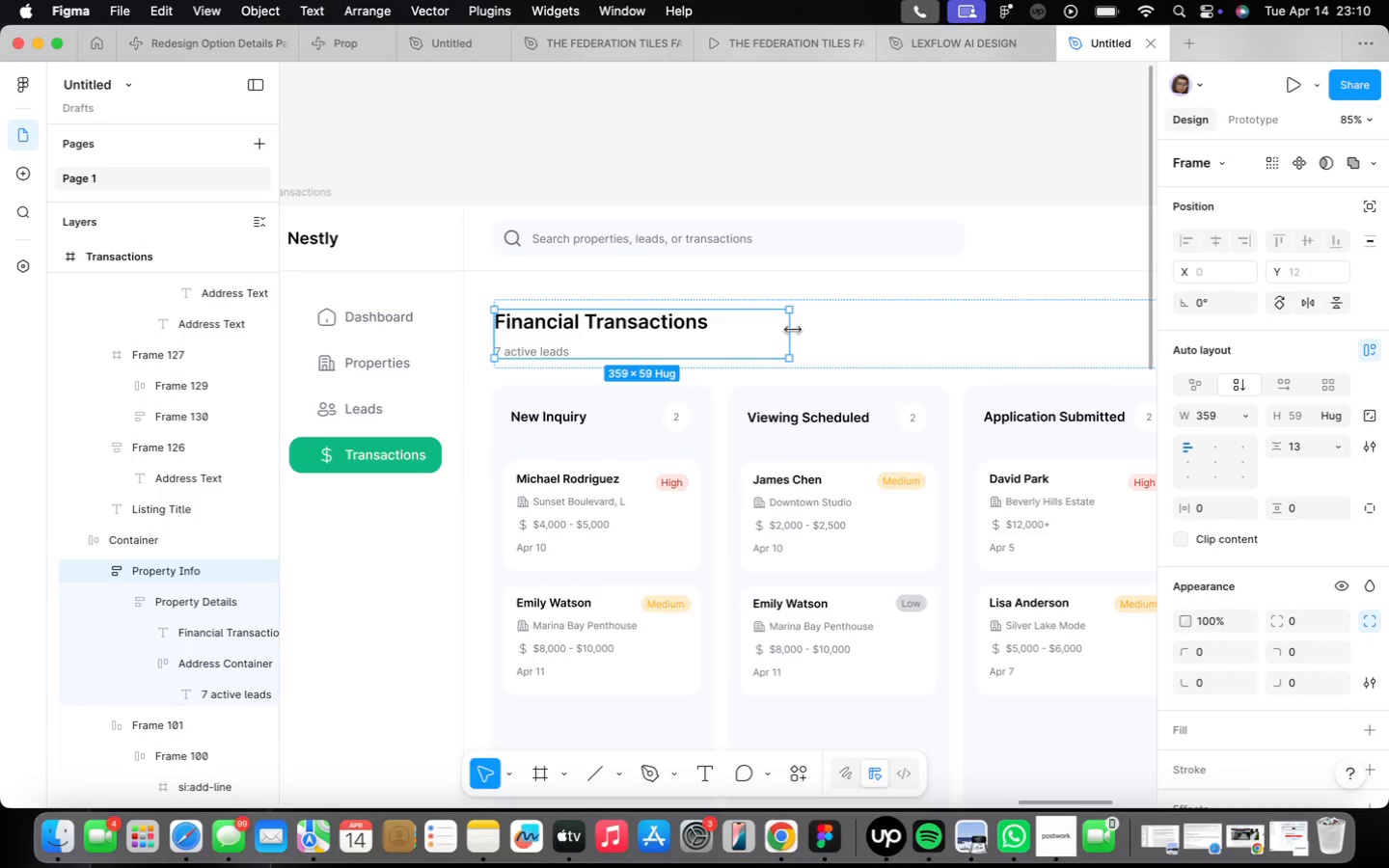 
left_click_drag(start_coordinate=[786, 330], to_coordinate=[716, 329])
 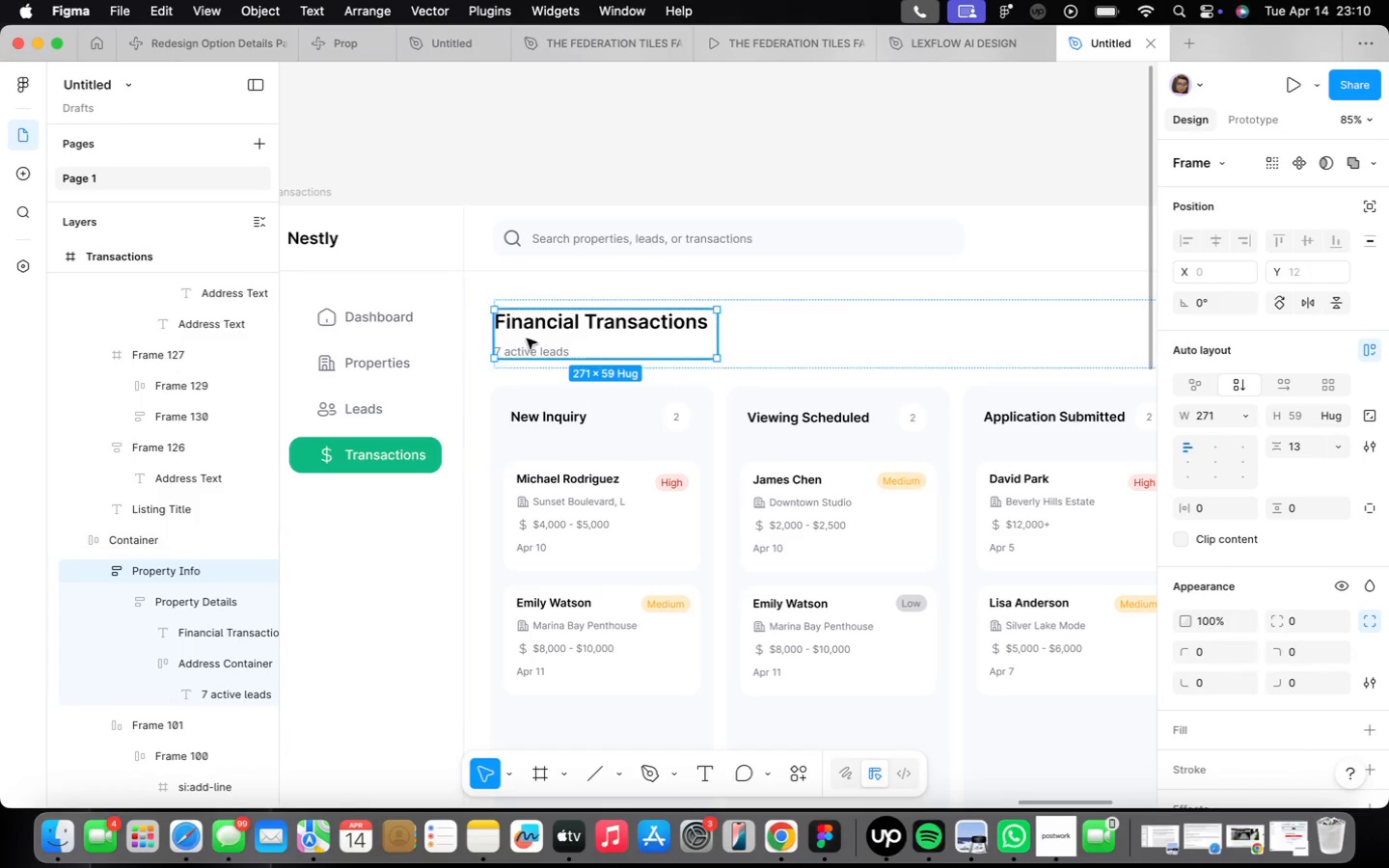 
scroll: coordinate [526, 348], scroll_direction: up, amount: 9.0
 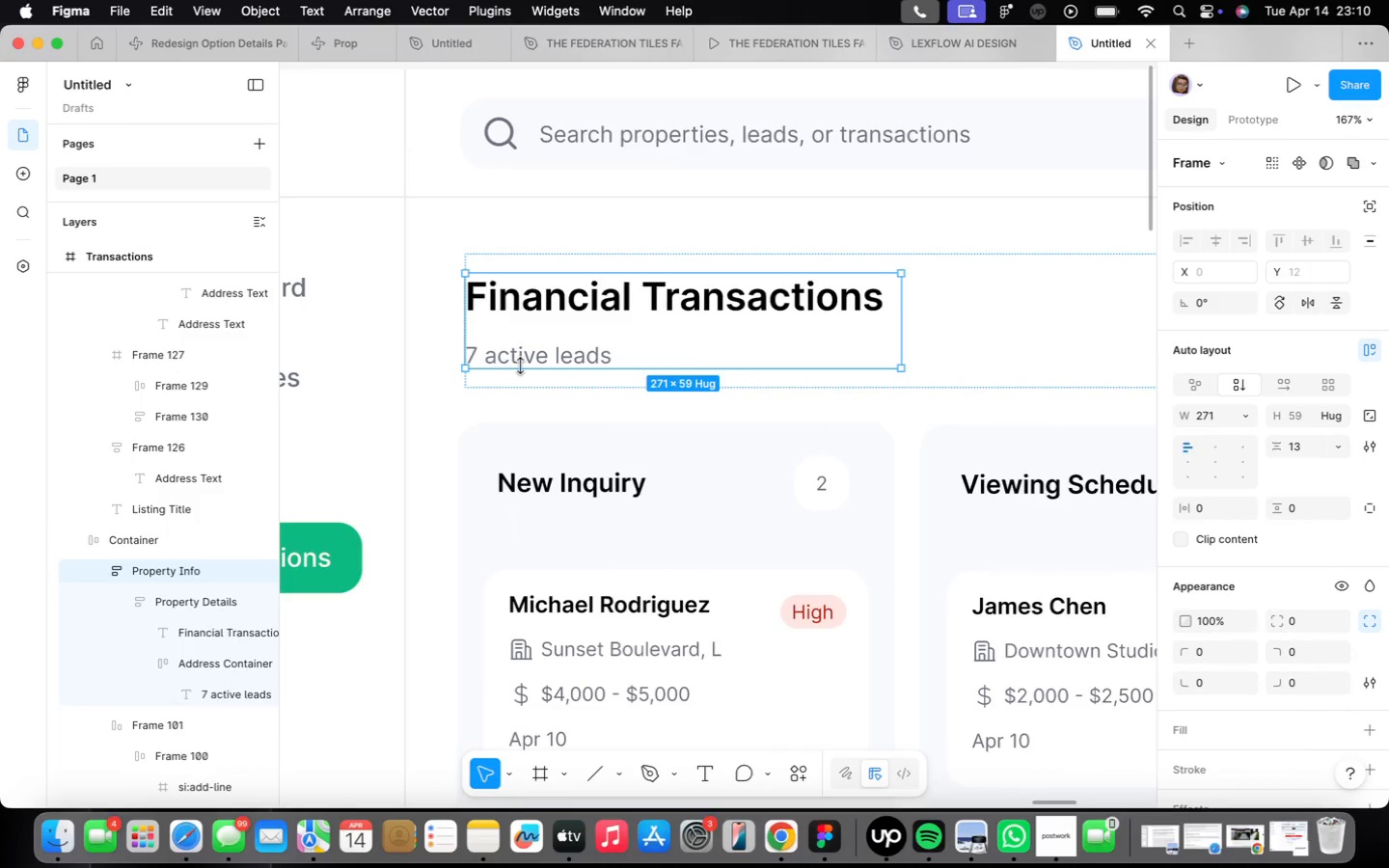 
scroll: coordinate [520, 365], scroll_direction: down, amount: 10.0
 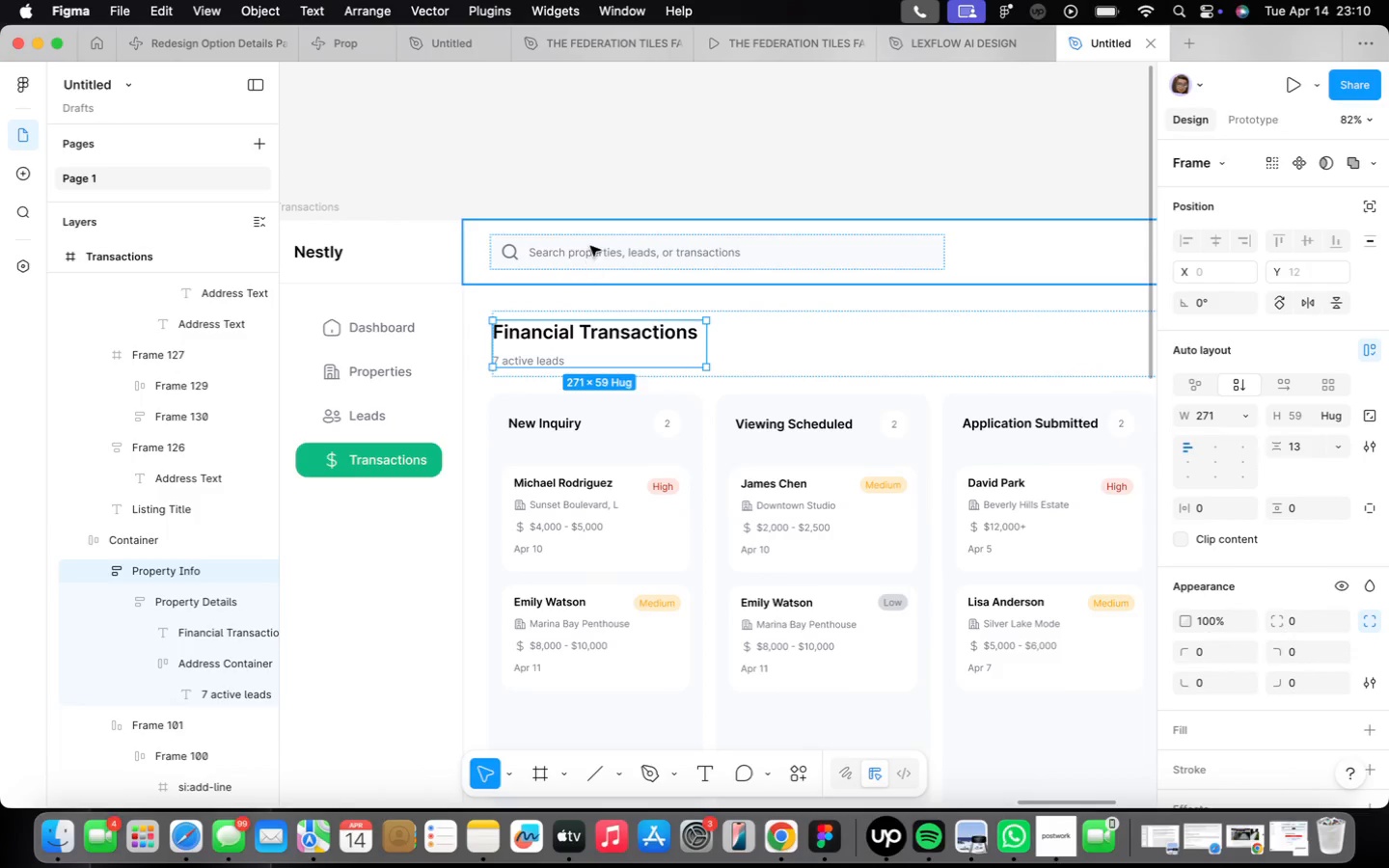 
left_click([589, 244])
 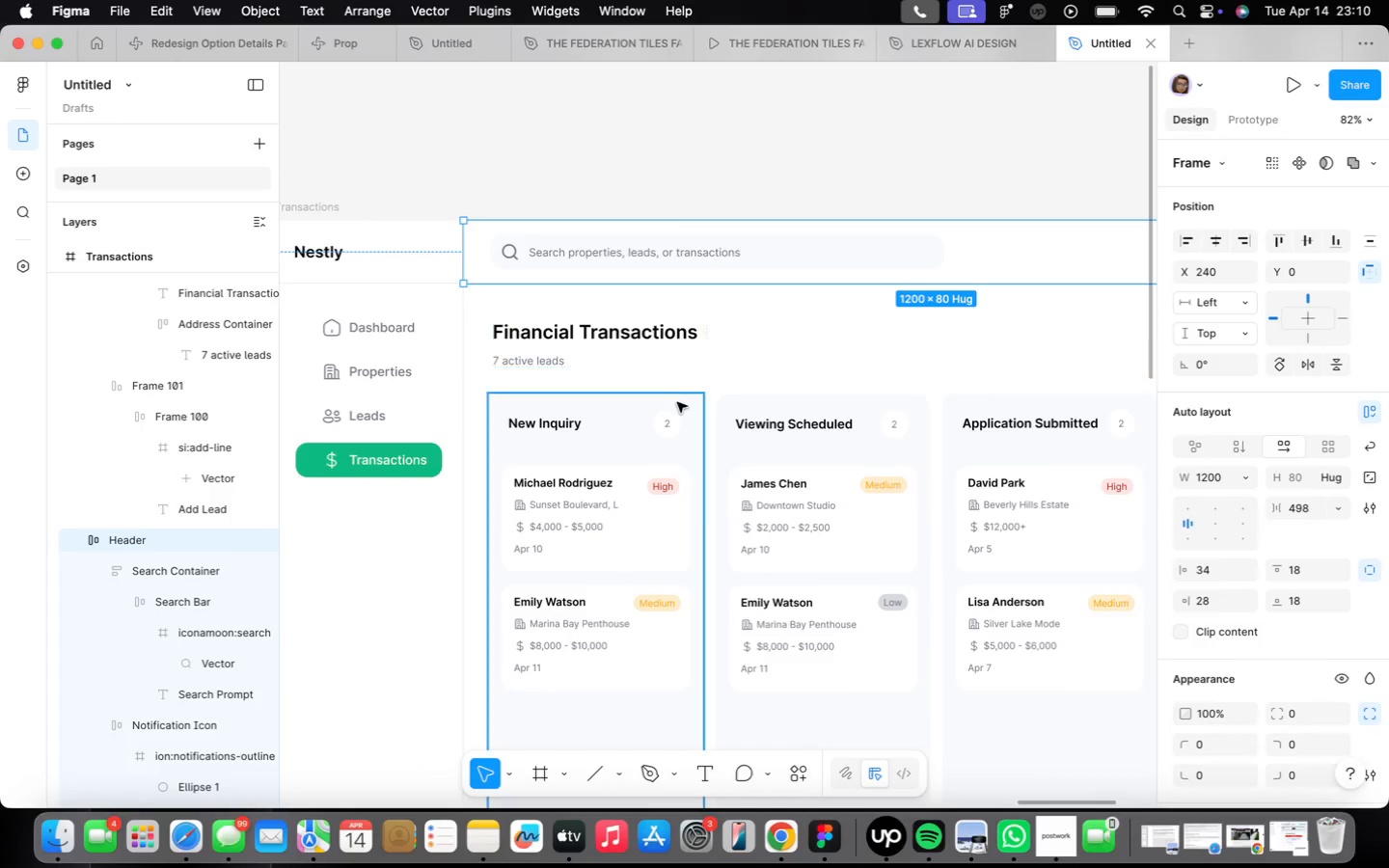 
scroll: coordinate [727, 327], scroll_direction: down, amount: 4.0
 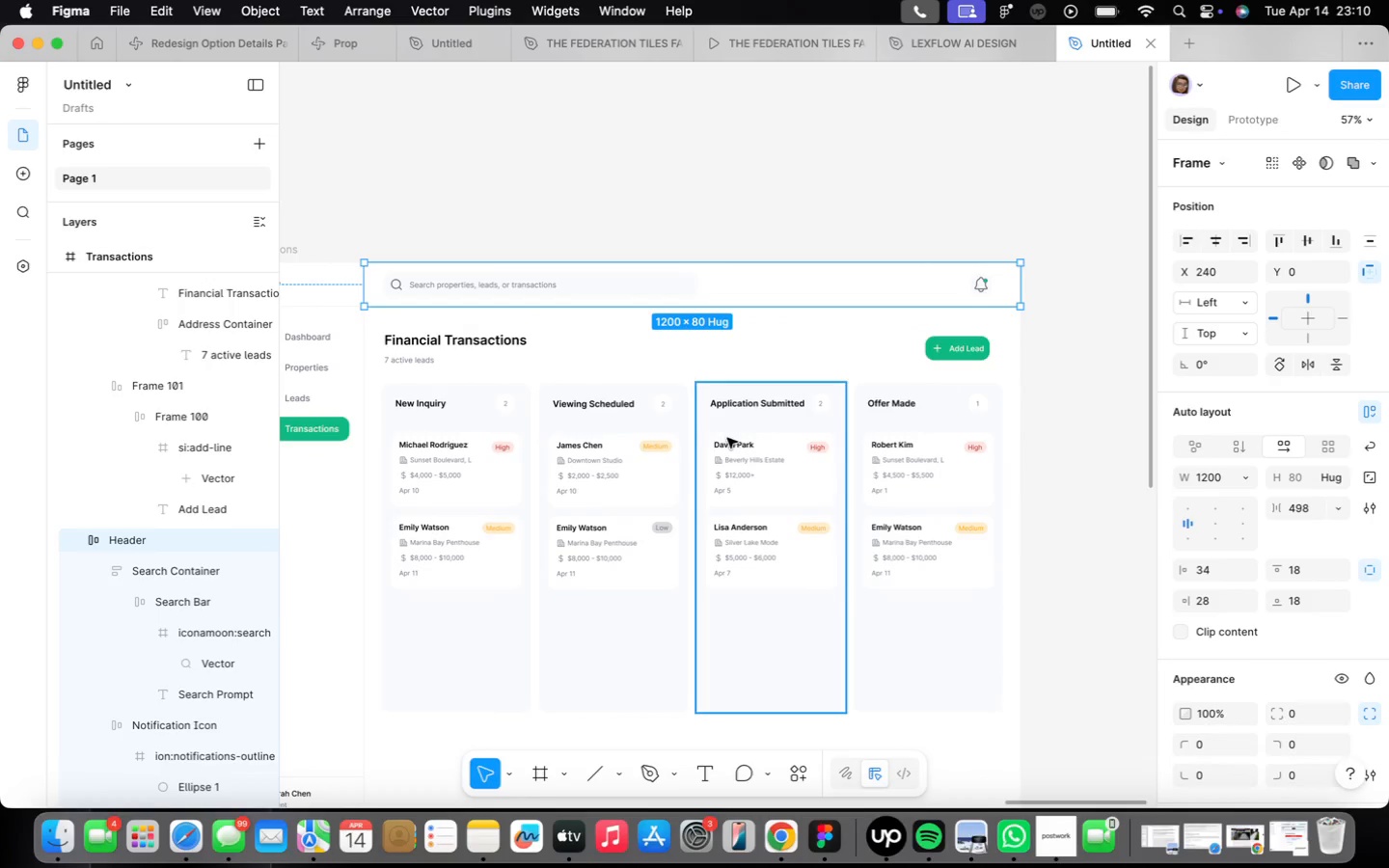 
wait(6.25)
 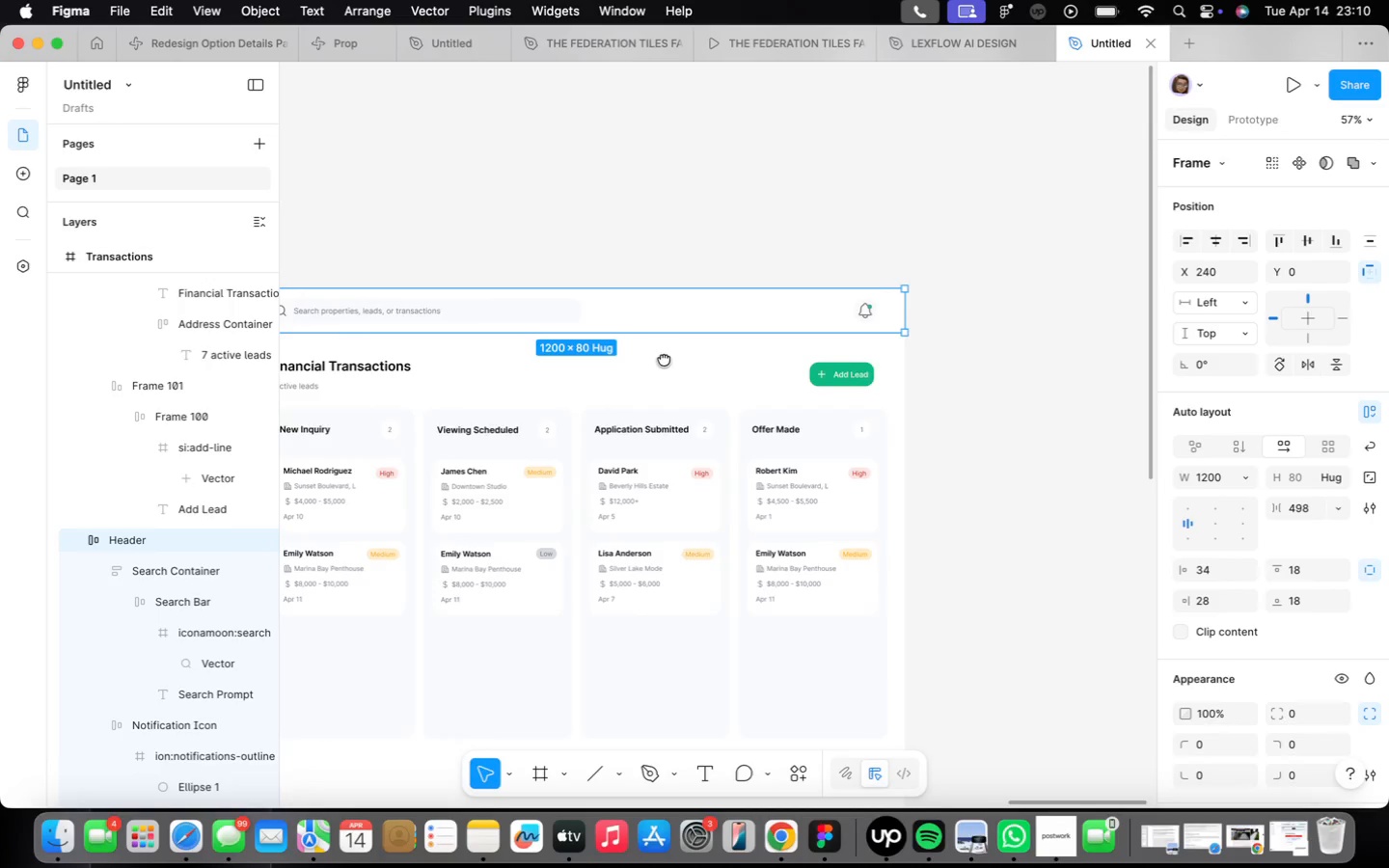 
scroll: coordinate [428, 358], scroll_direction: up, amount: 8.0
 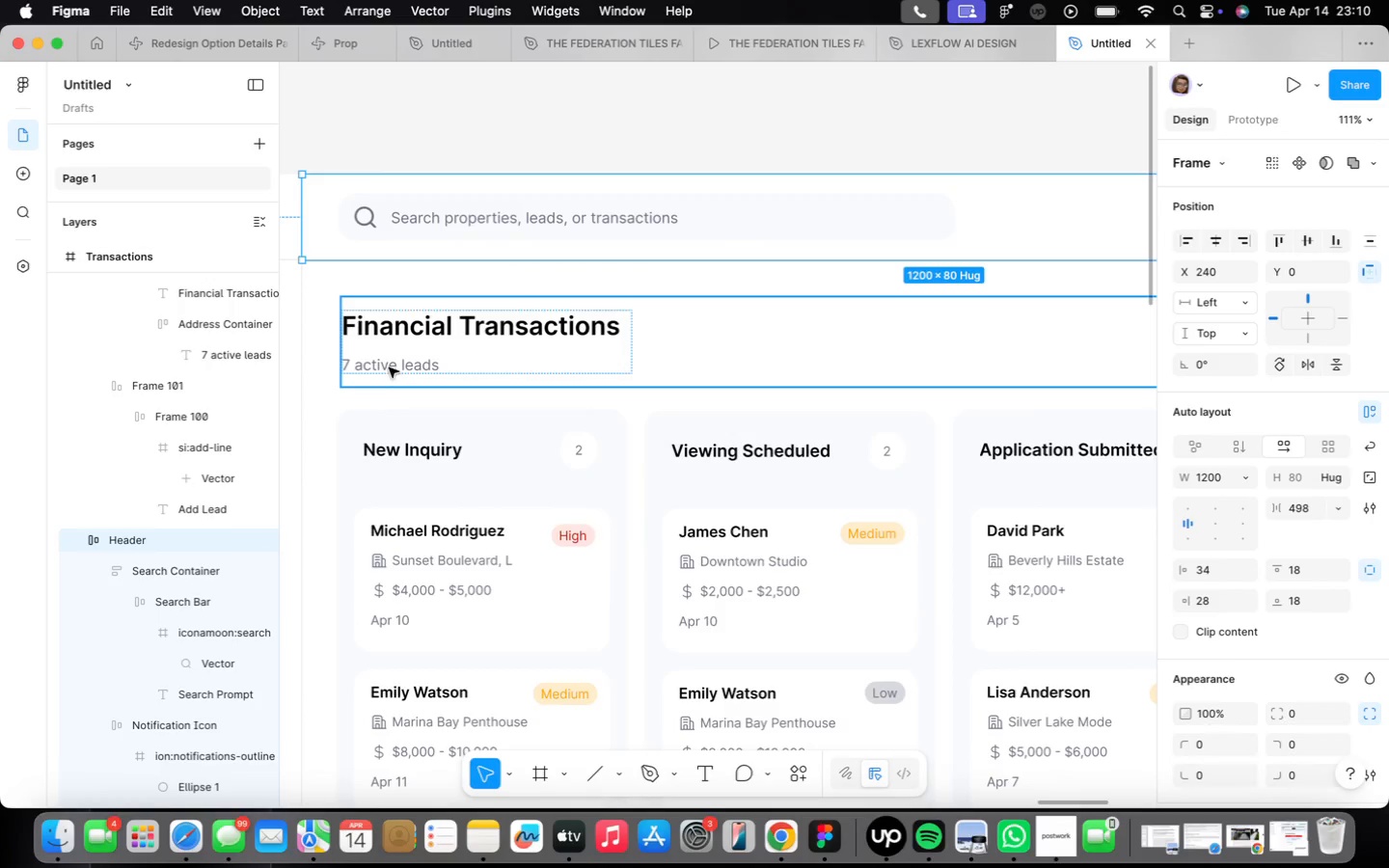 
double_click([389, 367])
 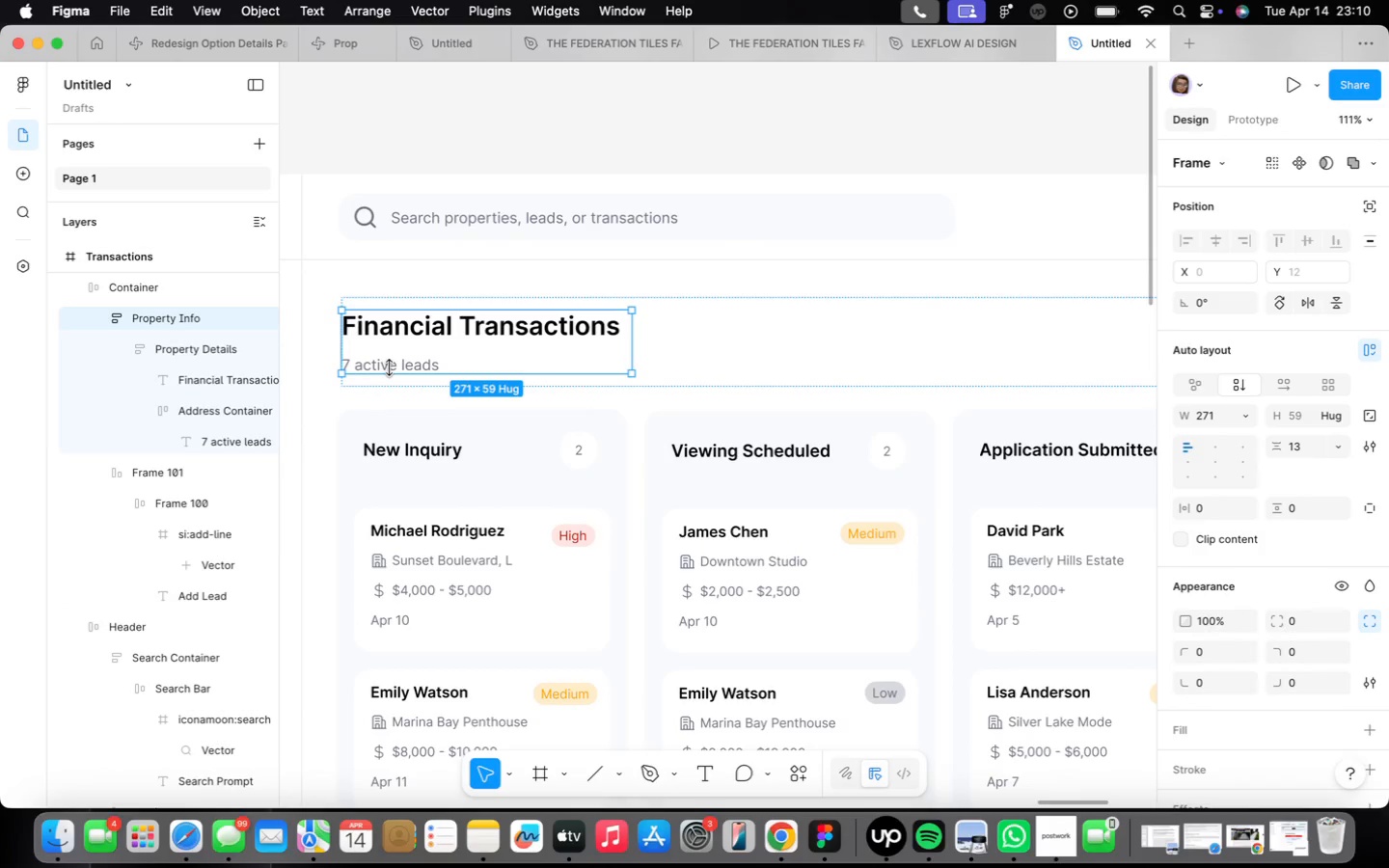 
triple_click([389, 367])
 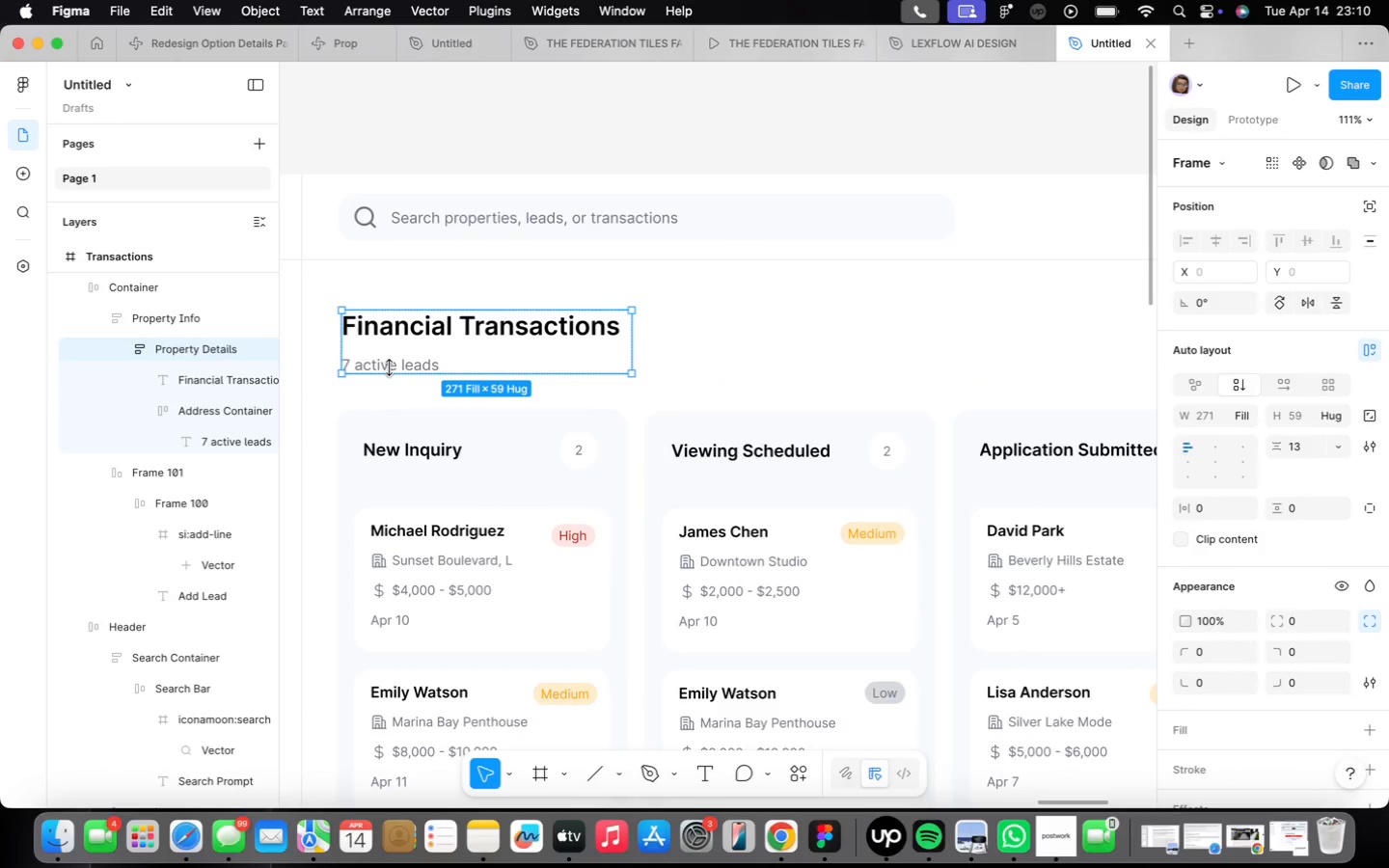 
triple_click([389, 367])
 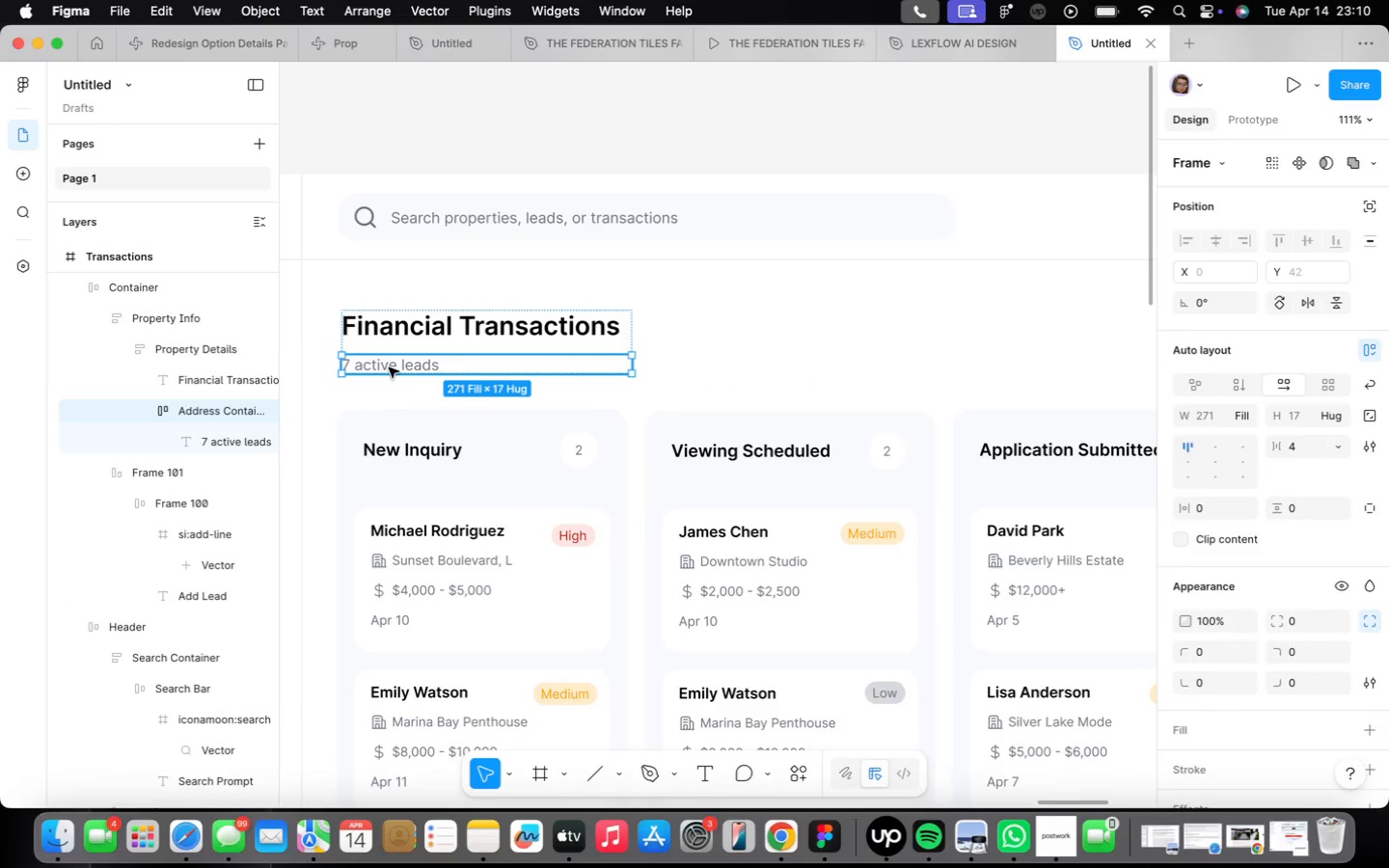 
triple_click([389, 367])
 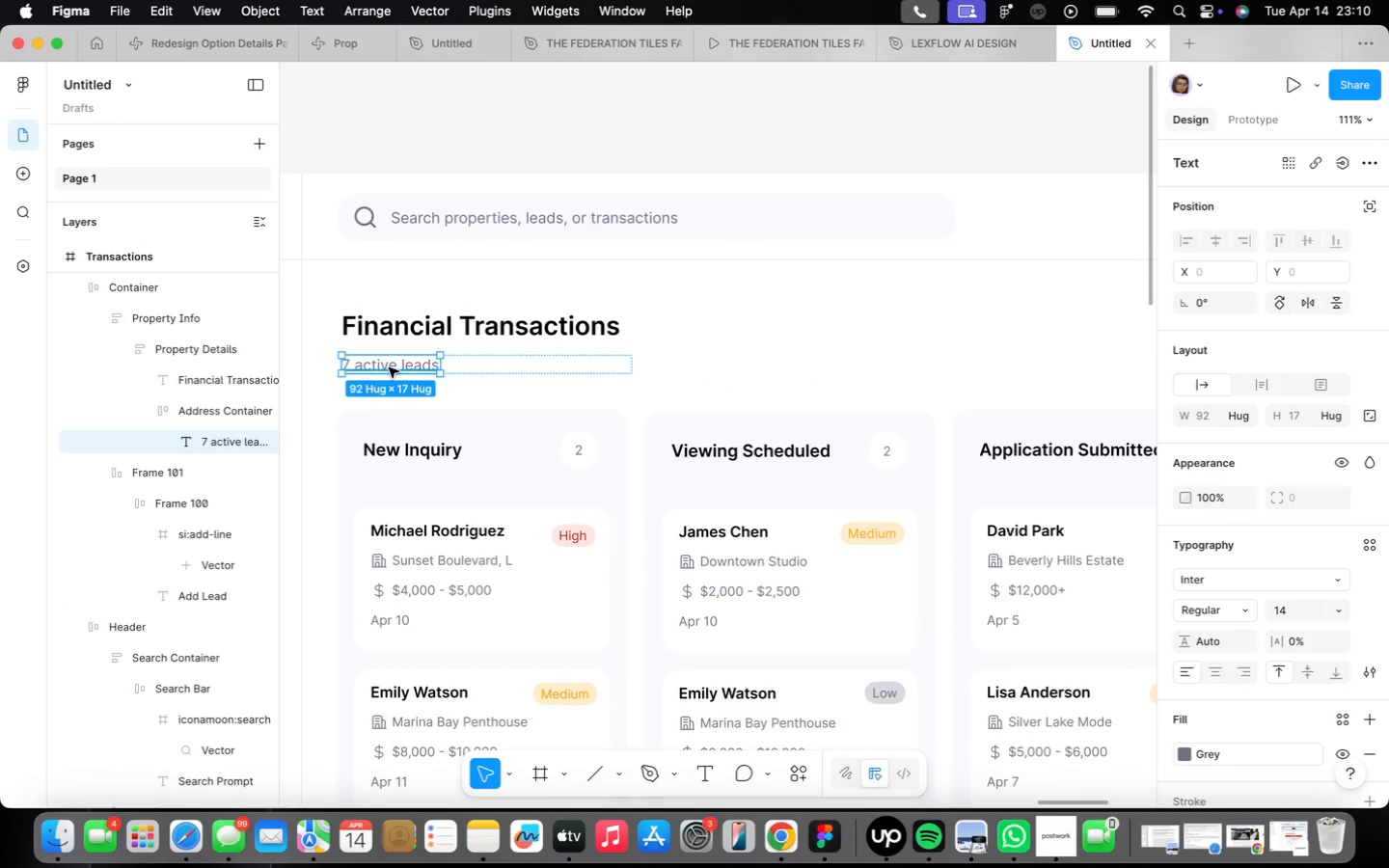 
triple_click([389, 367])
 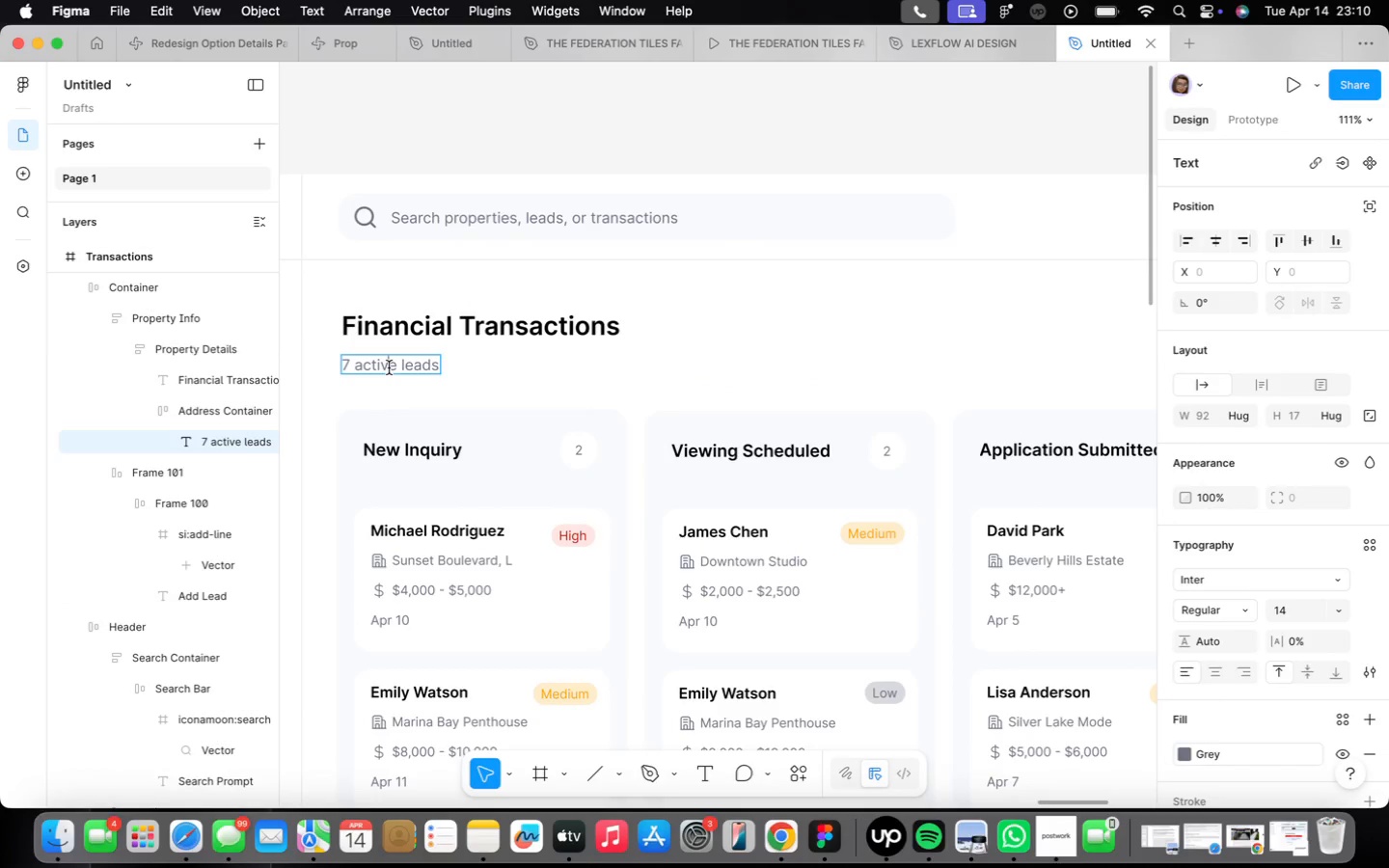 
double_click([389, 367])
 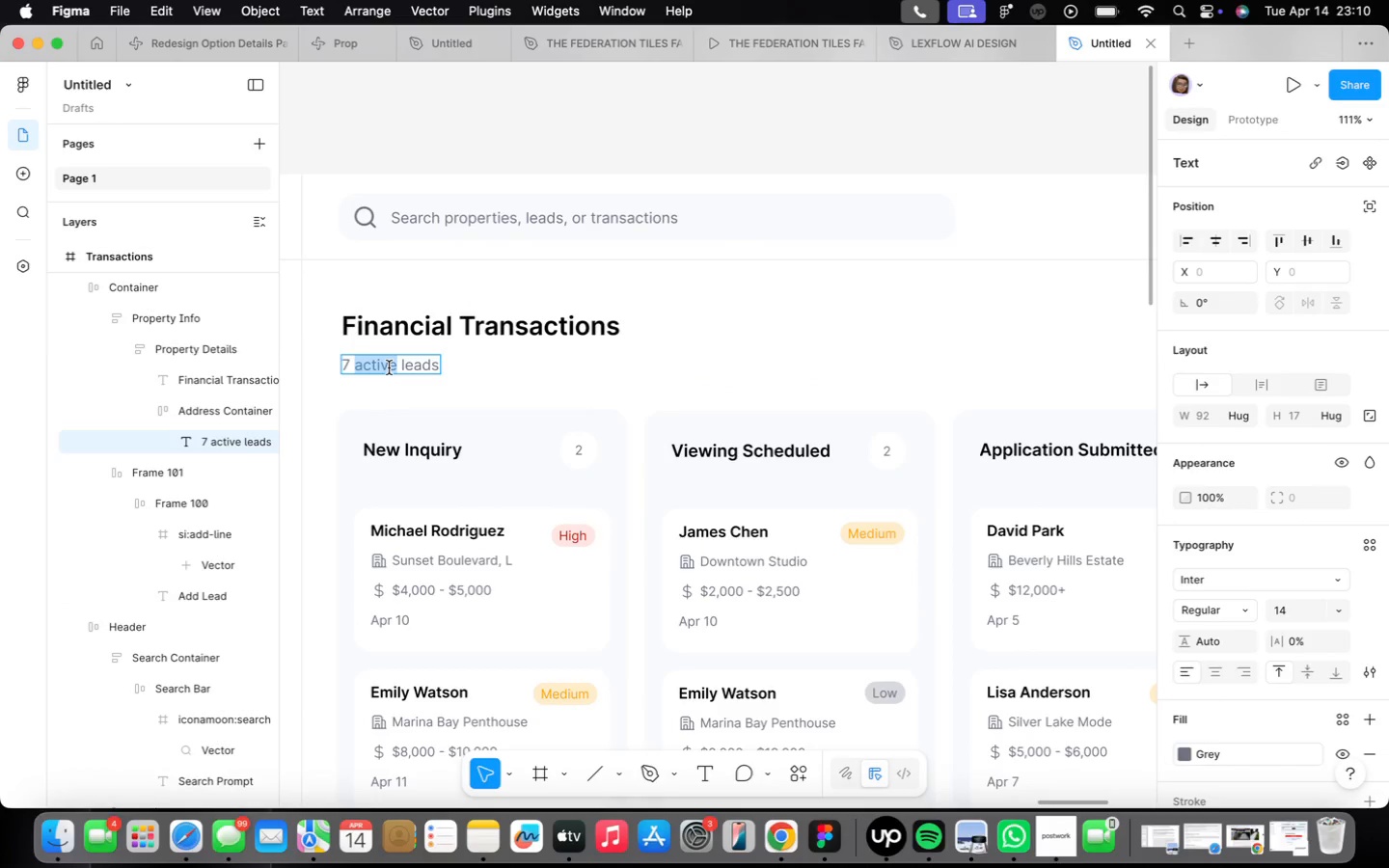 
triple_click([389, 367])
 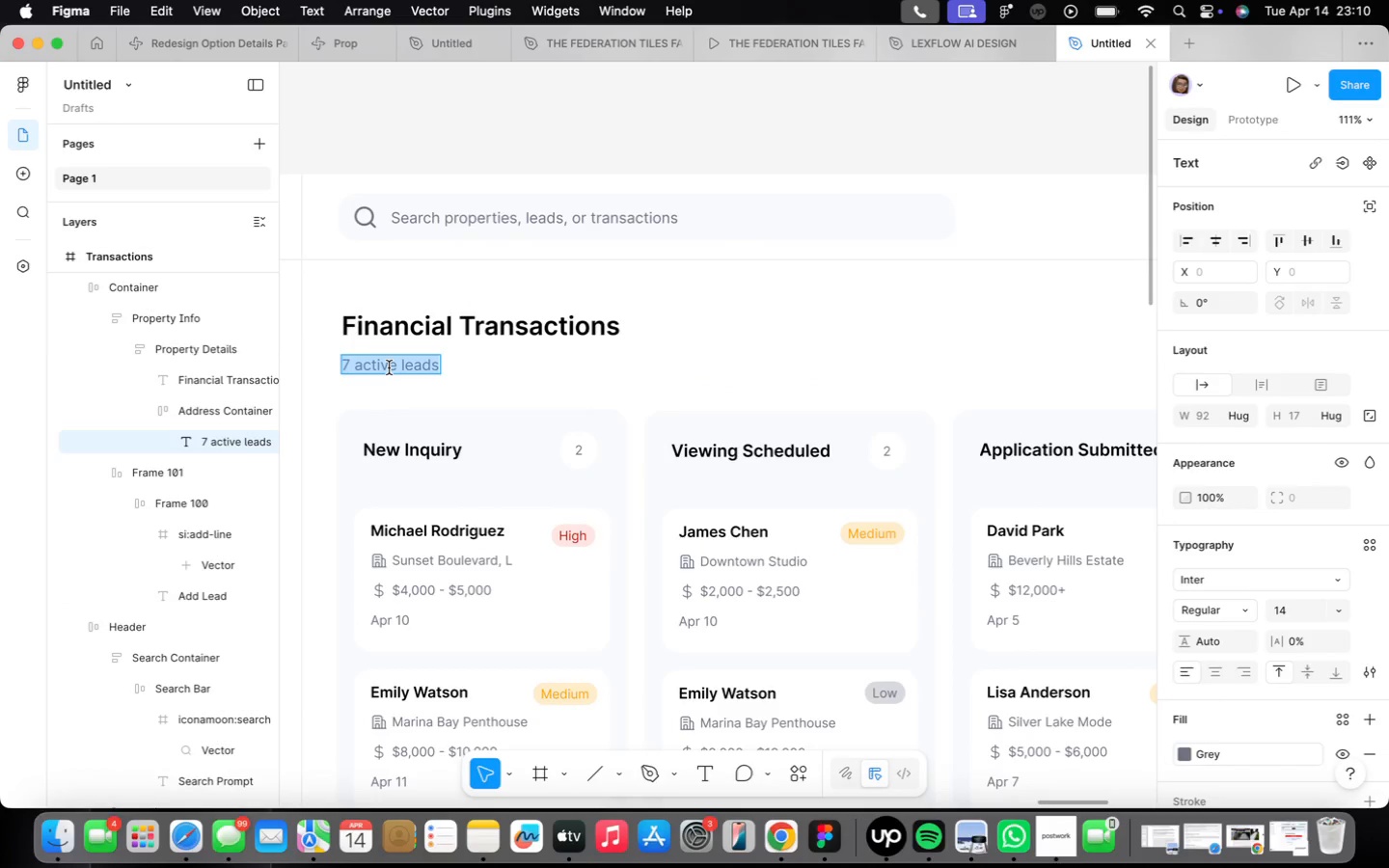 
triple_click([389, 367])
 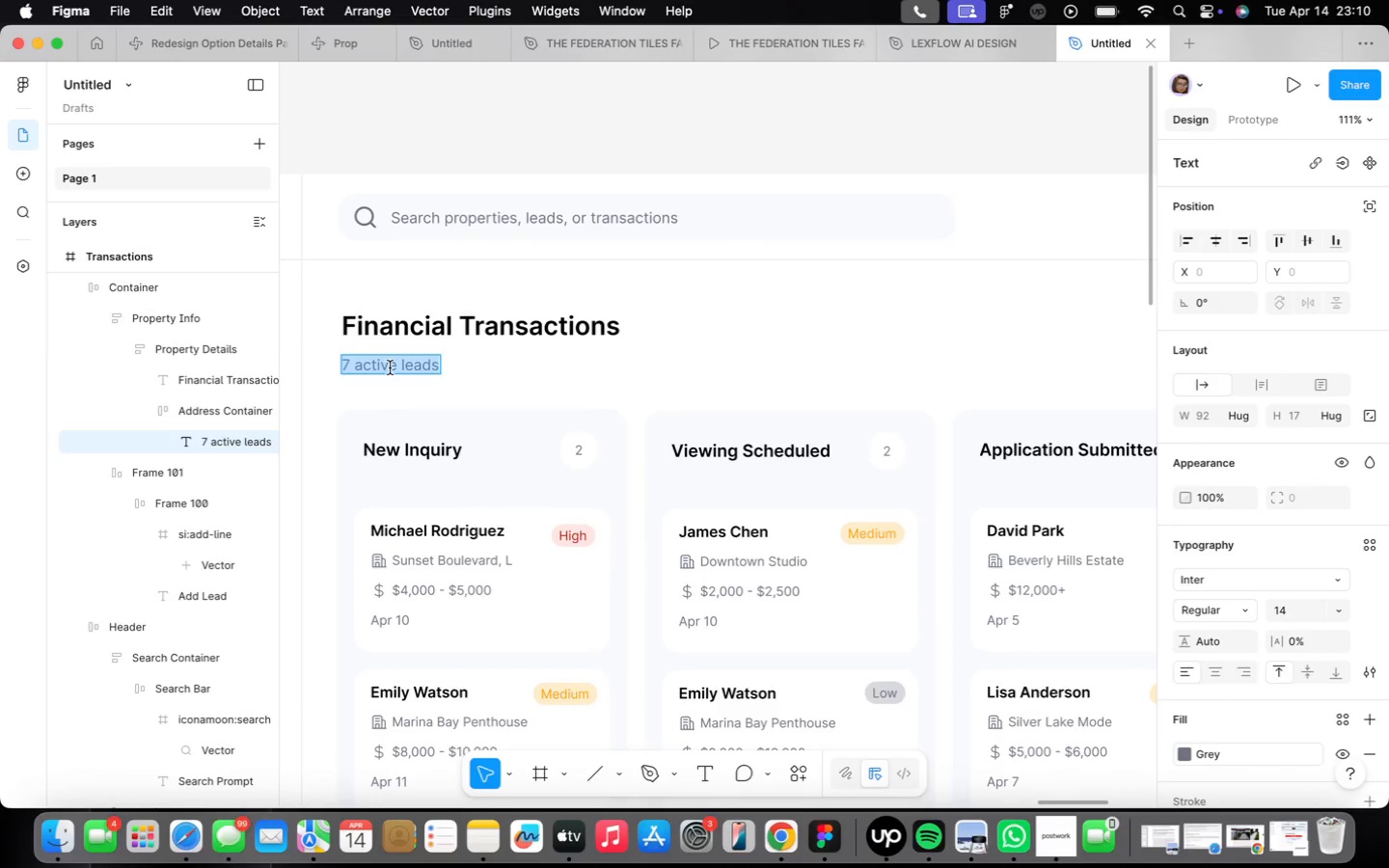 
type(Revenue reporting and transaction history)
 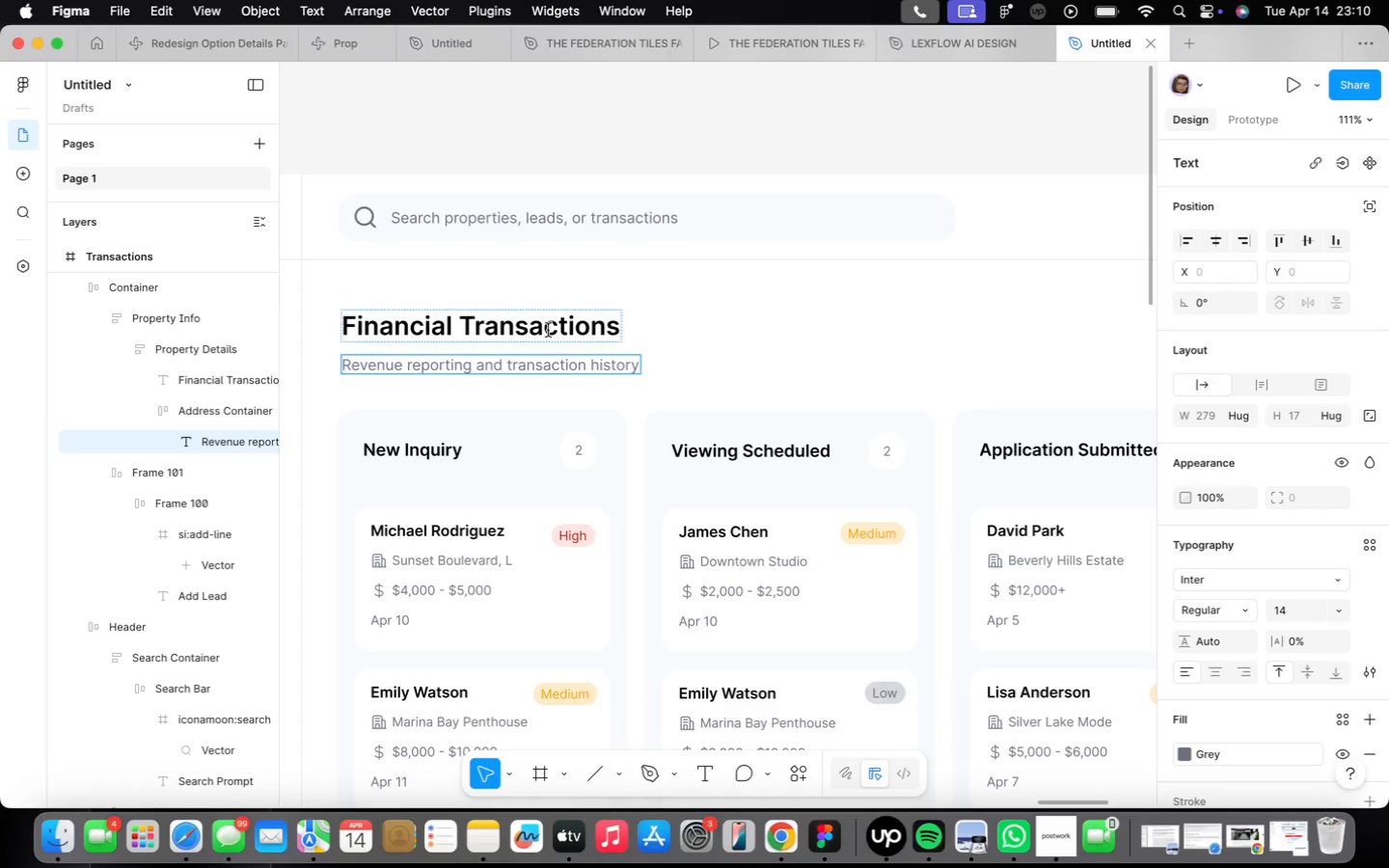 
wait(5.04)
 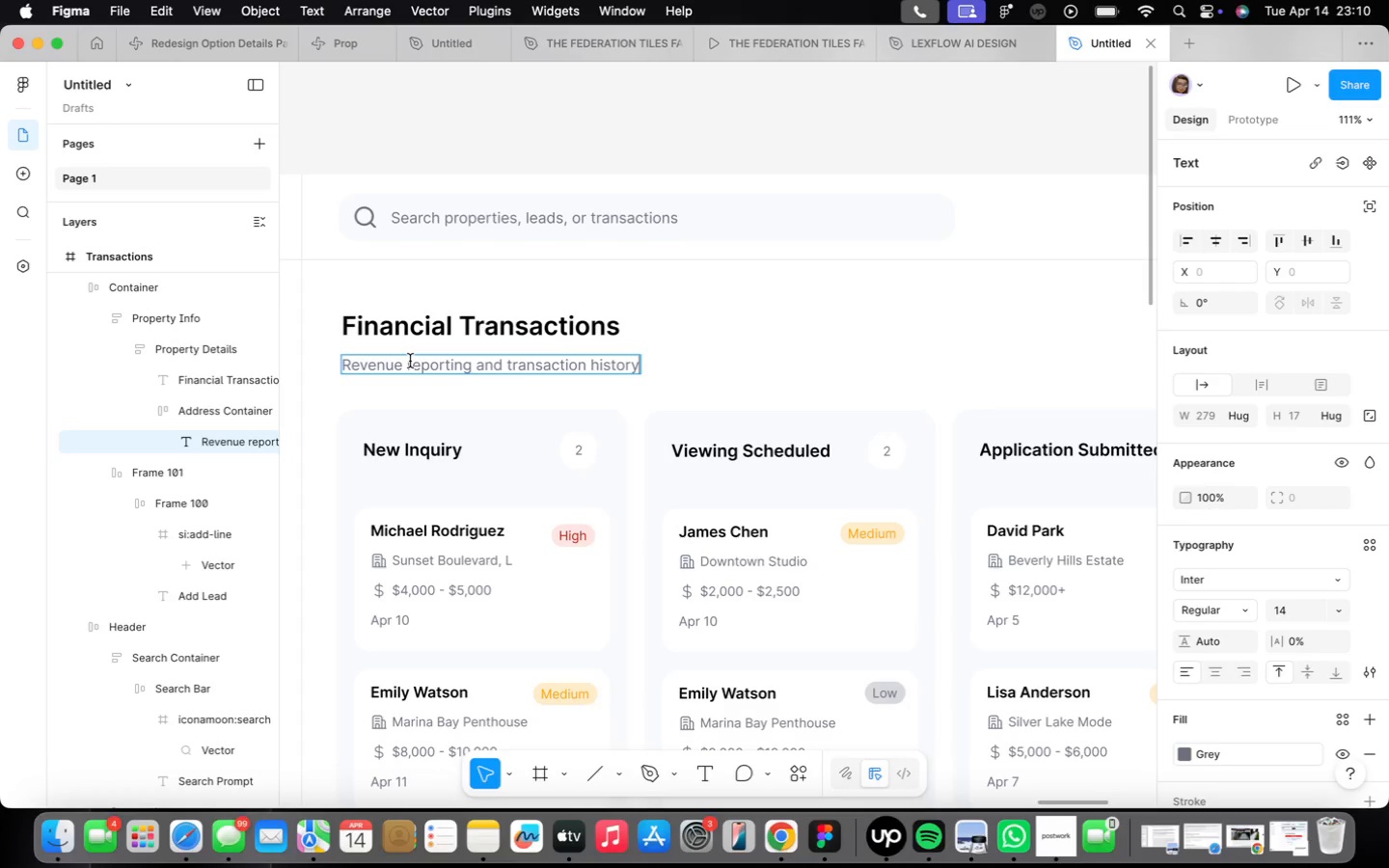 
left_click([686, 327])
 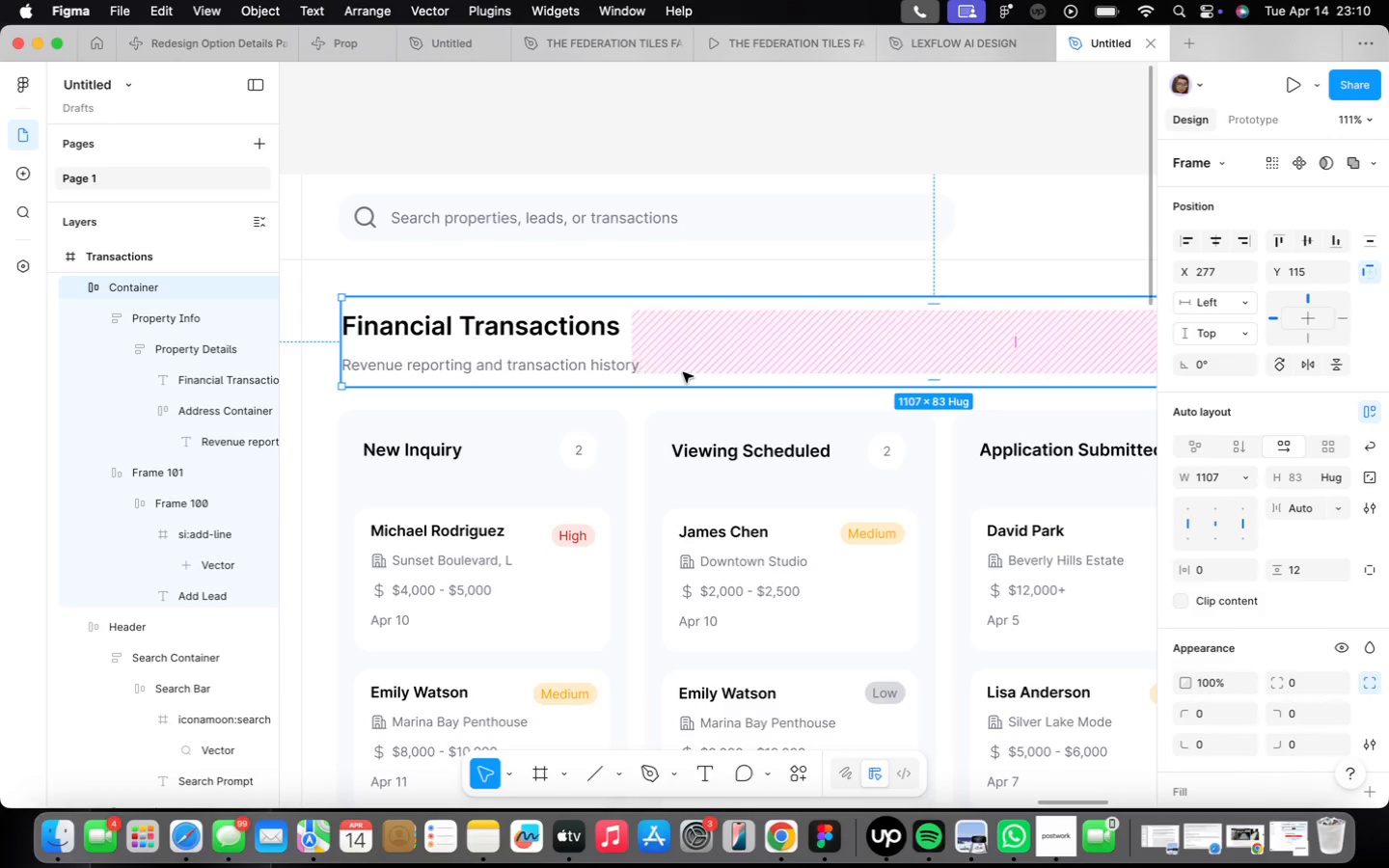 
scroll: coordinate [687, 366], scroll_direction: down, amount: 4.0
 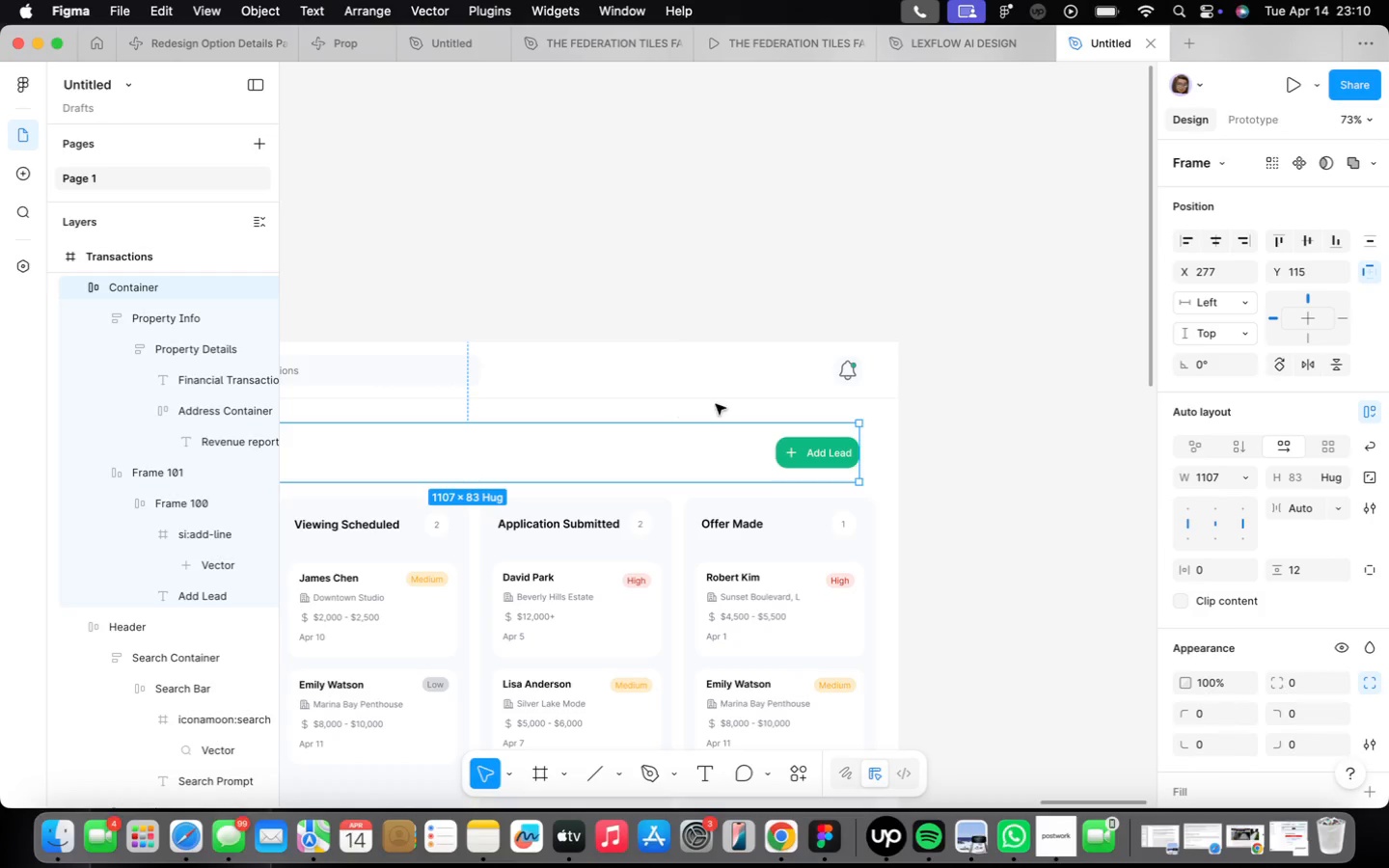 
wait(6.2)
 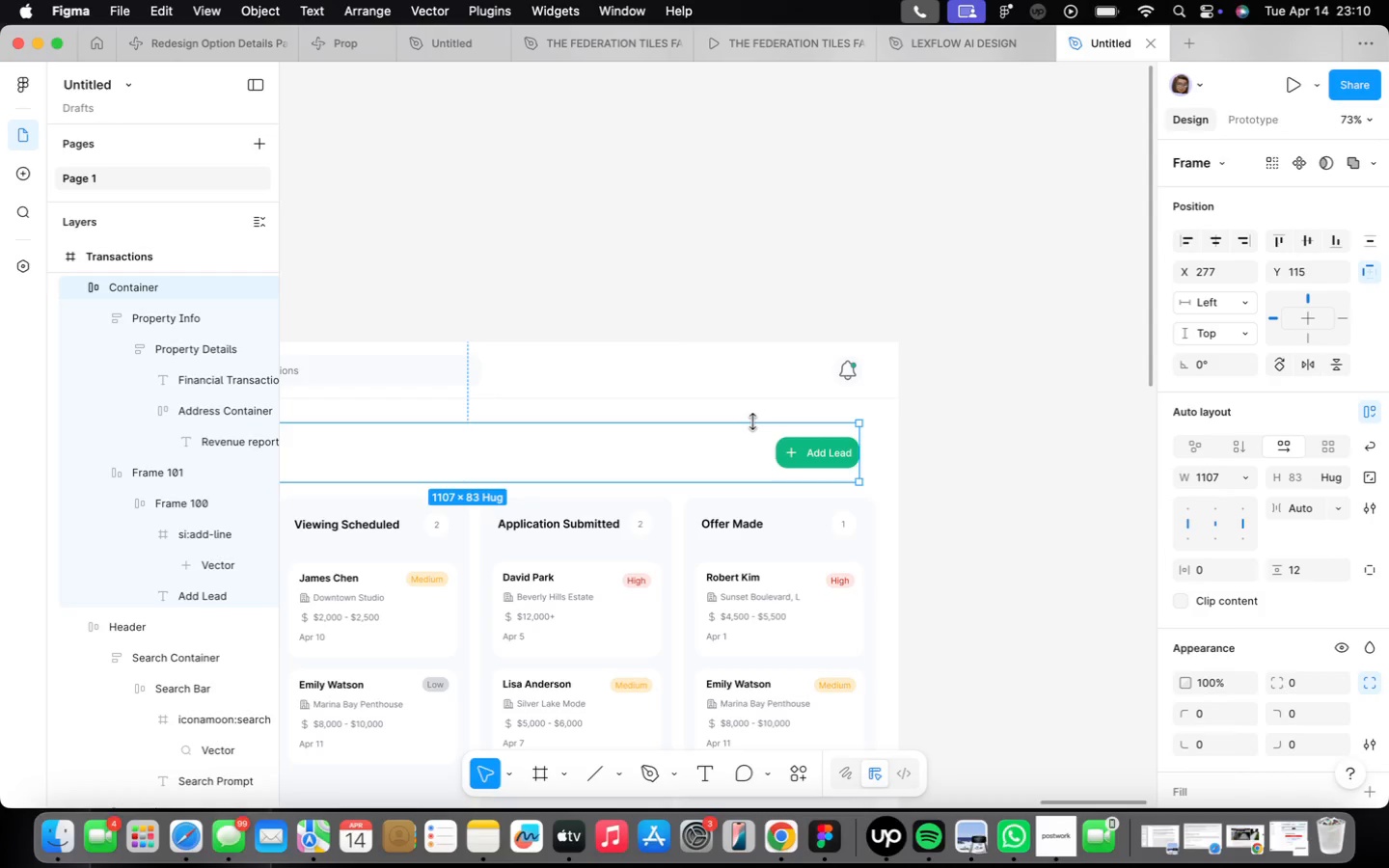 
double_click([838, 461])
 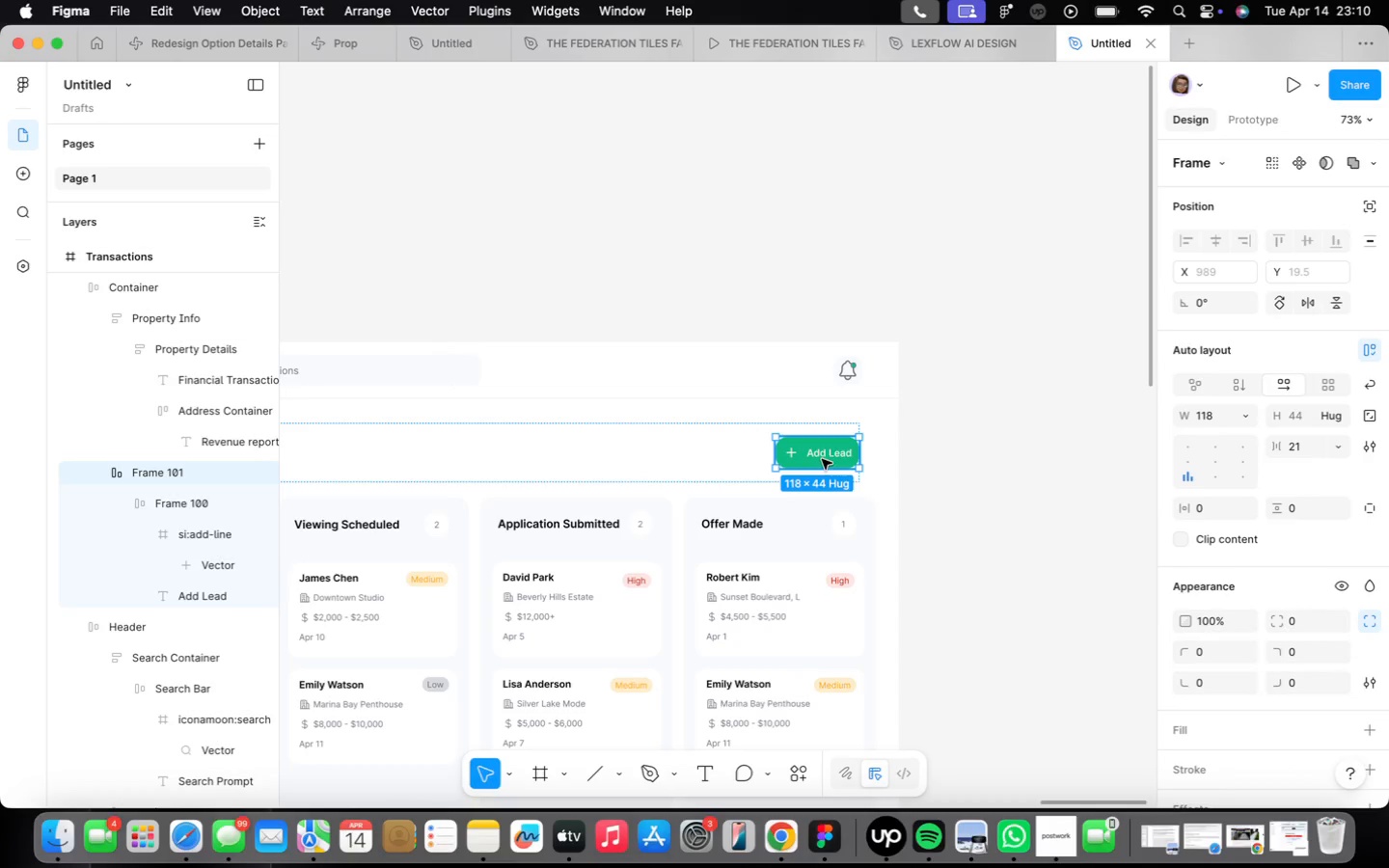 
key(Meta+CommandLeft)
 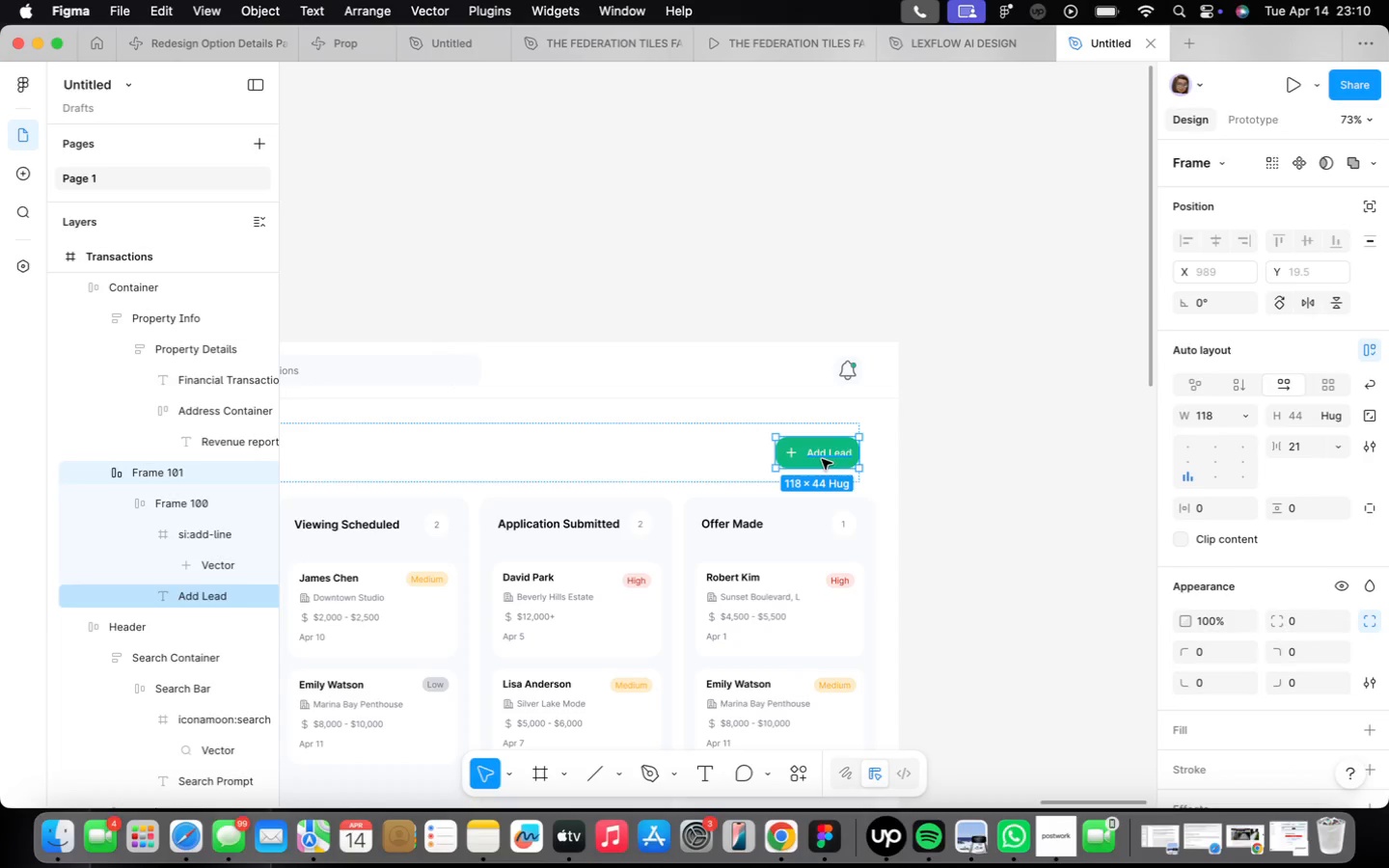 
key(Meta+D)
 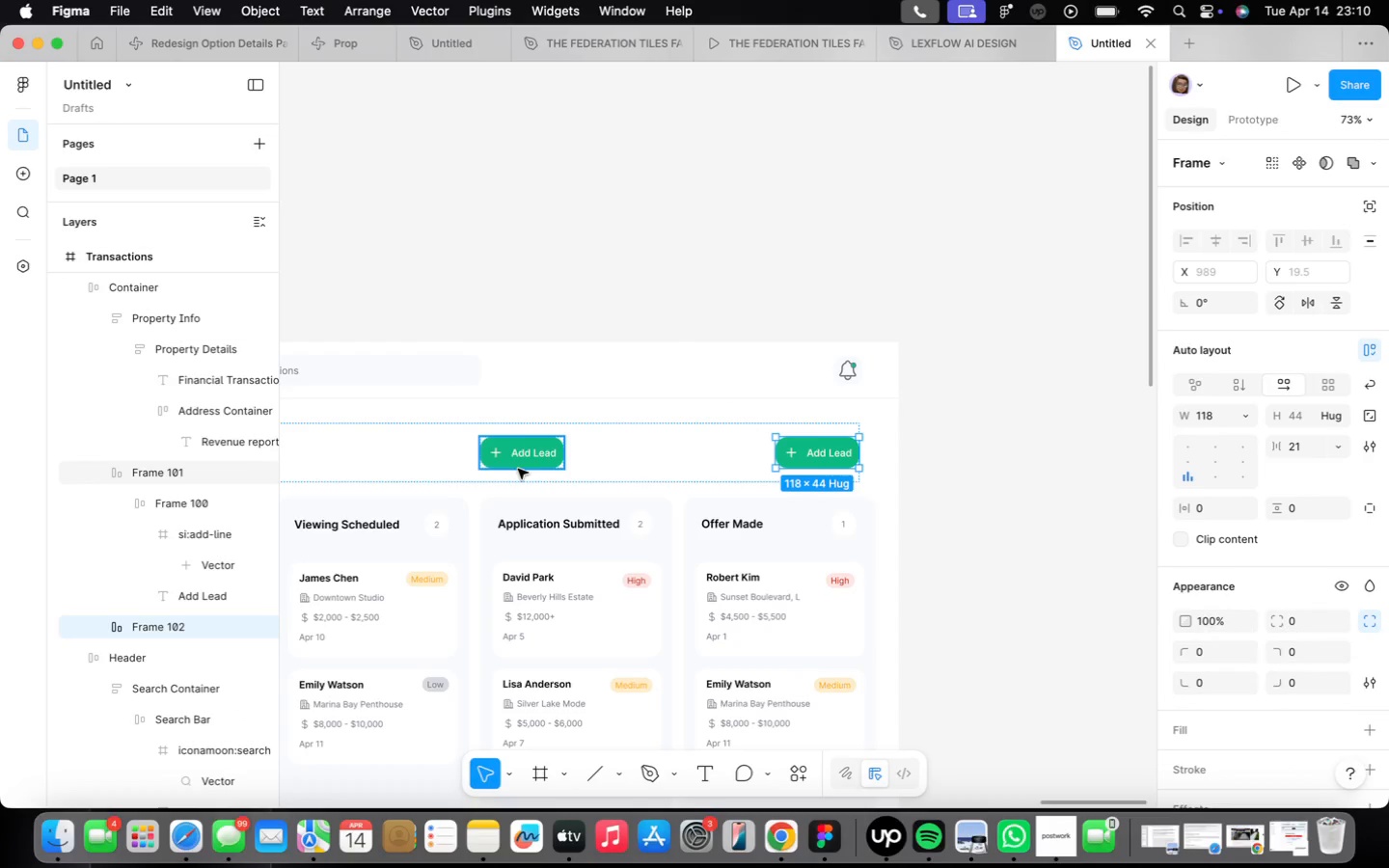 
left_click([531, 447])
 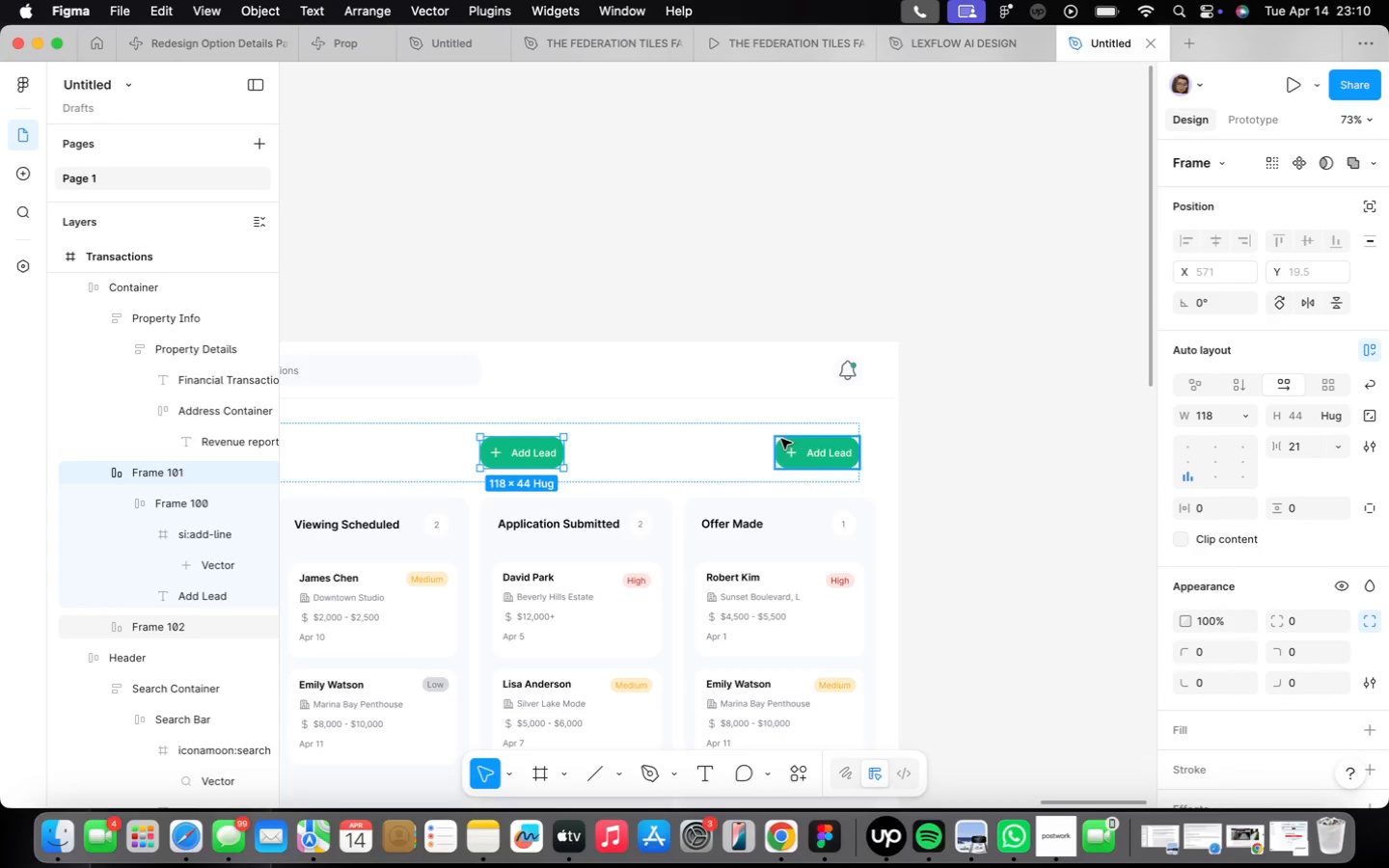 
hold_key(key=ShiftLeft, duration=0.71)
left_click([793, 442])
 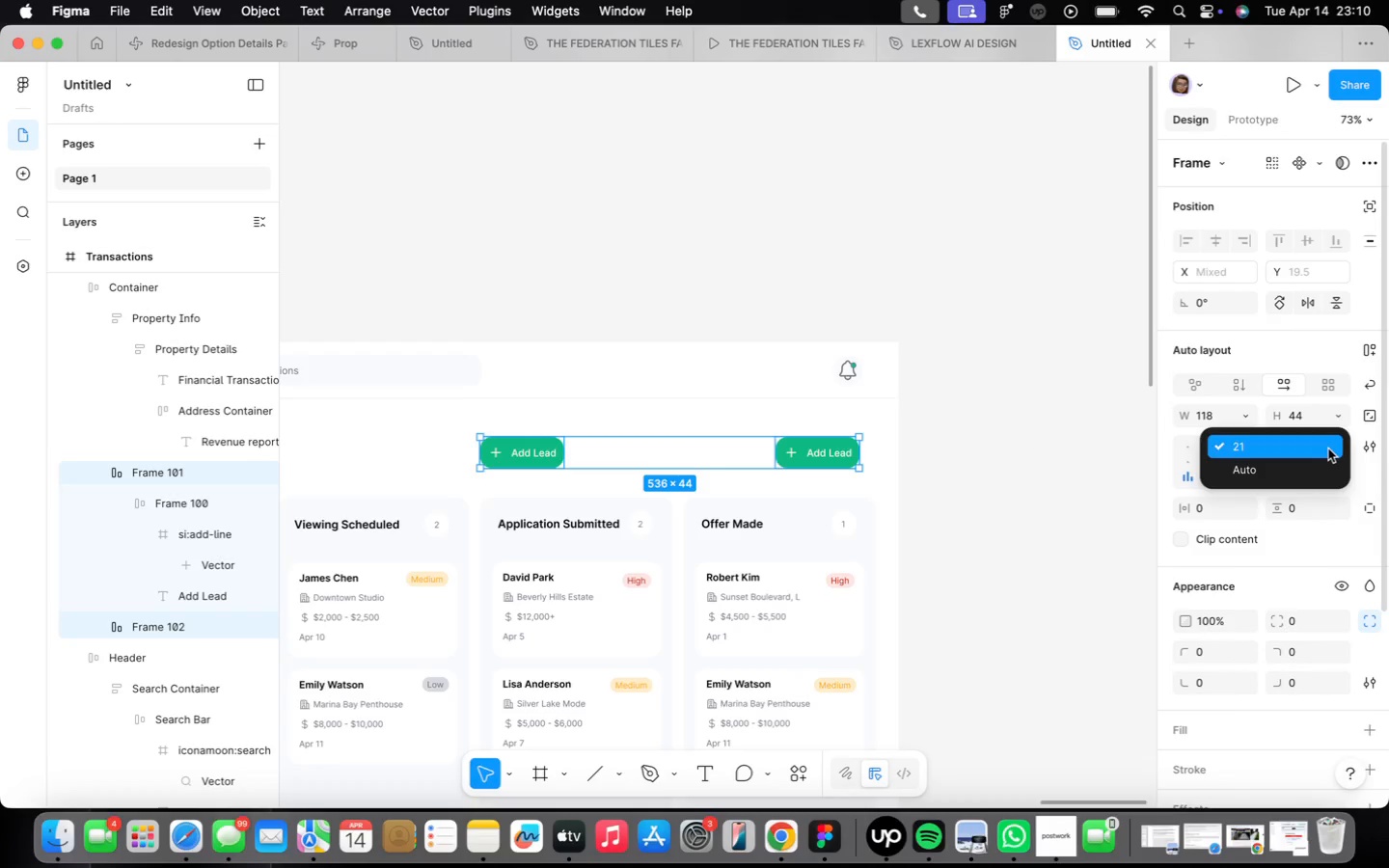 
left_click([1320, 448])
 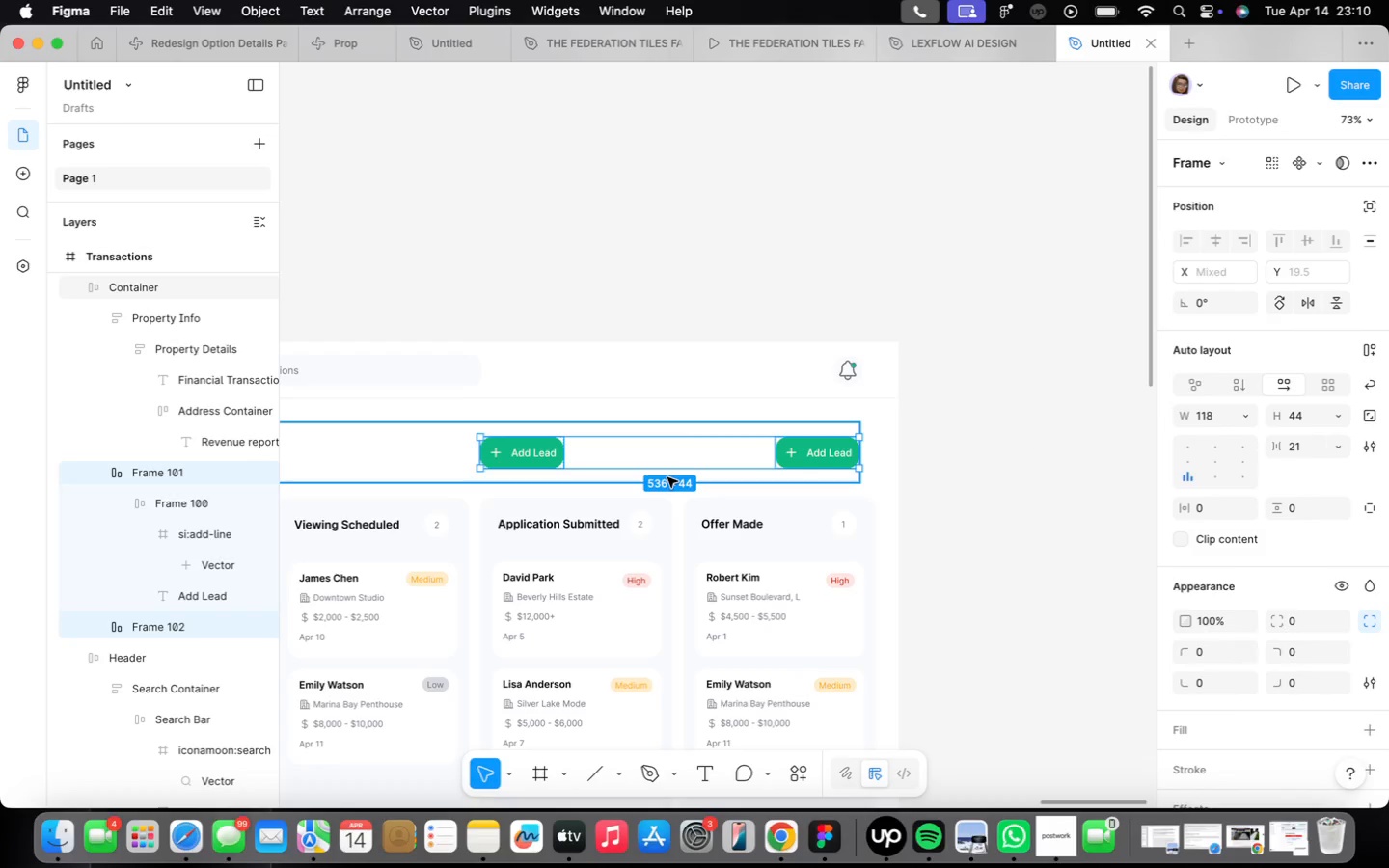 
key(Shift+ShiftLeft)
 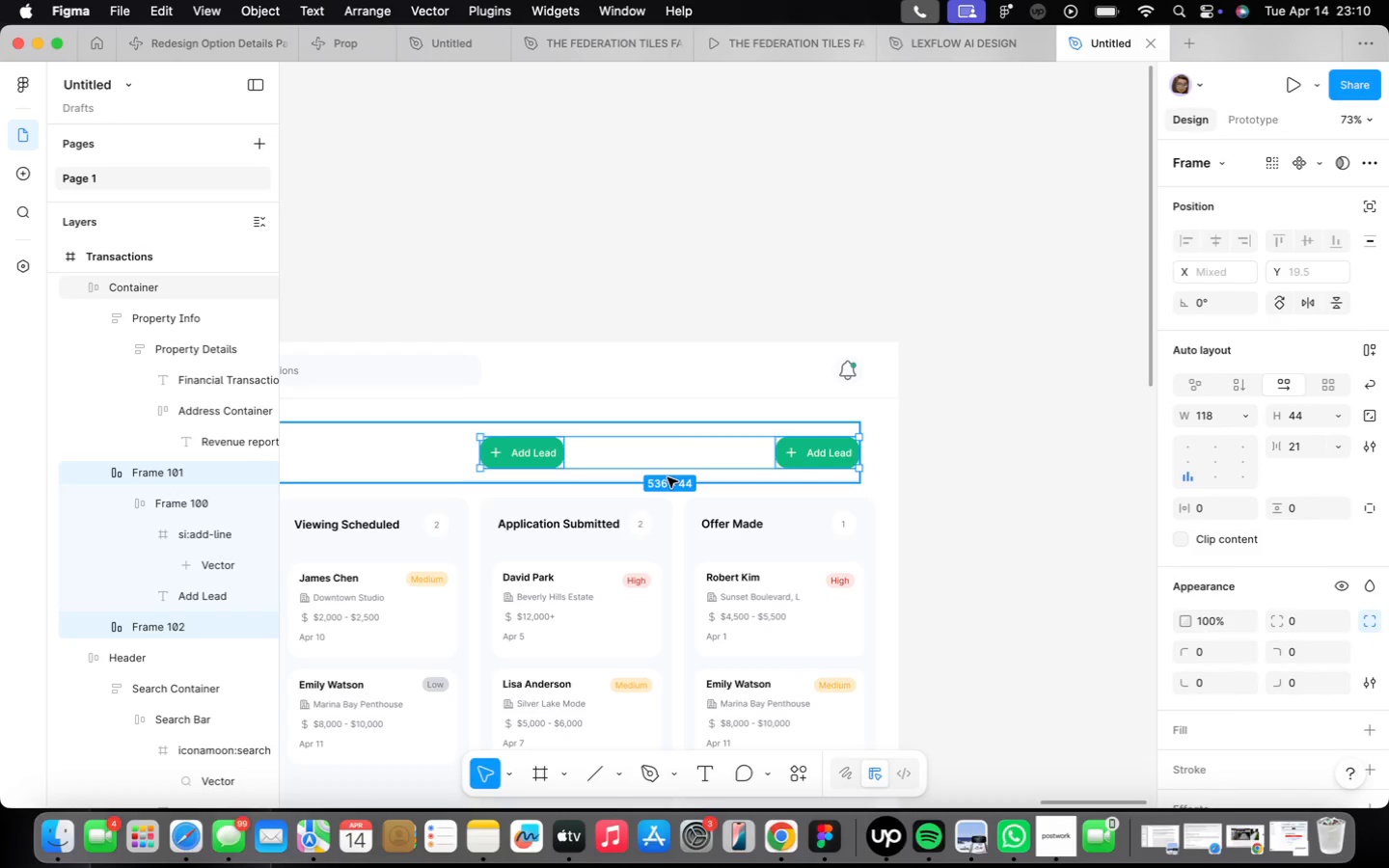 
key(Shift+A)
 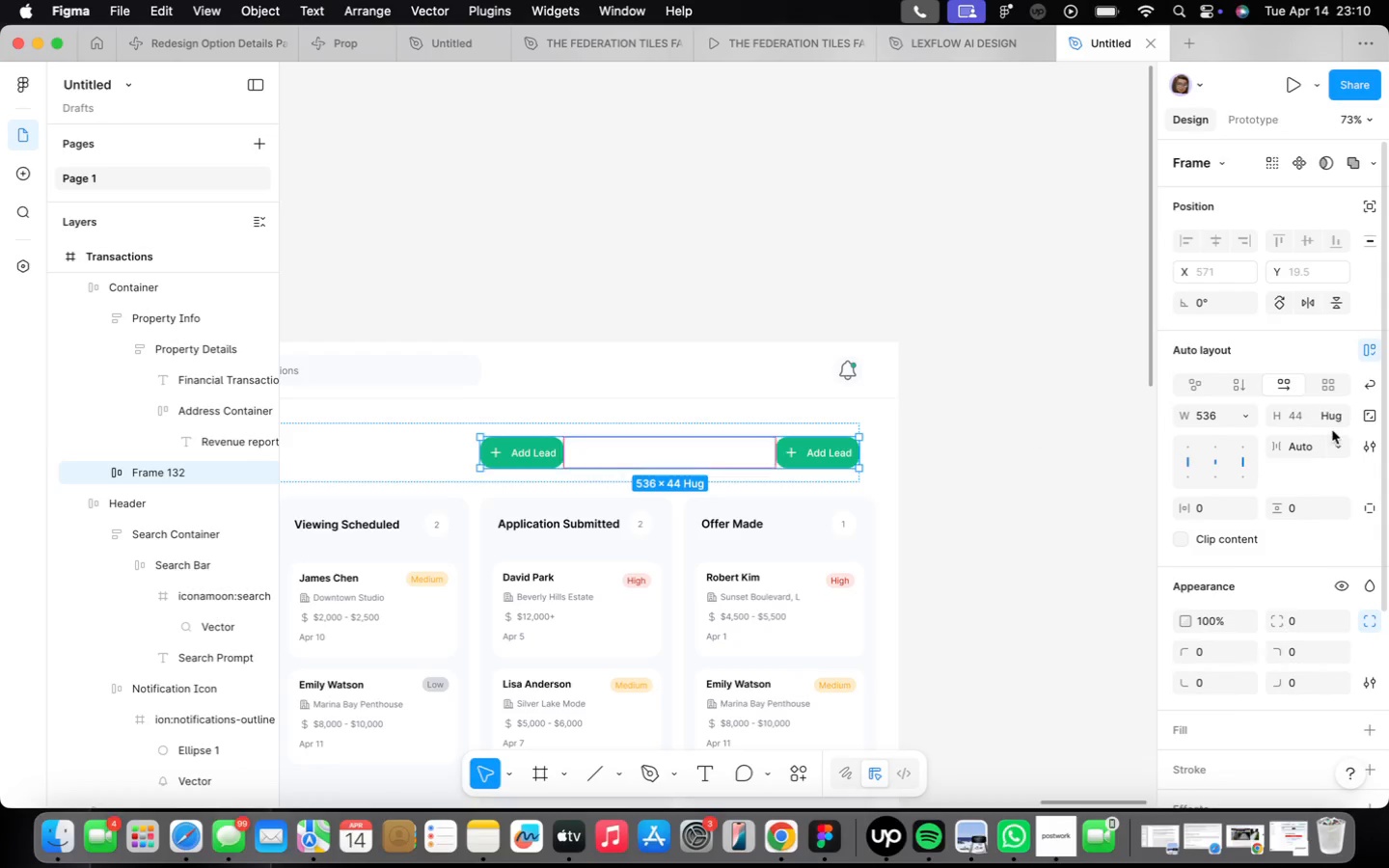 
left_click([1340, 442])
 